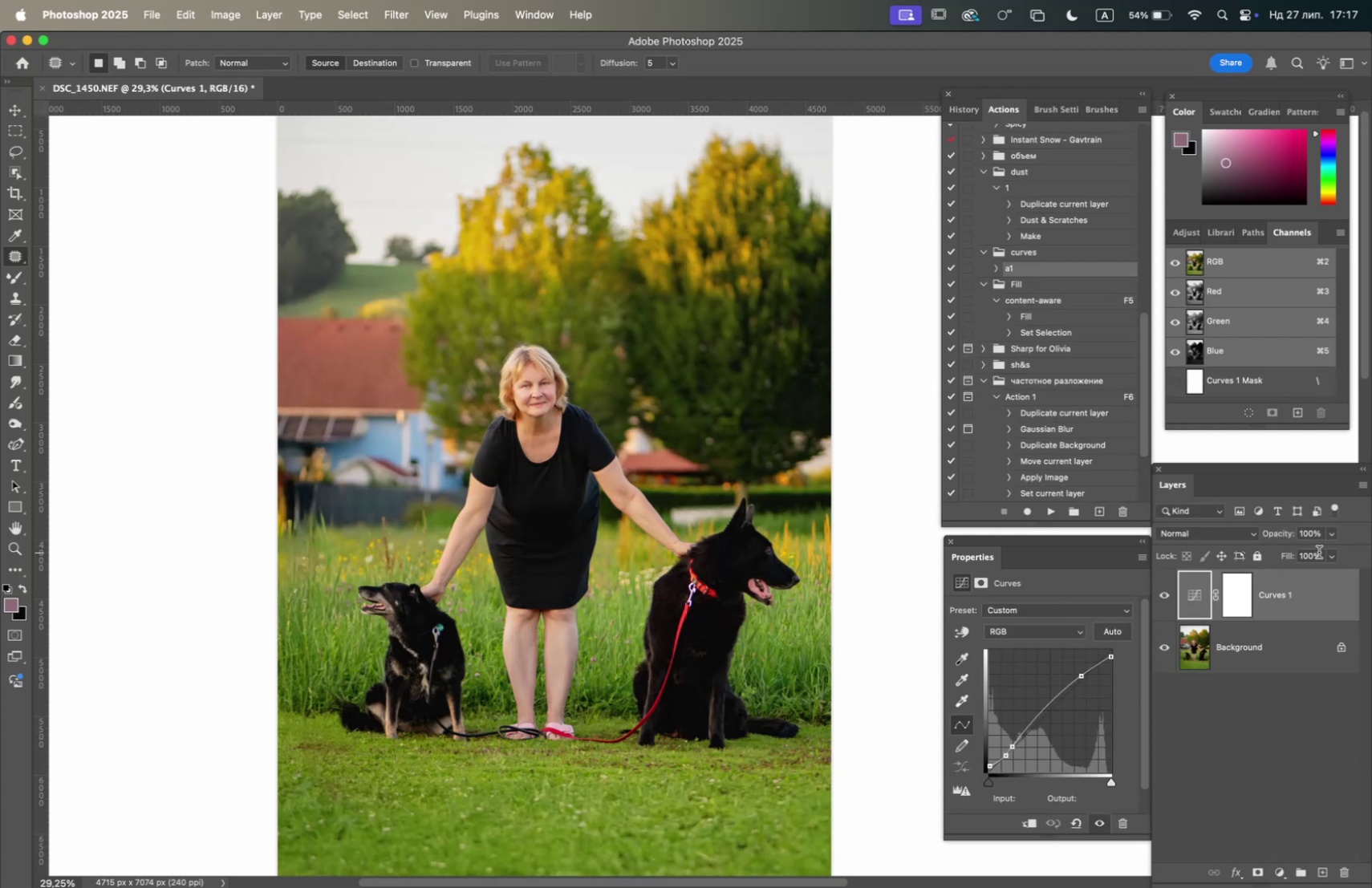 
left_click([1329, 534])
 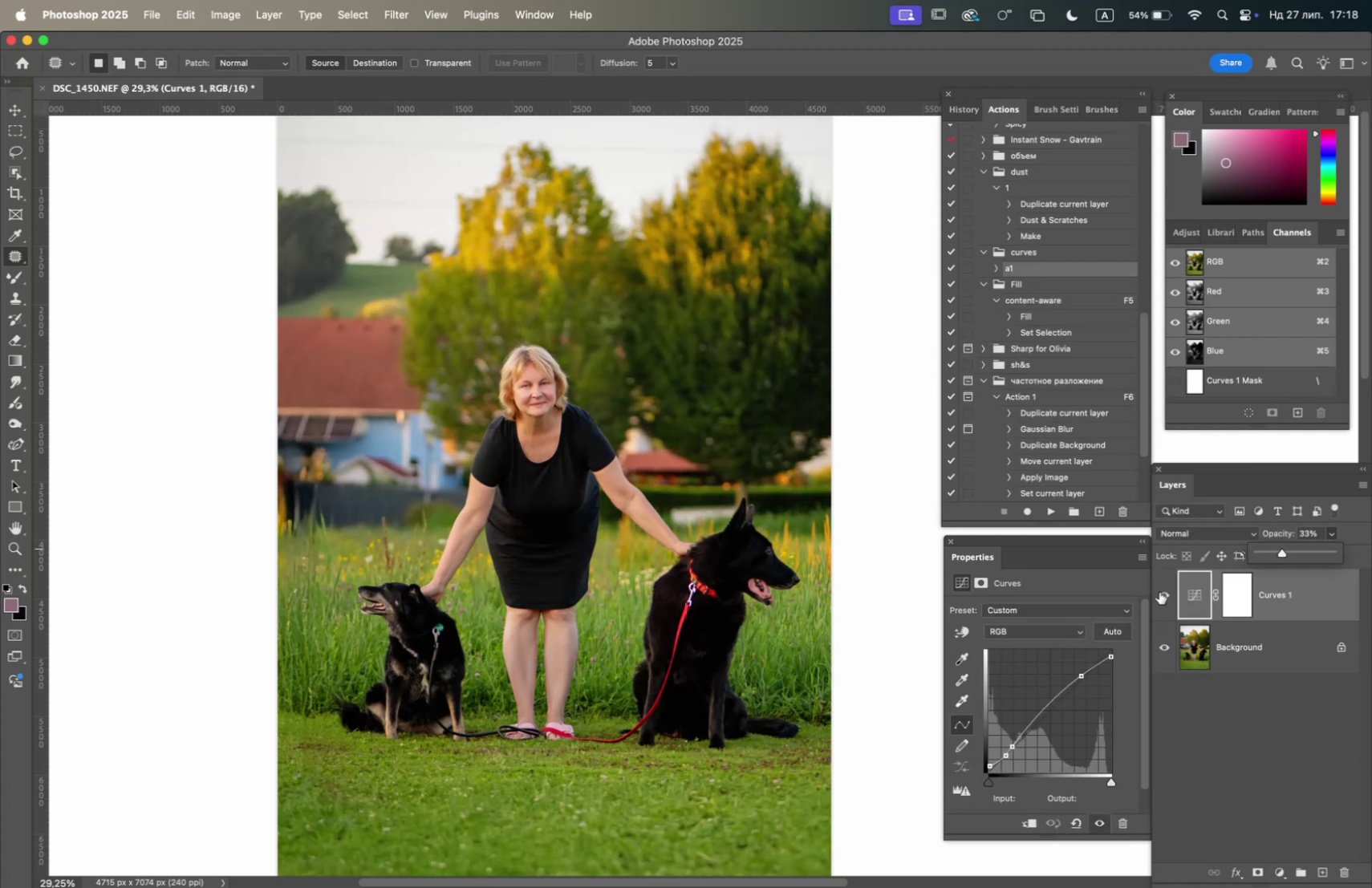 
double_click([1163, 590])
 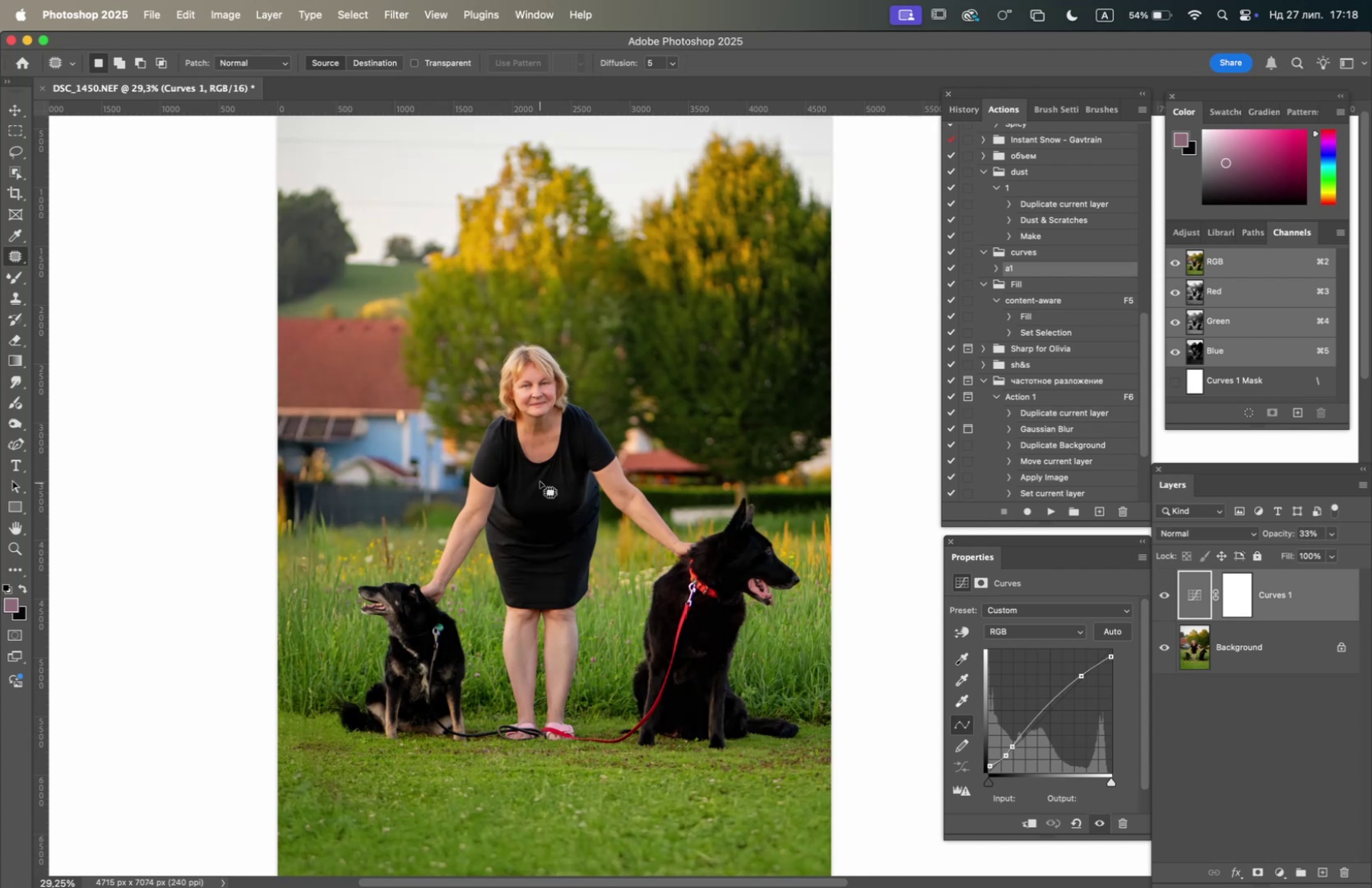 
hold_key(key=OptionLeft, duration=3.47)
scroll: coordinate [512, 366], scroll_direction: up, amount: 5.0
 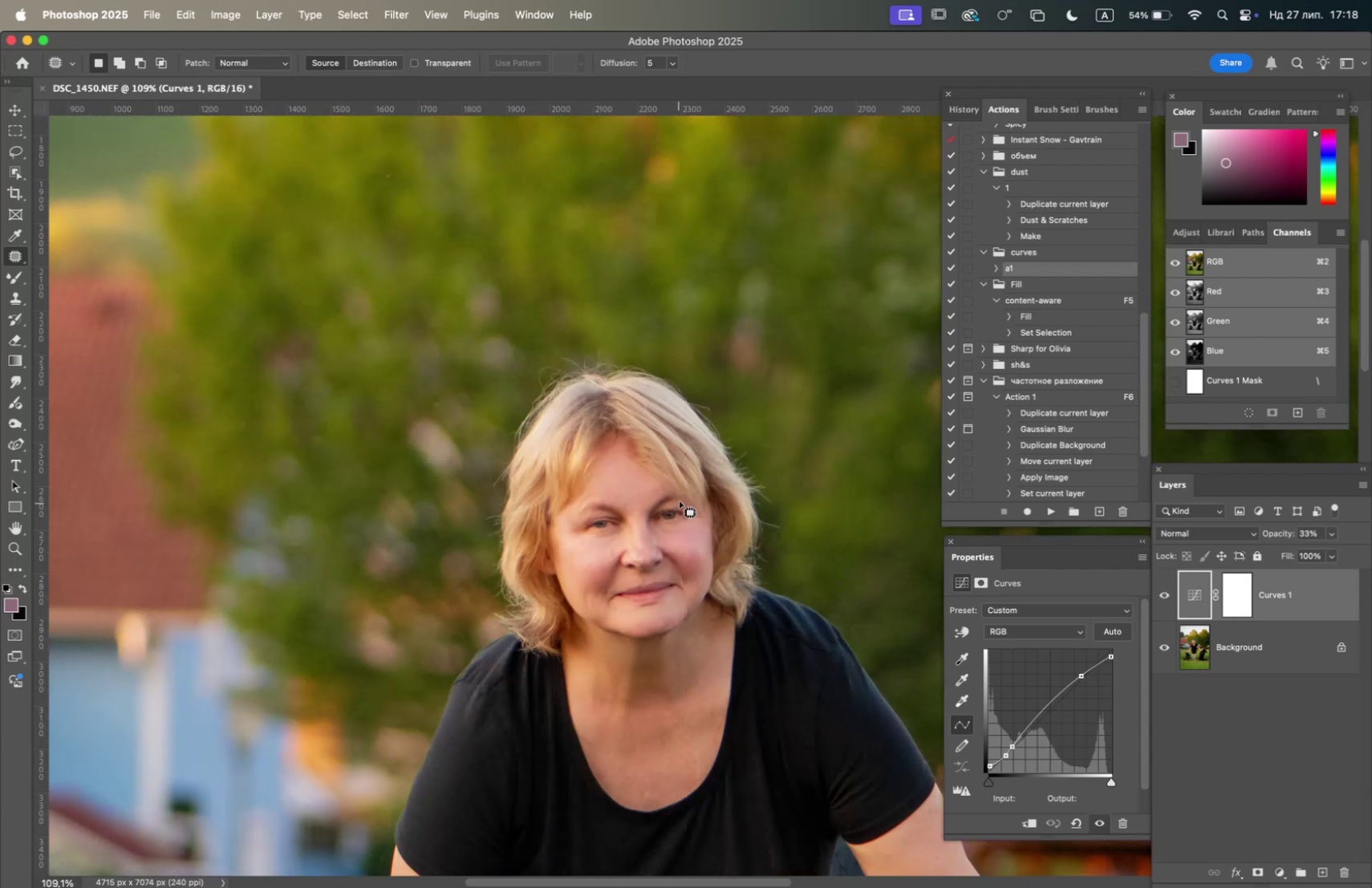 
scroll: coordinate [737, 498], scroll_direction: down, amount: 9.0
 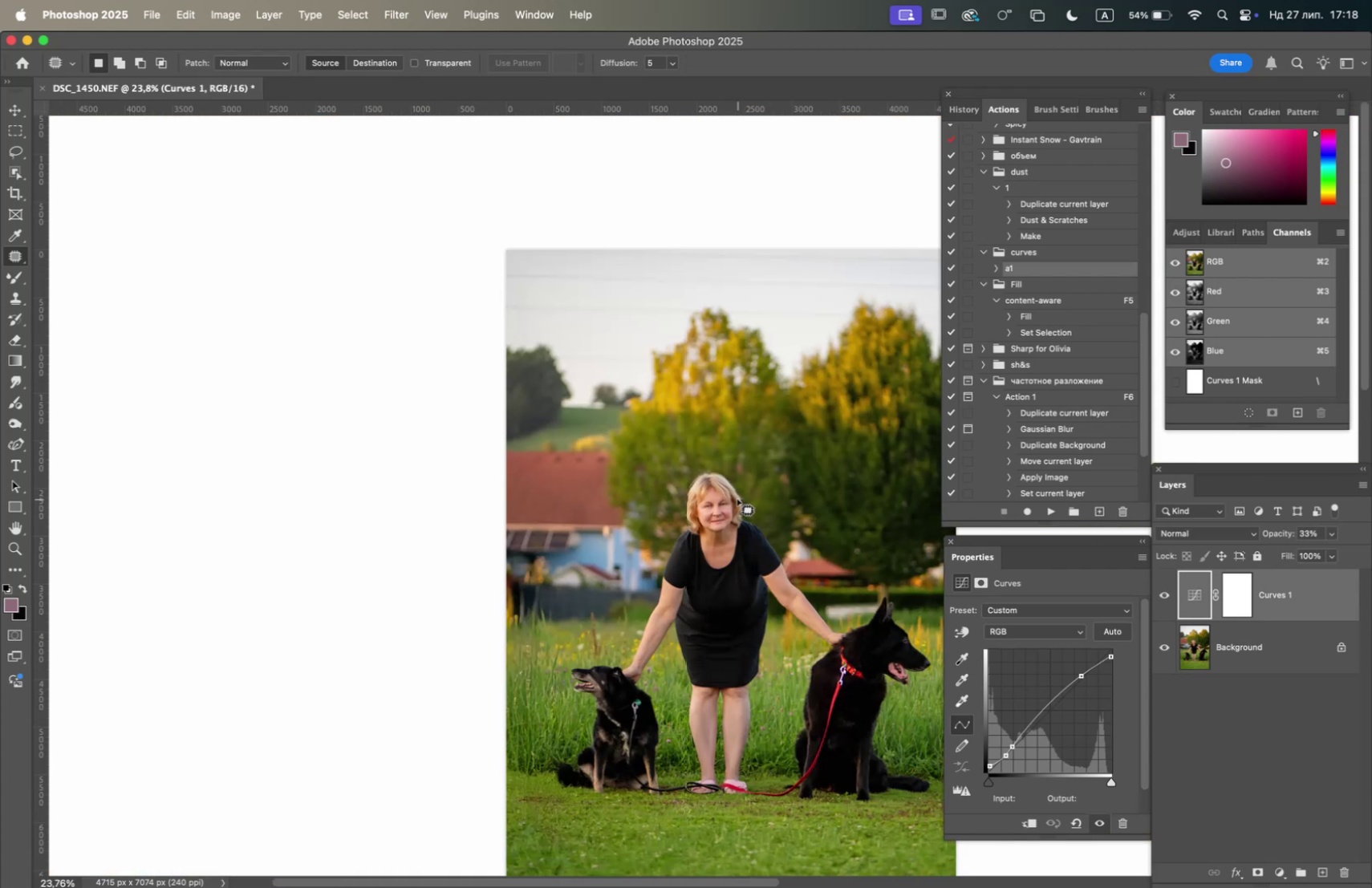 
hold_key(key=Space, duration=1.09)
 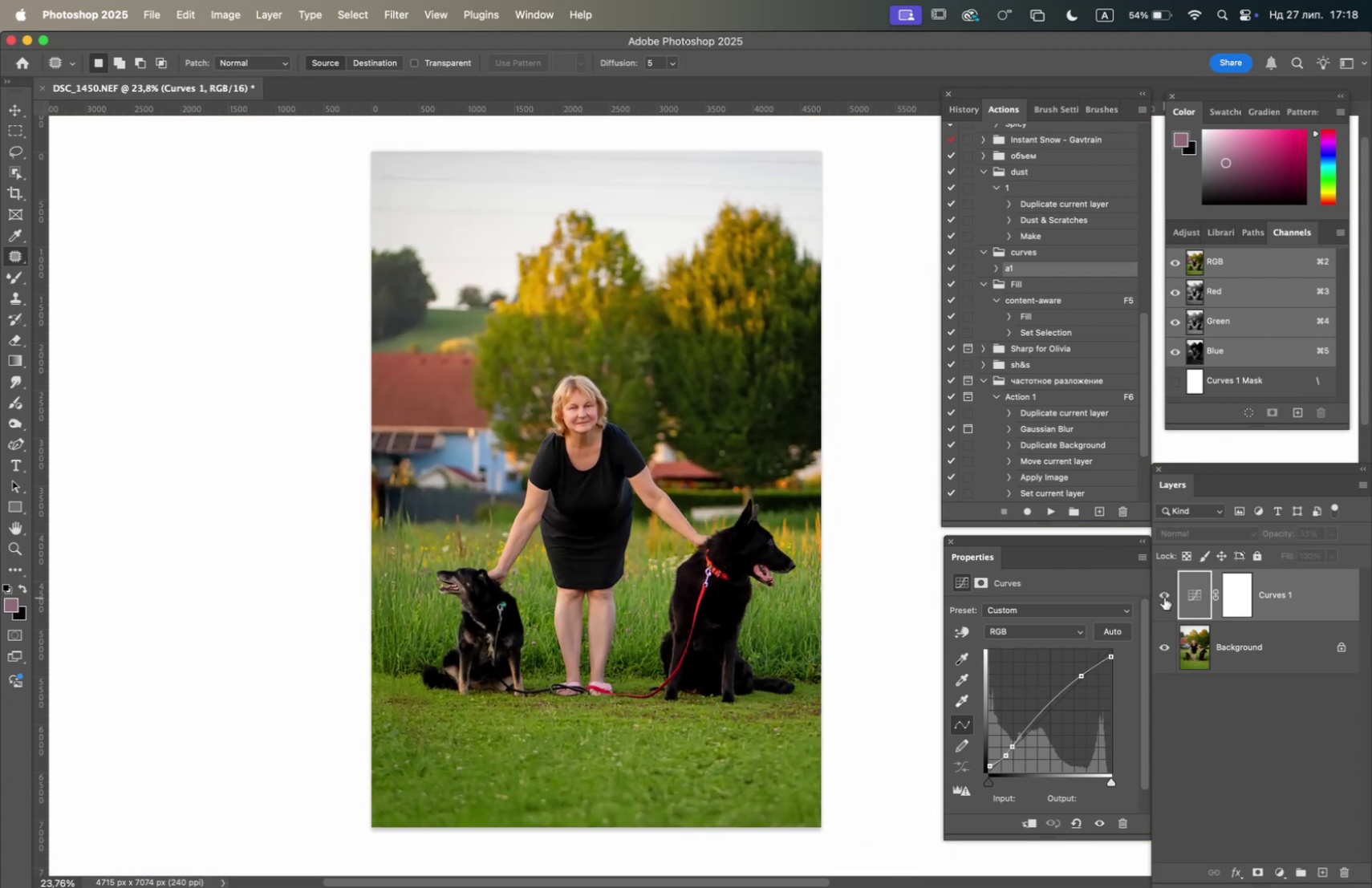 
mouse_move([1264, 671])
 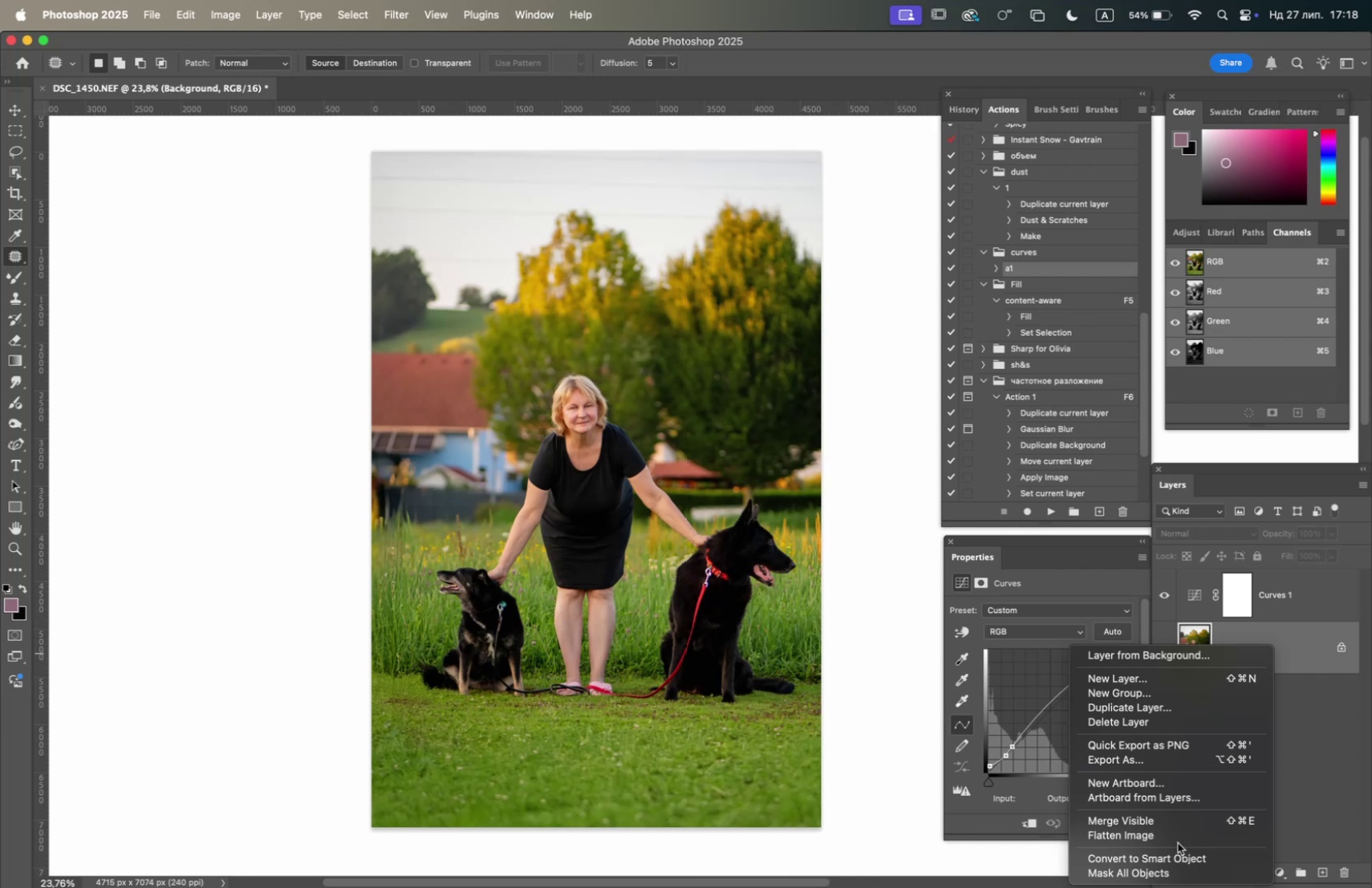 
left_click([1176, 839])
 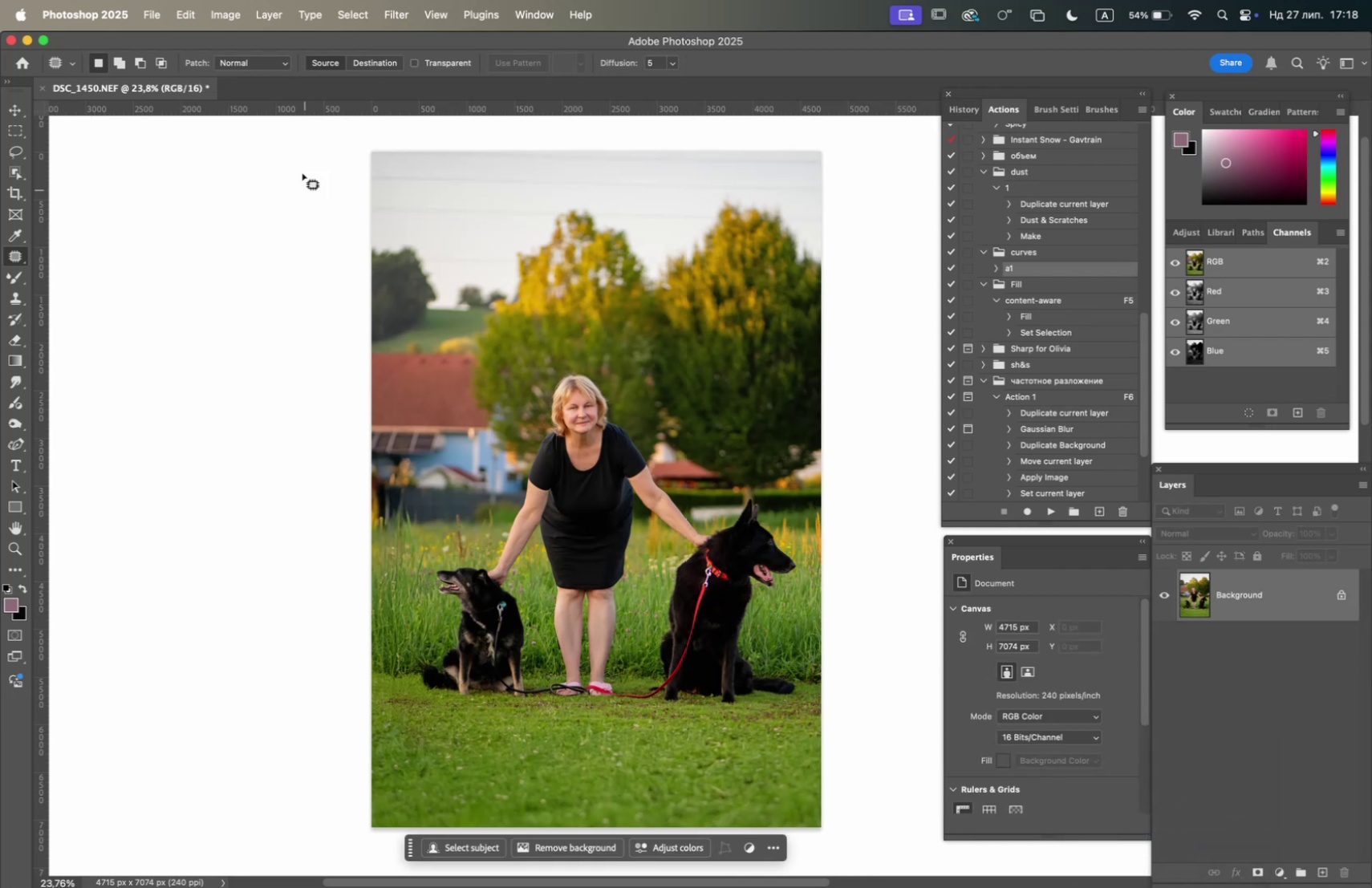 
left_click([207, 18])
 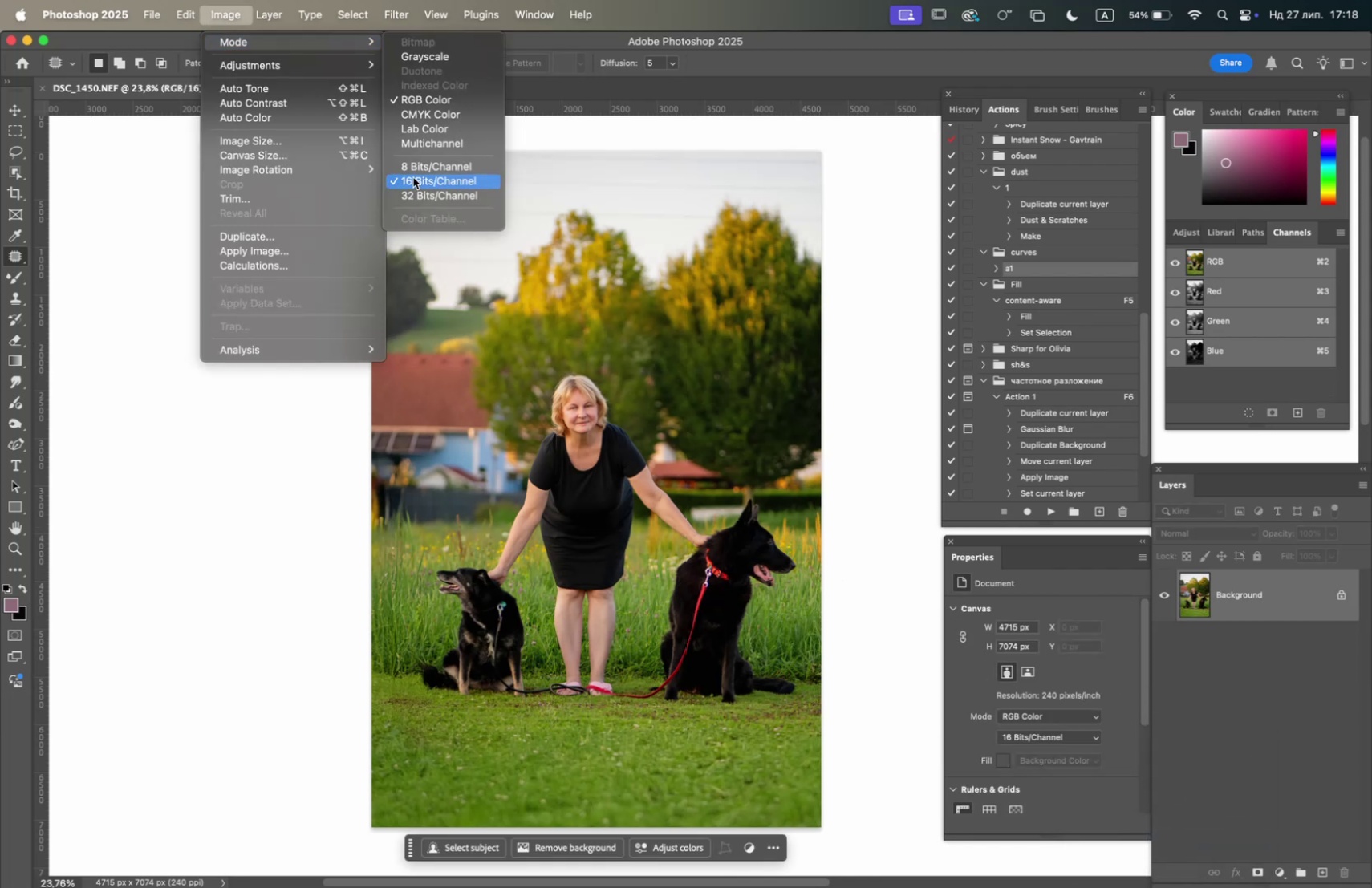 
left_click([416, 171])
 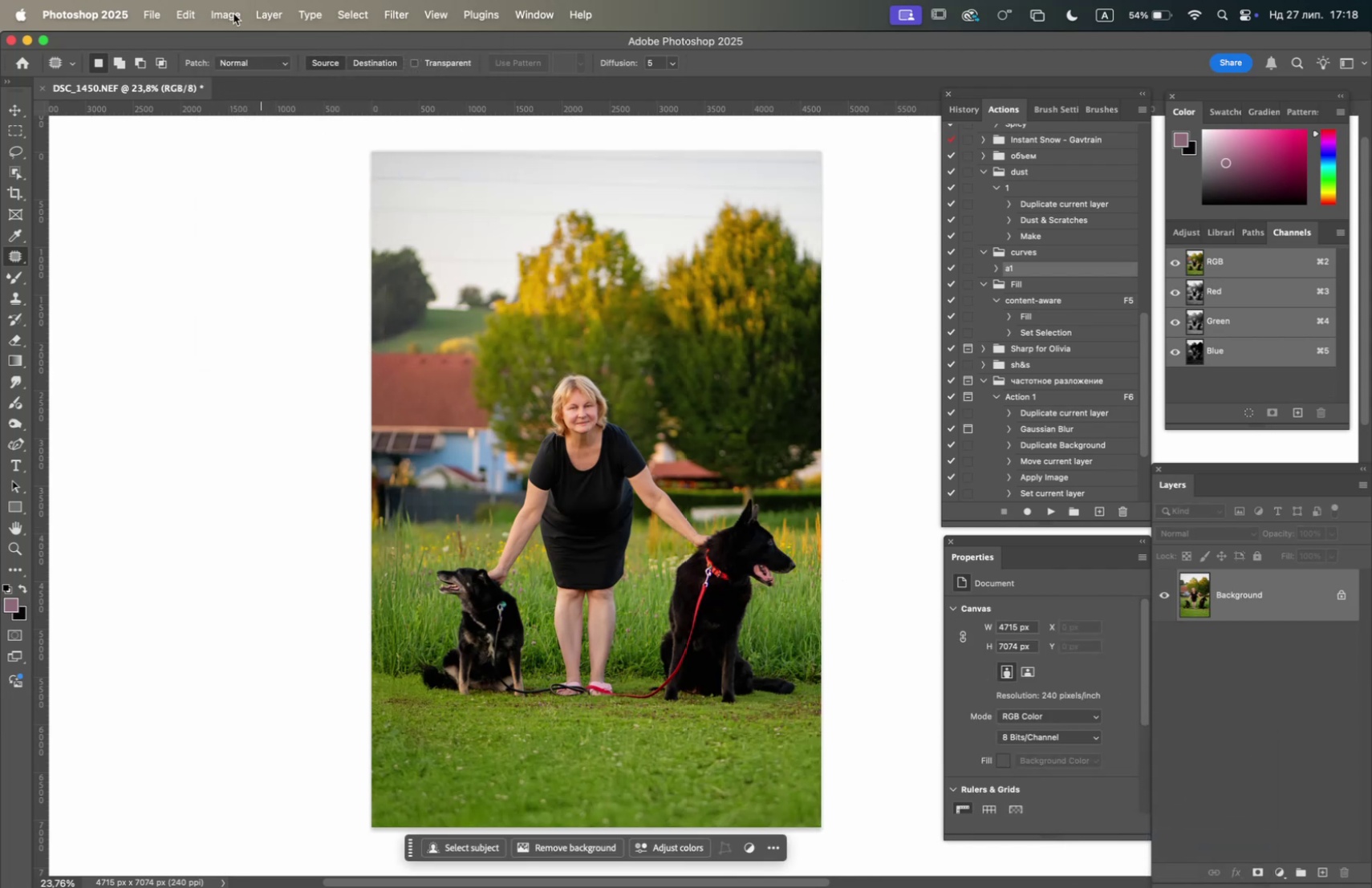 
left_click([229, 10])
 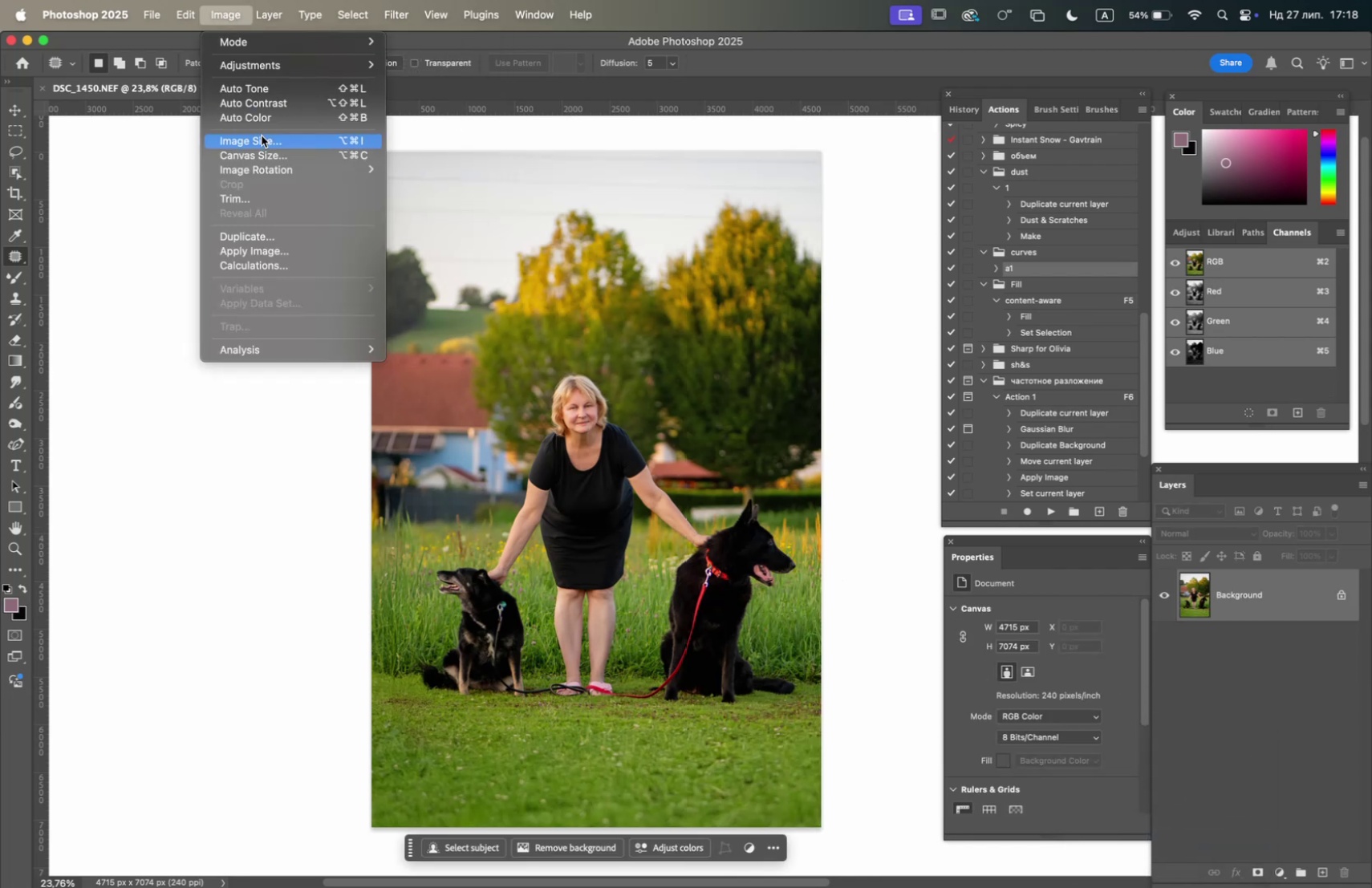 
left_click([262, 138])
 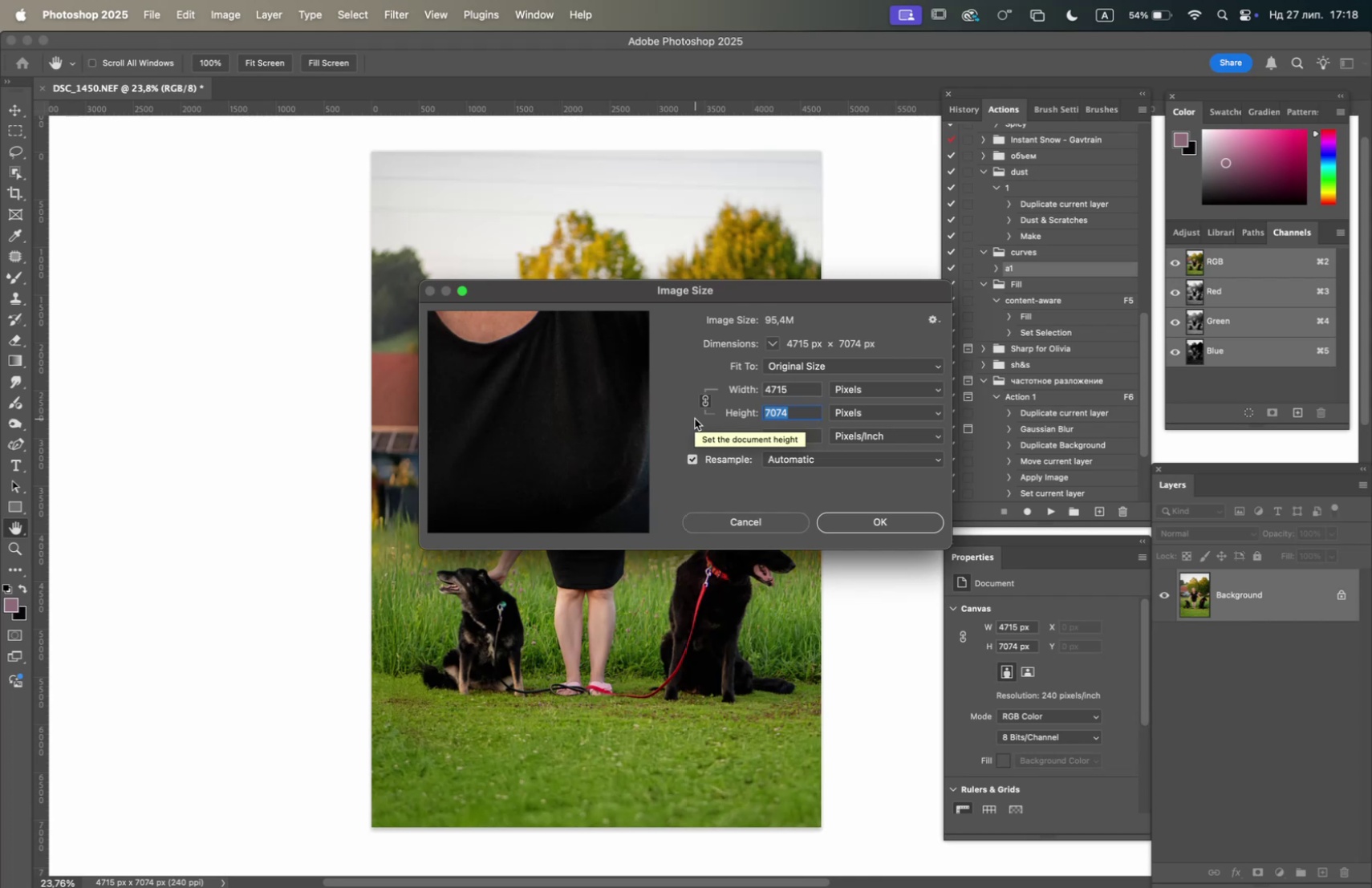 
wait(6.25)
 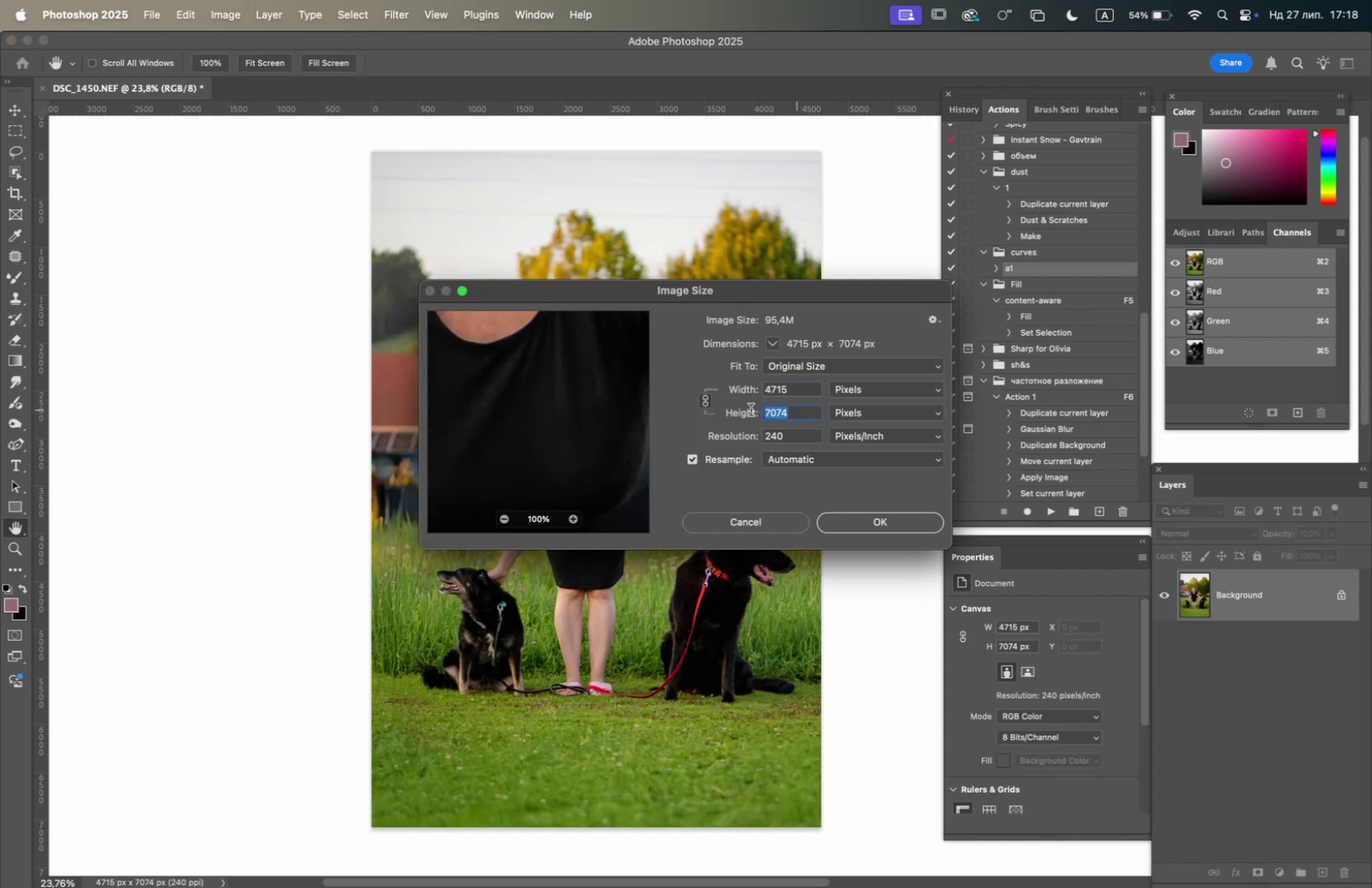 
type(5000)
 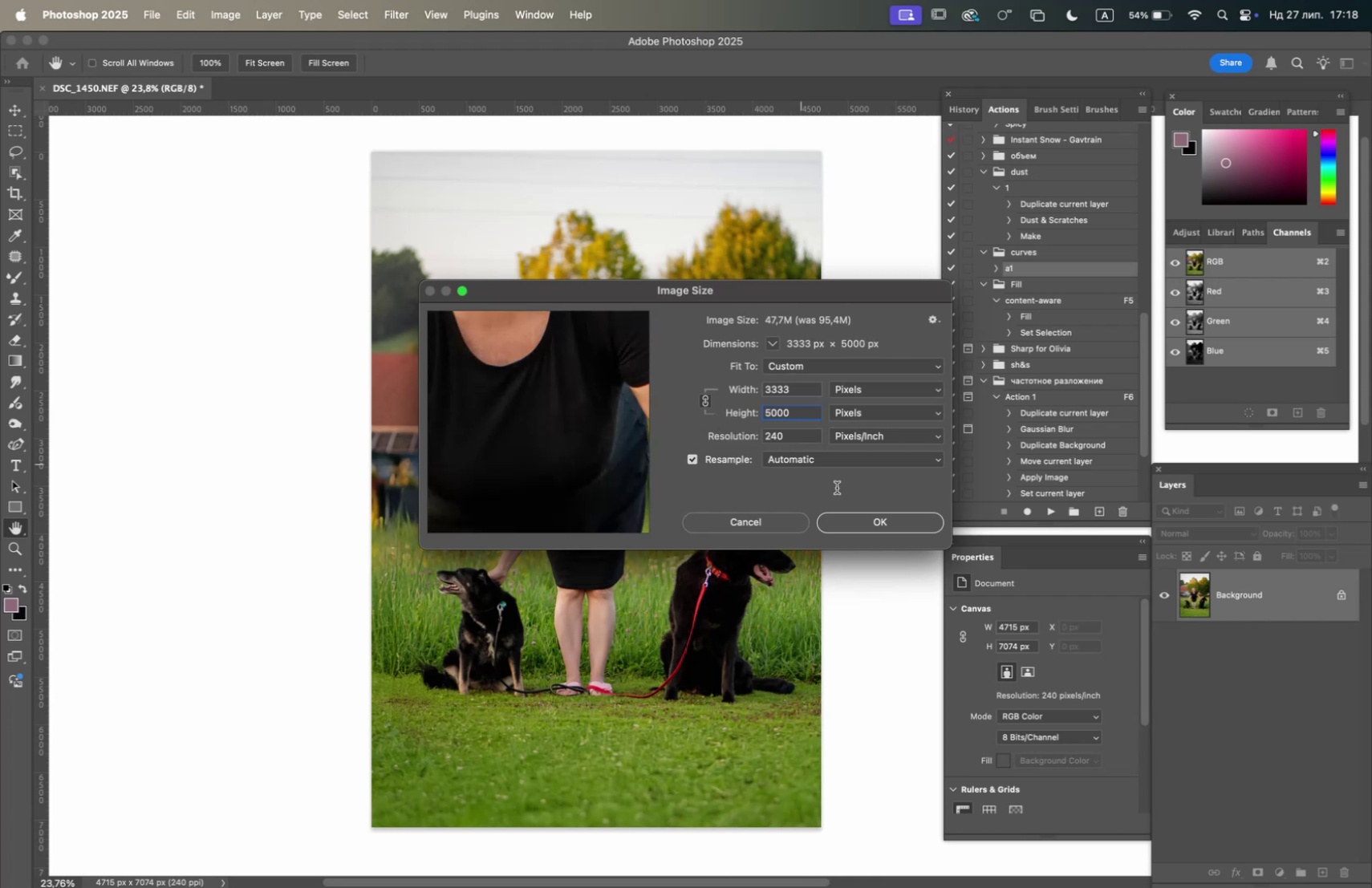 
left_click([911, 522])
 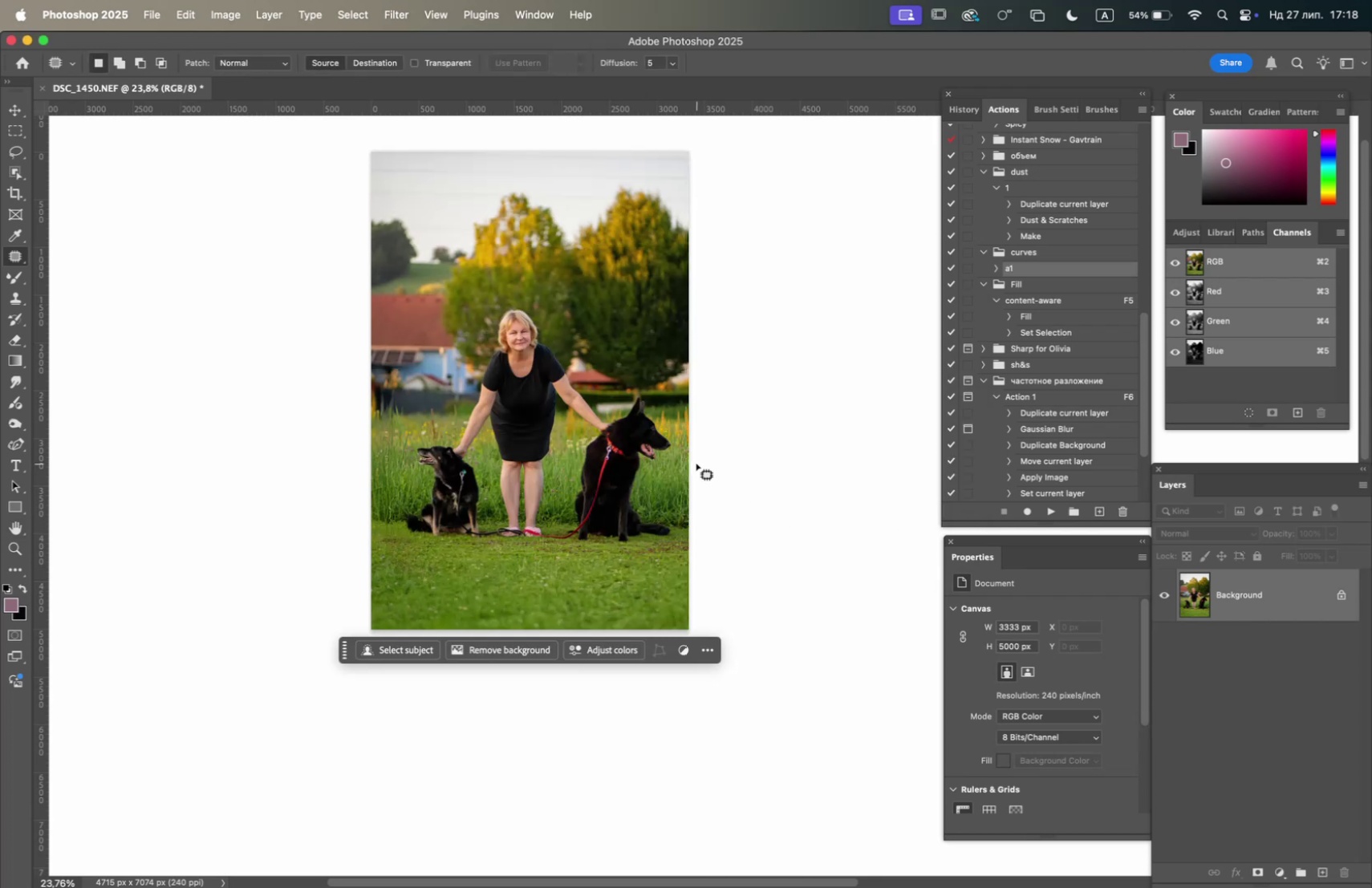 
hold_key(key=OptionLeft, duration=1.45)
scroll: coordinate [624, 432], scroll_direction: up, amount: 6.0
 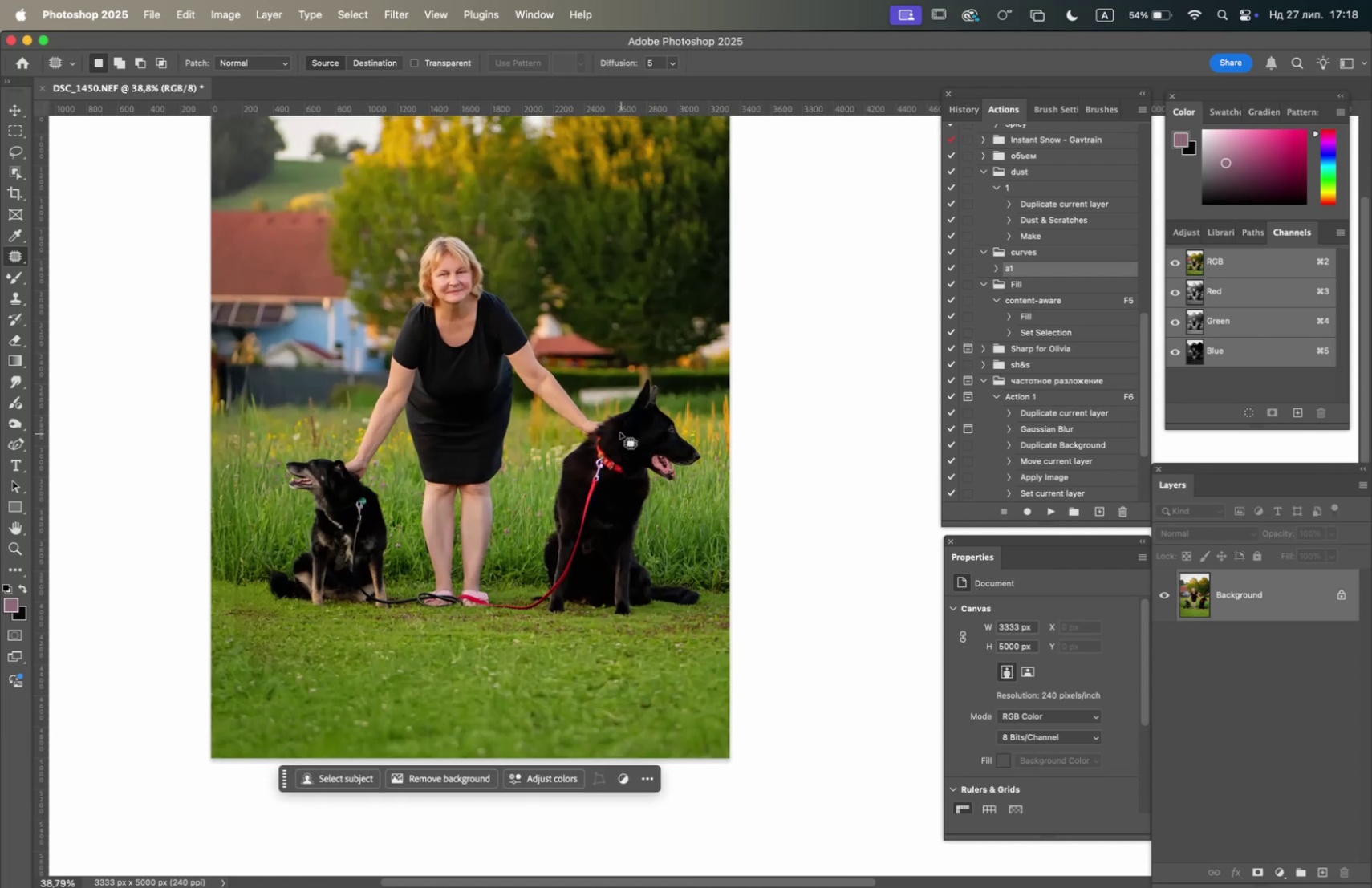 
hold_key(key=Space, duration=1.27)
 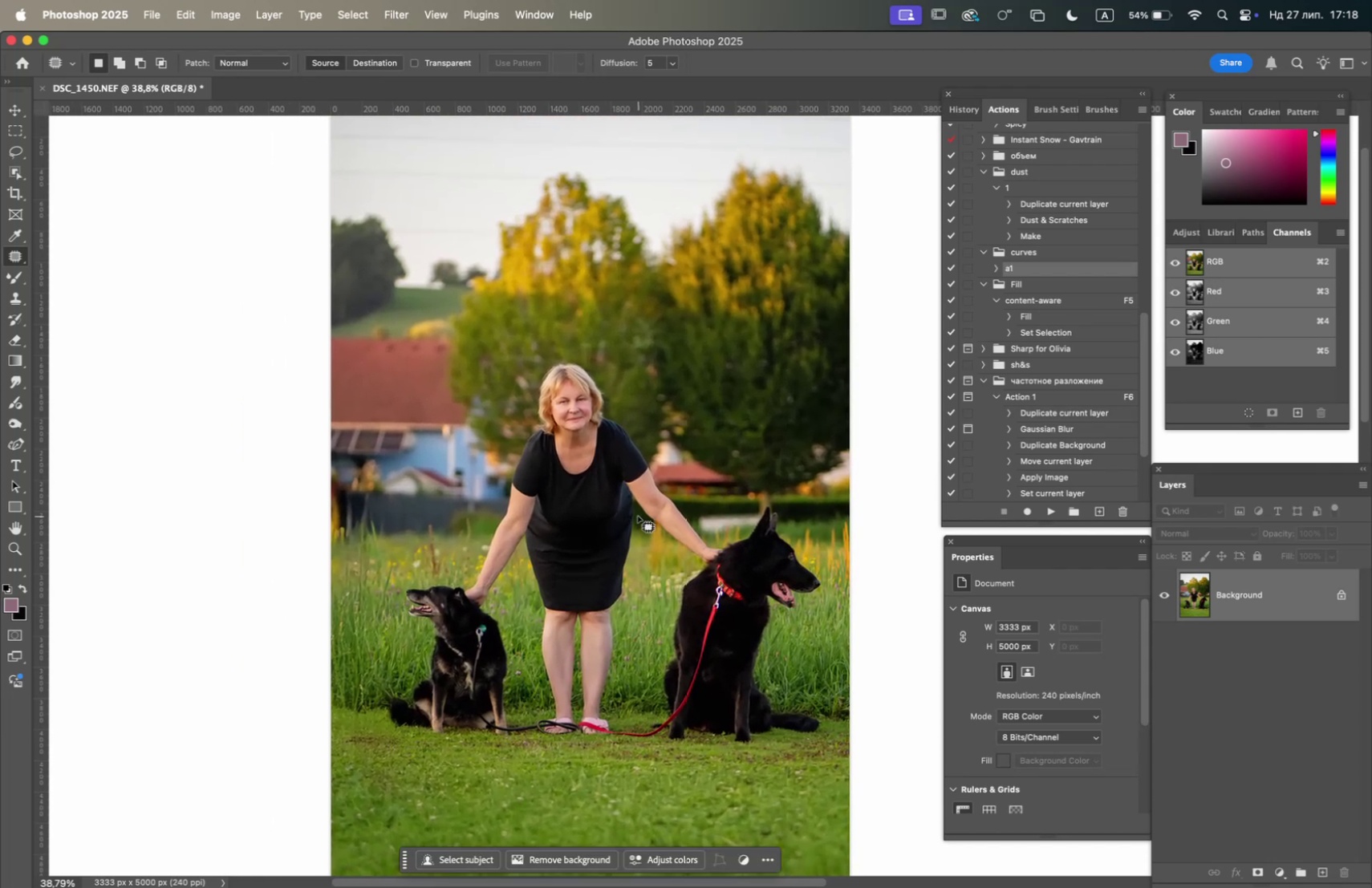 
hold_key(key=OptionLeft, duration=1.21)
scroll: coordinate [641, 511], scroll_direction: down, amount: 3.0
 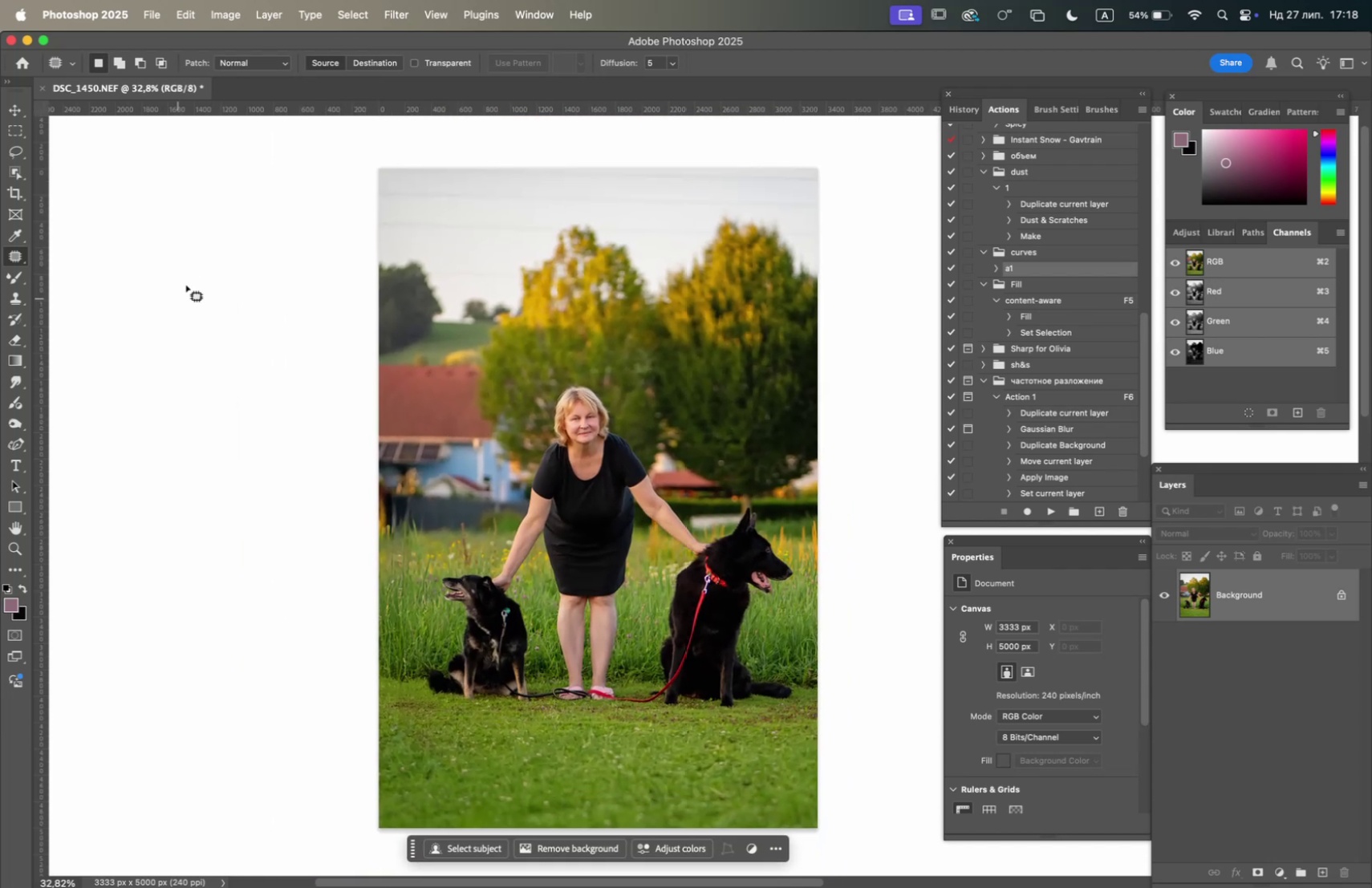 
left_click([146, 13])
 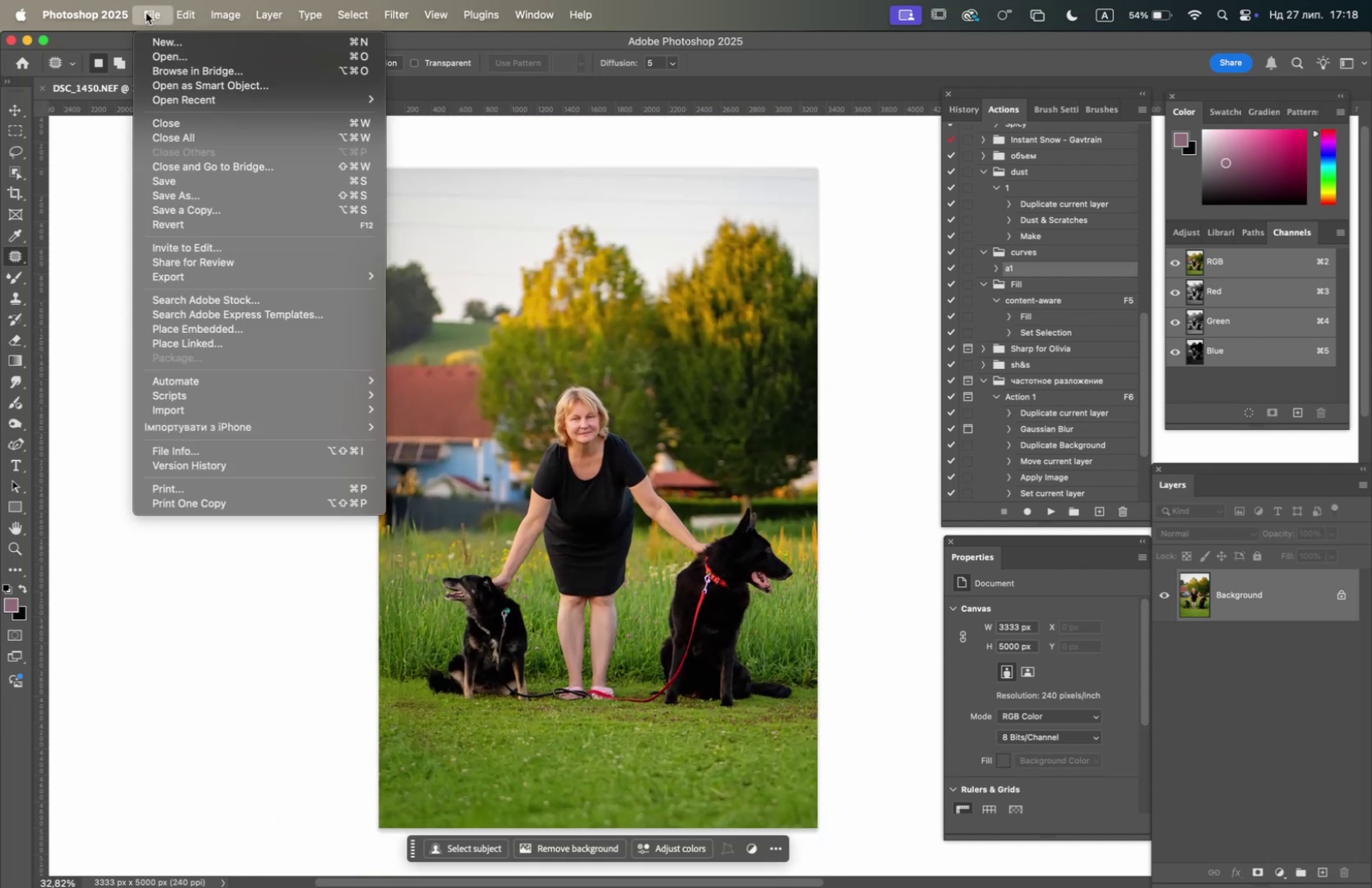 
left_click([146, 13])
 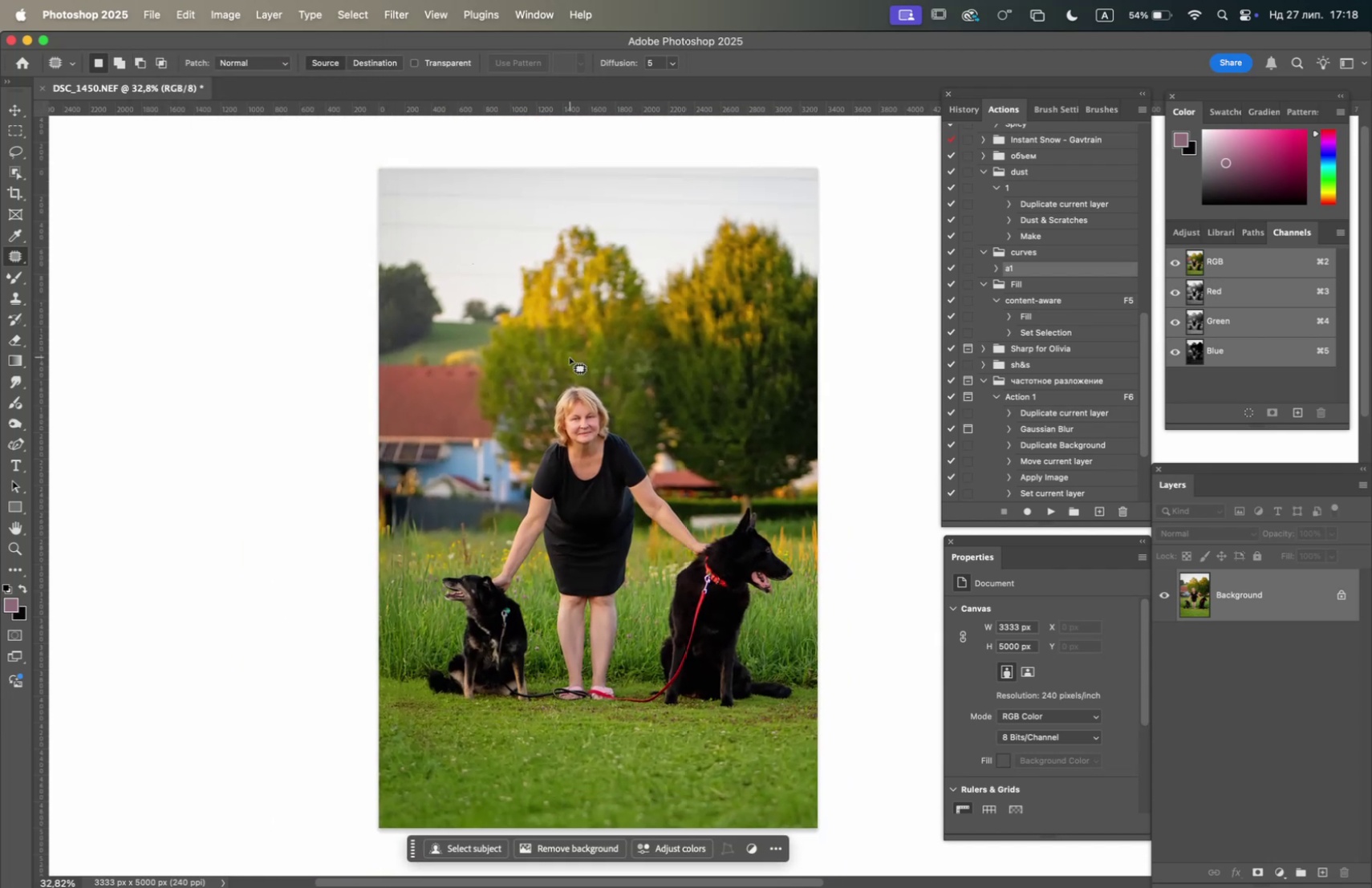 
hold_key(key=OptionLeft, duration=2.18)
scroll: coordinate [546, 387], scroll_direction: up, amount: 11.0
 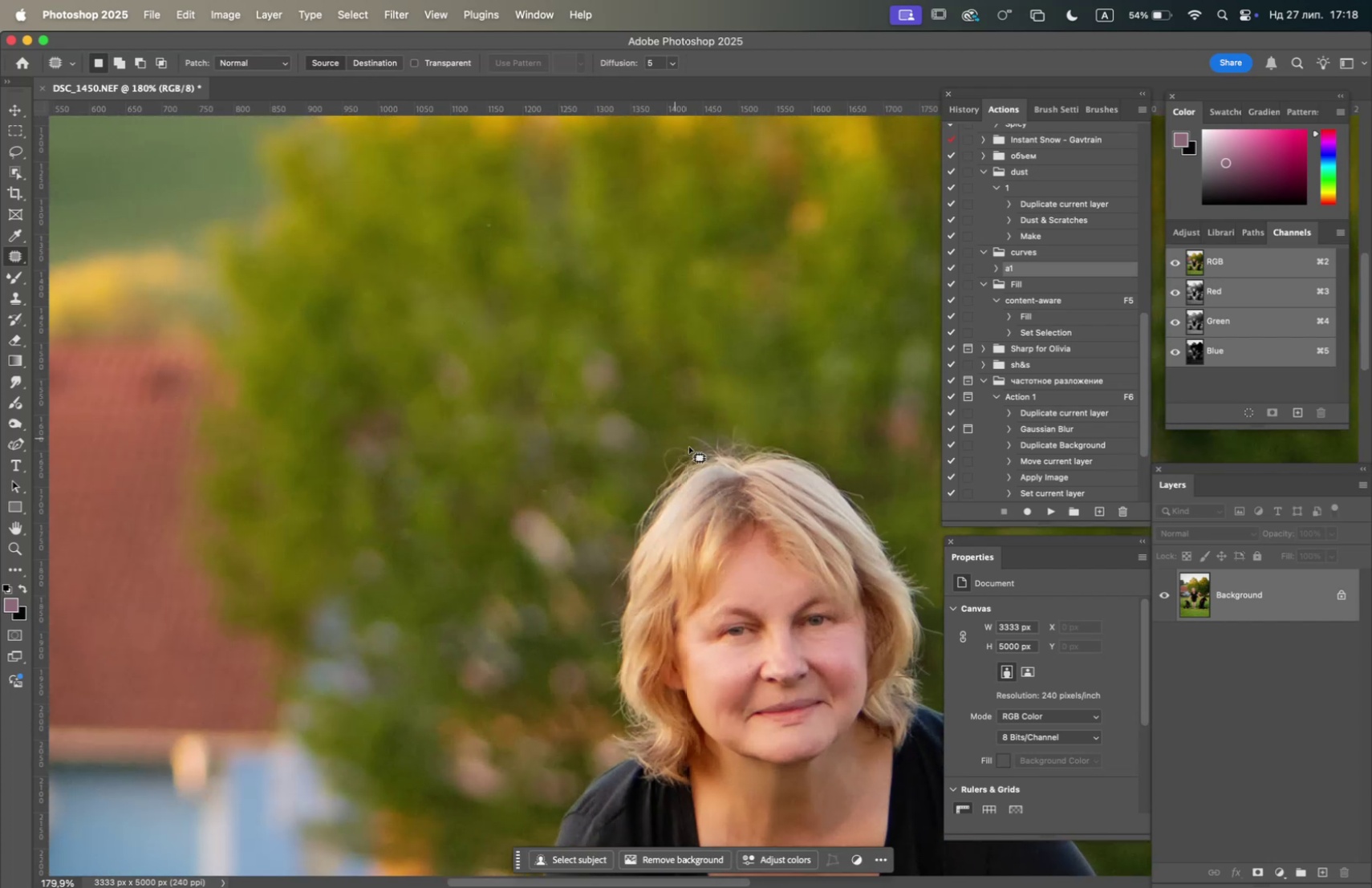 
hold_key(key=Space, duration=1.04)
 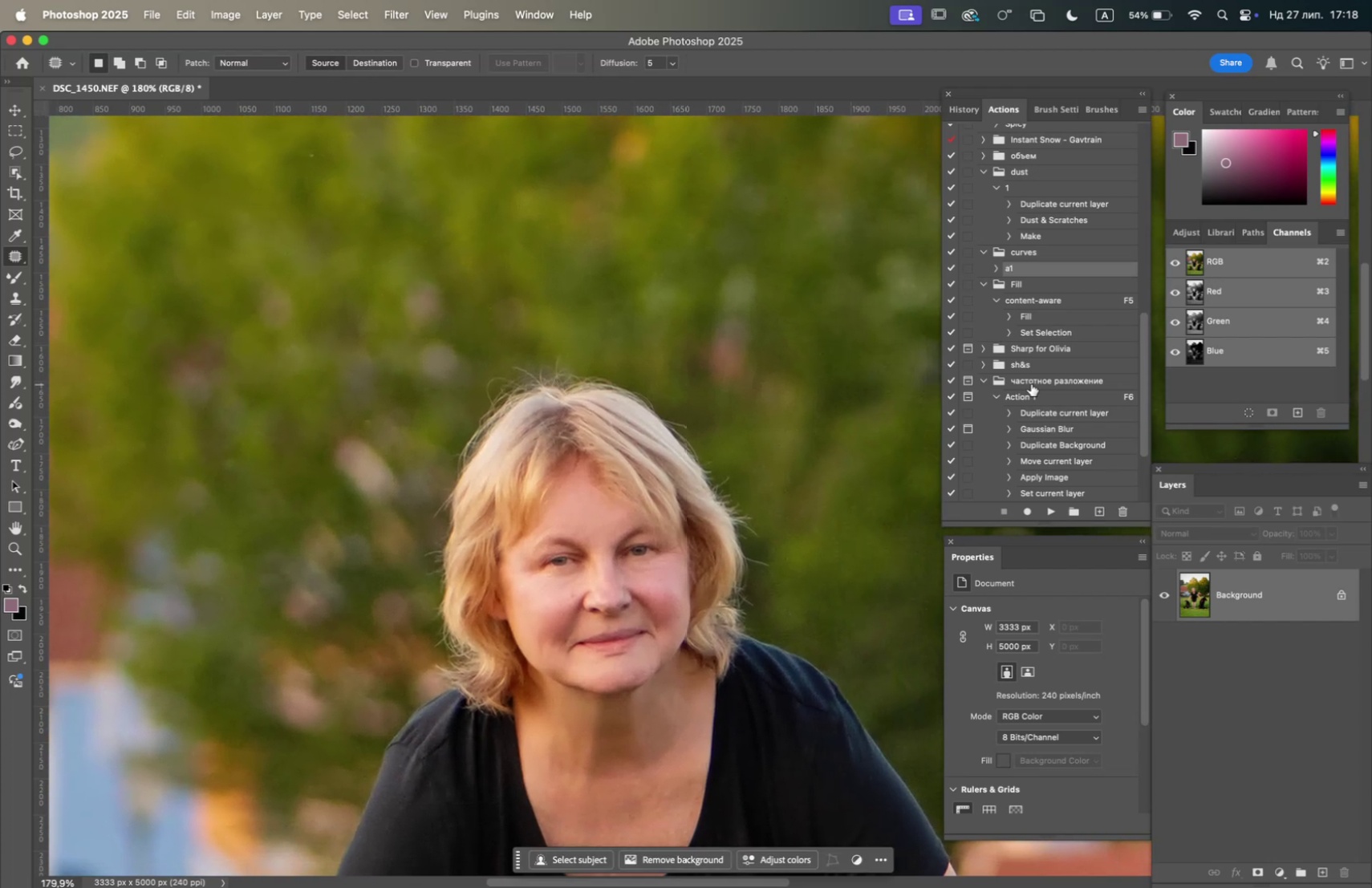 
scroll: coordinate [1045, 406], scroll_direction: down, amount: 25.0
 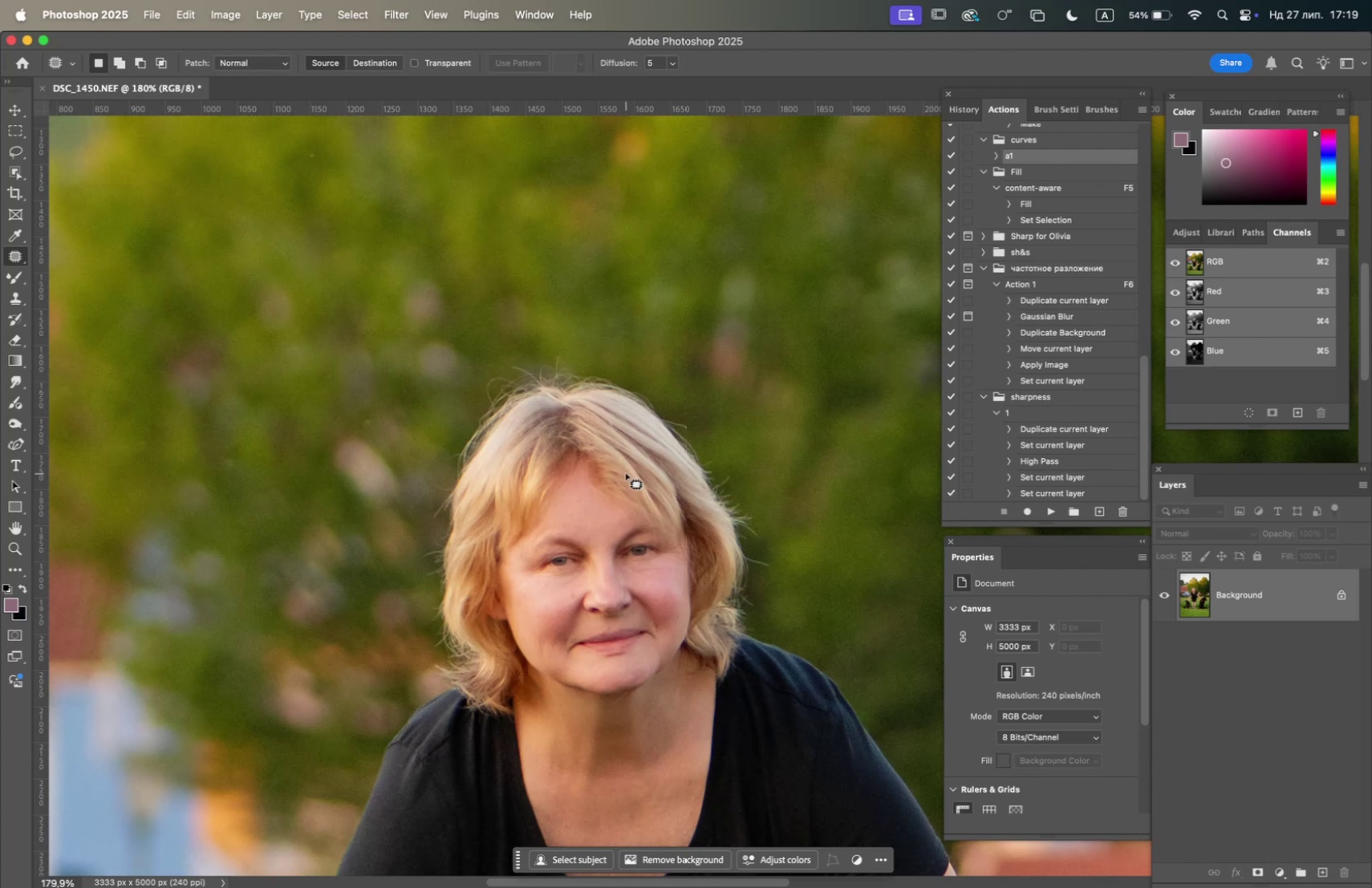 
wait(24.97)
 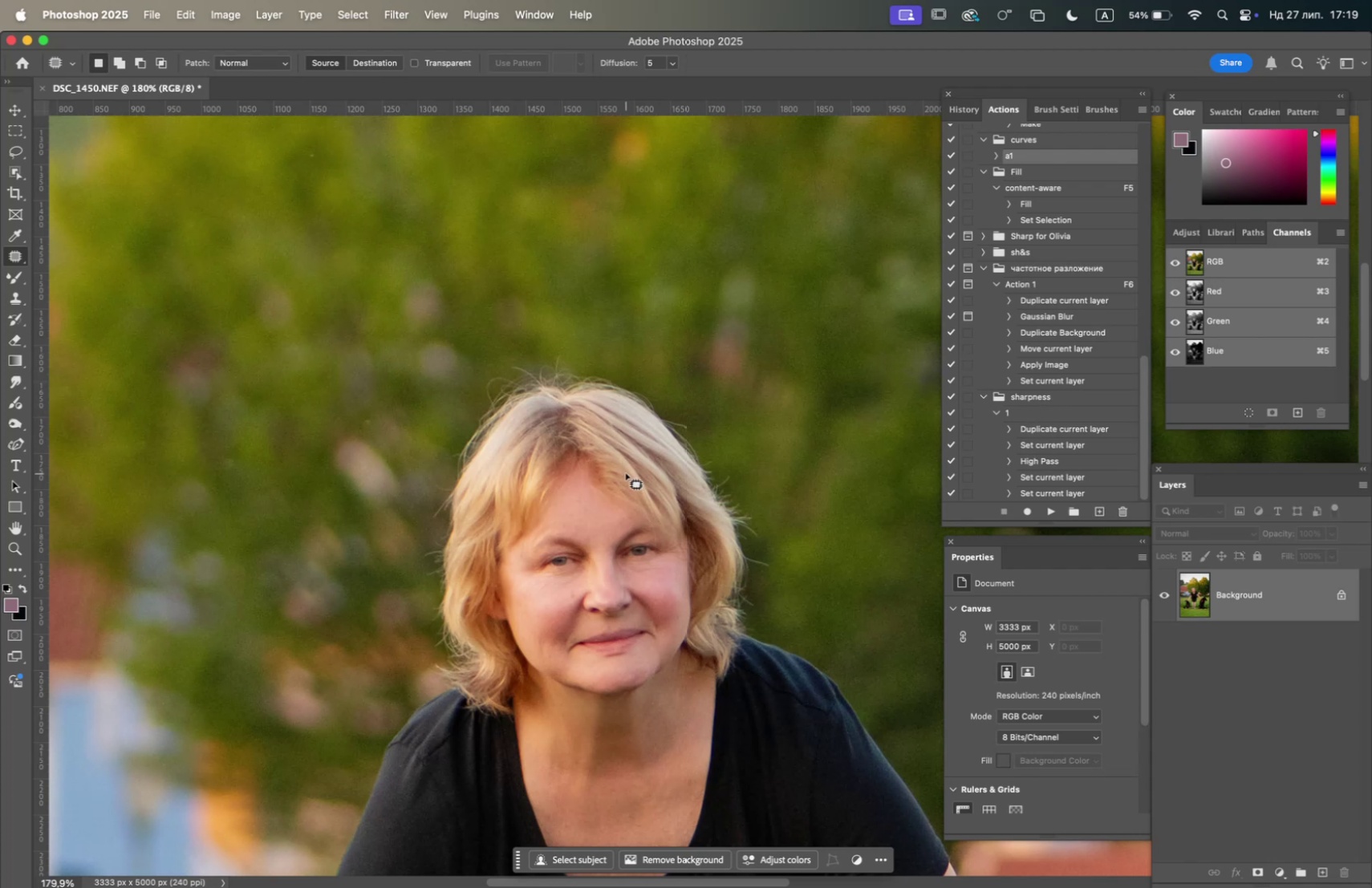 
left_click([1037, 411])
 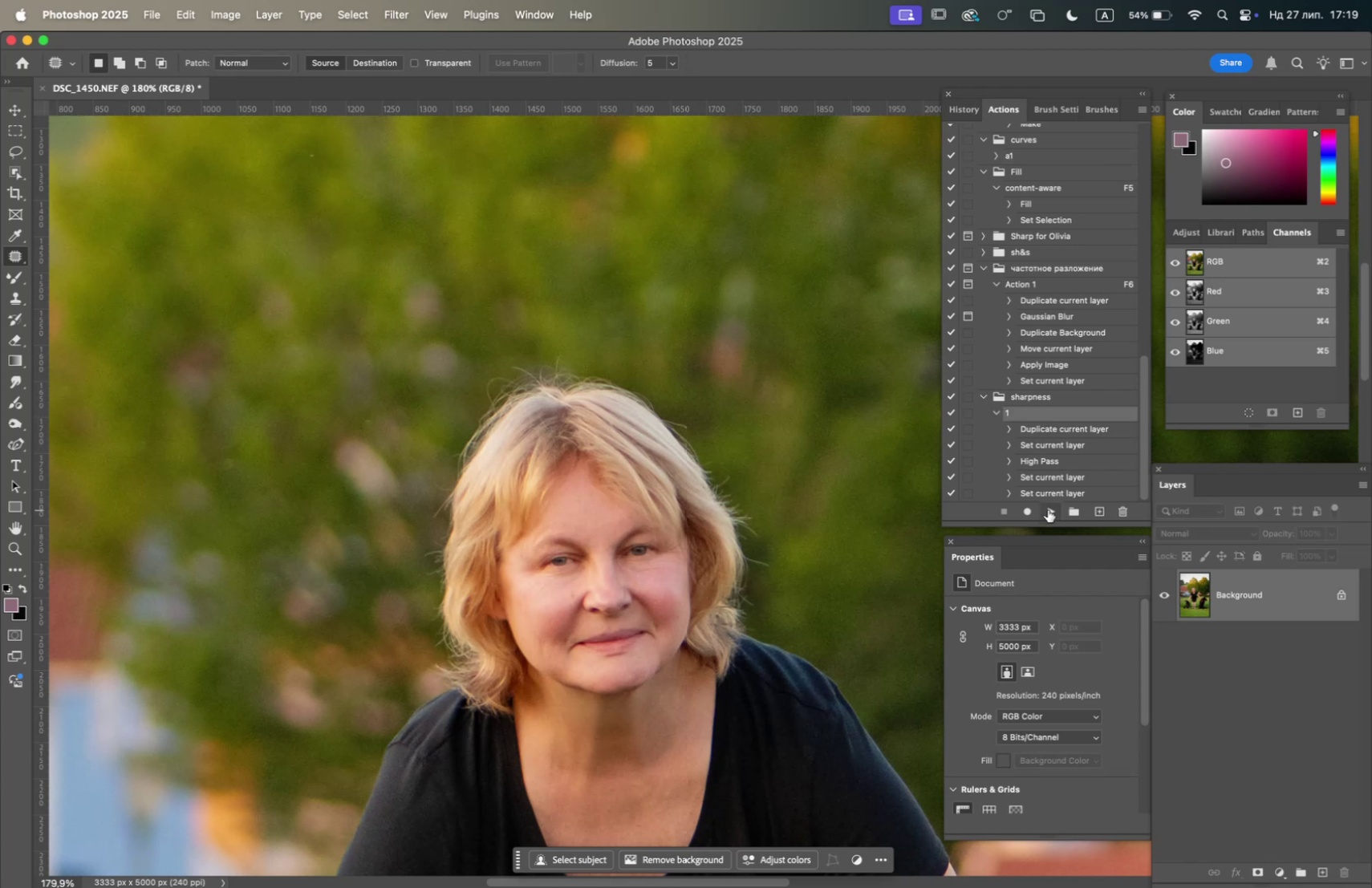 
left_click([1048, 509])
 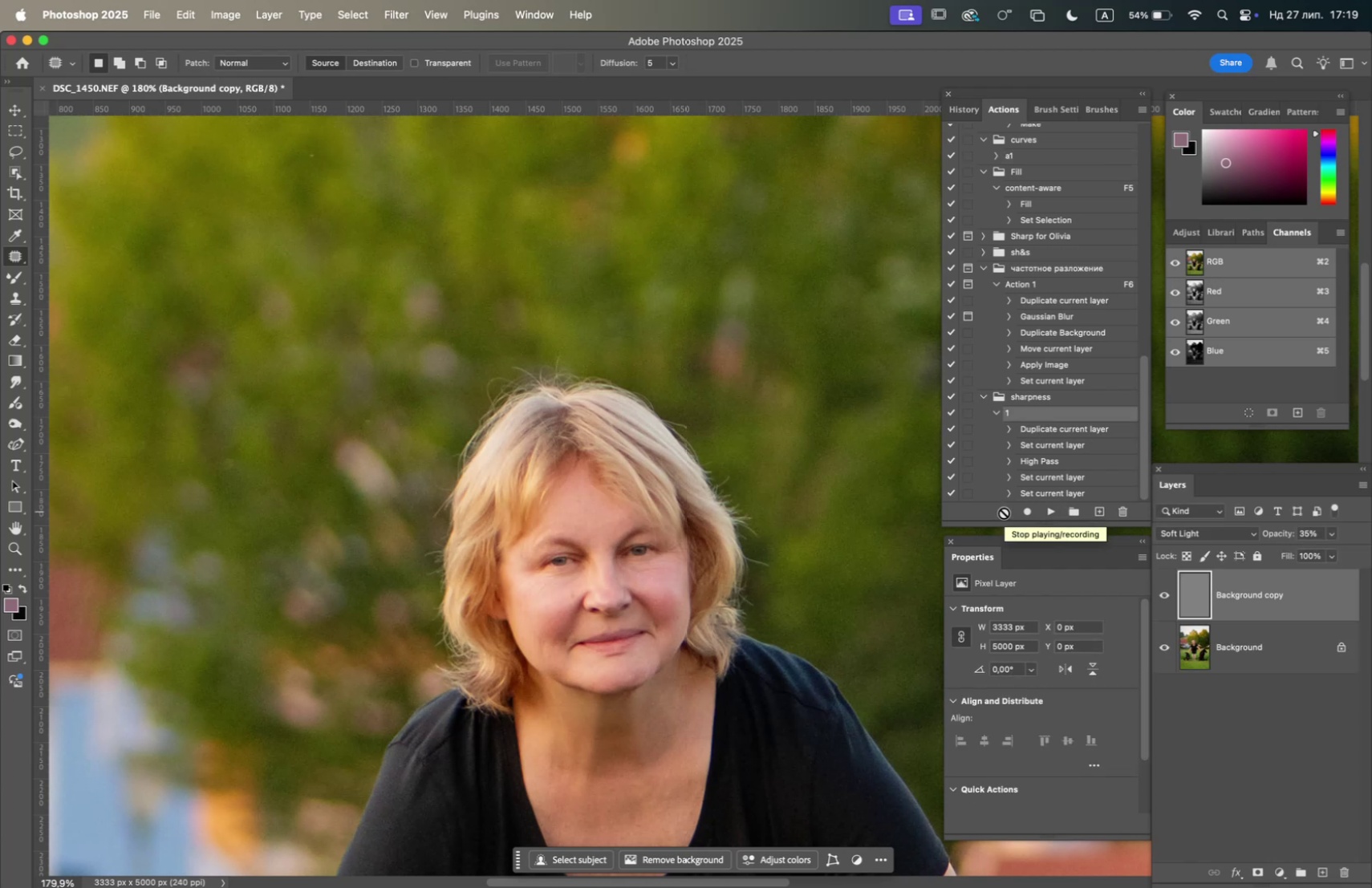 
left_click([1166, 593])
 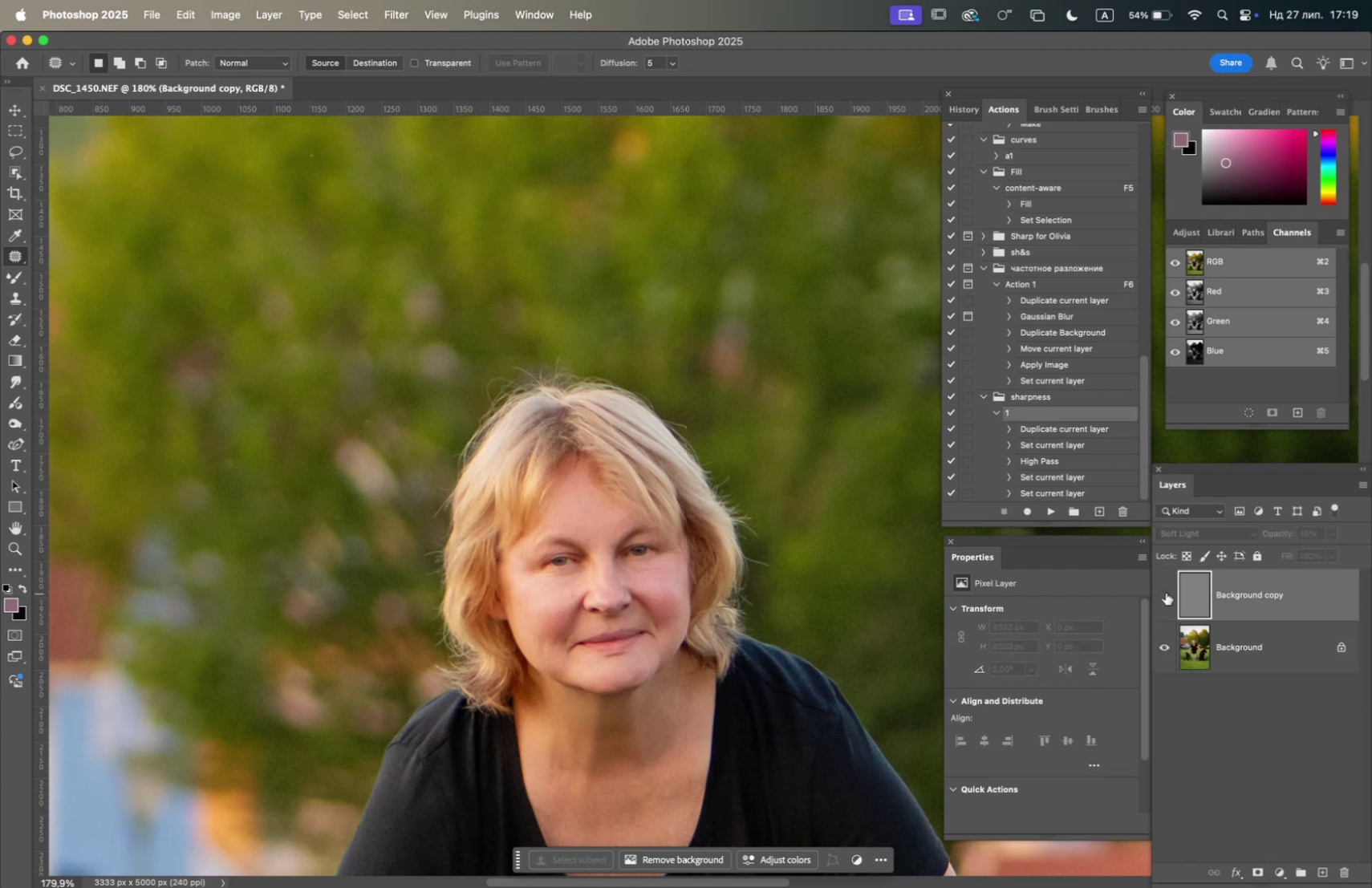 
left_click([1166, 594])
 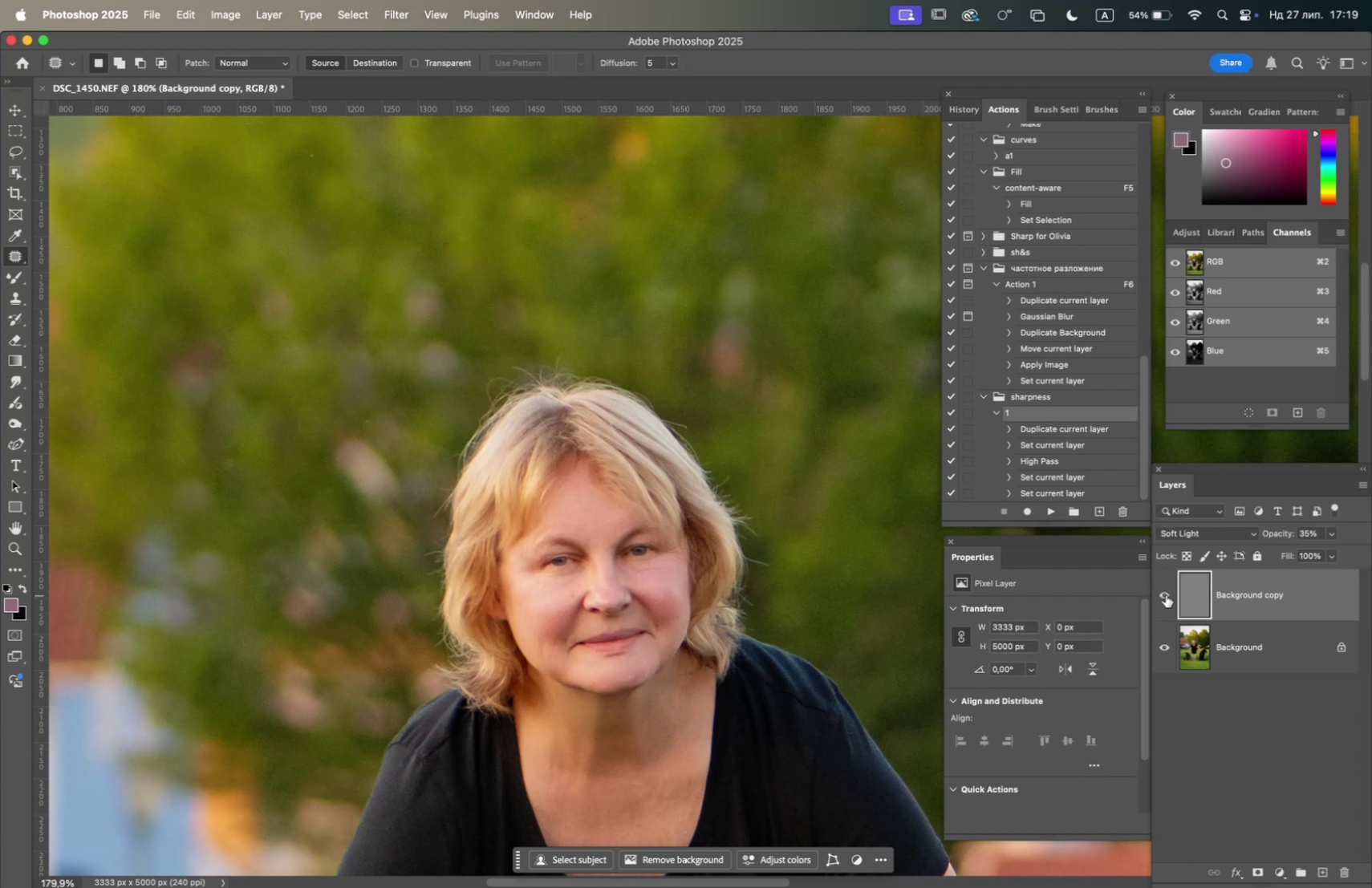 
left_click([1166, 594])
 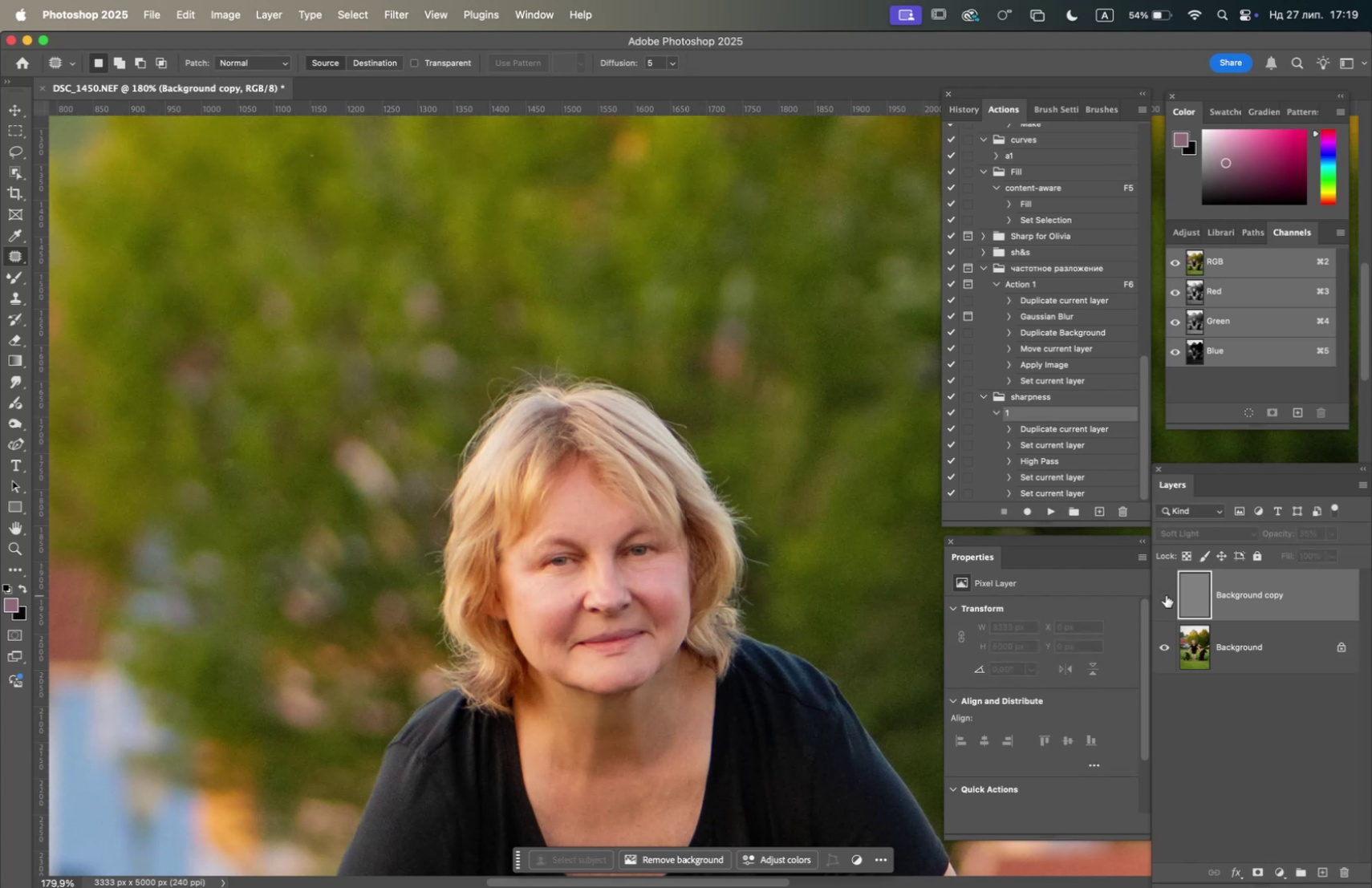 
left_click([1166, 594])
 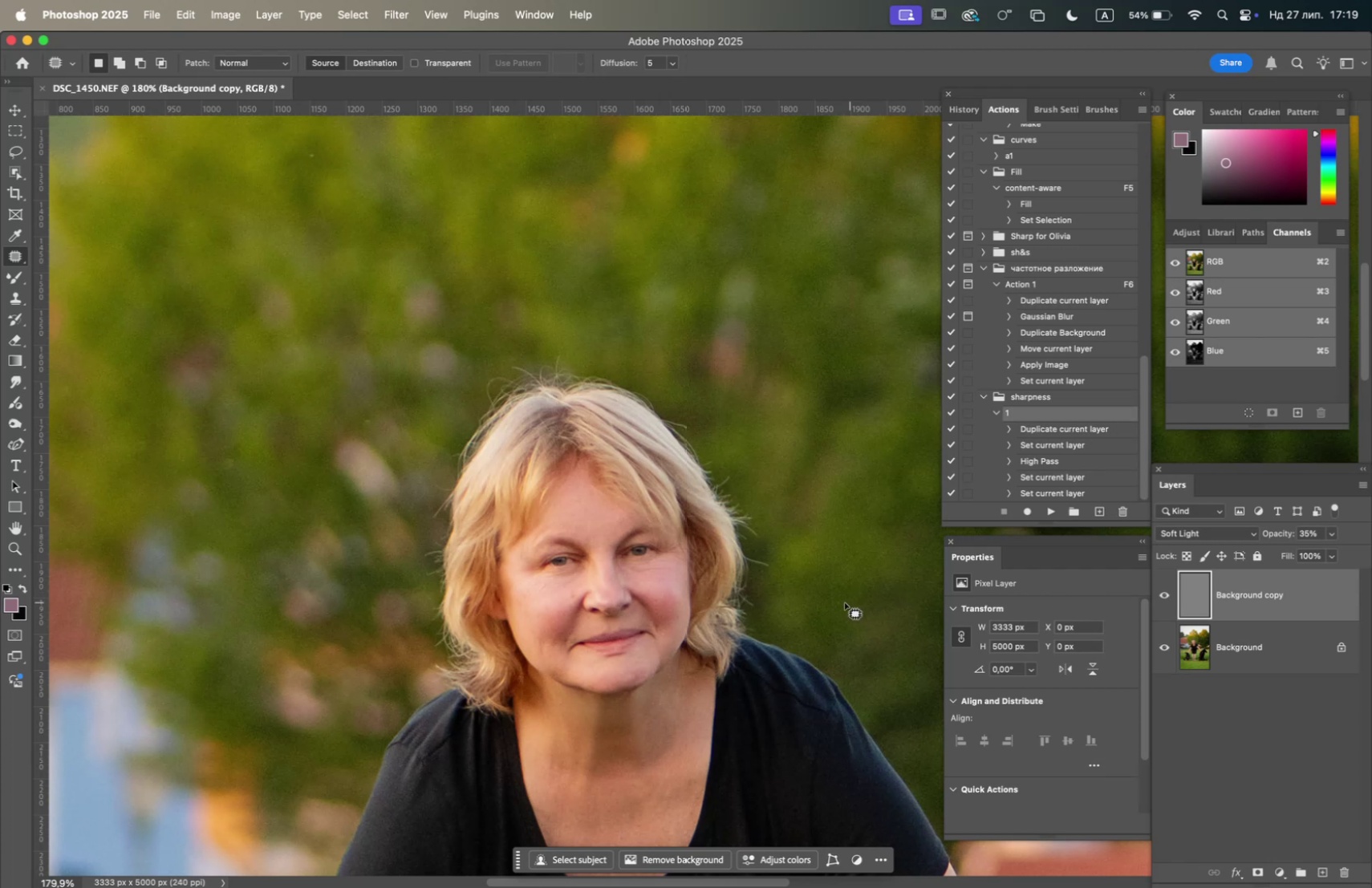 
hold_key(key=Space, duration=1.5)
 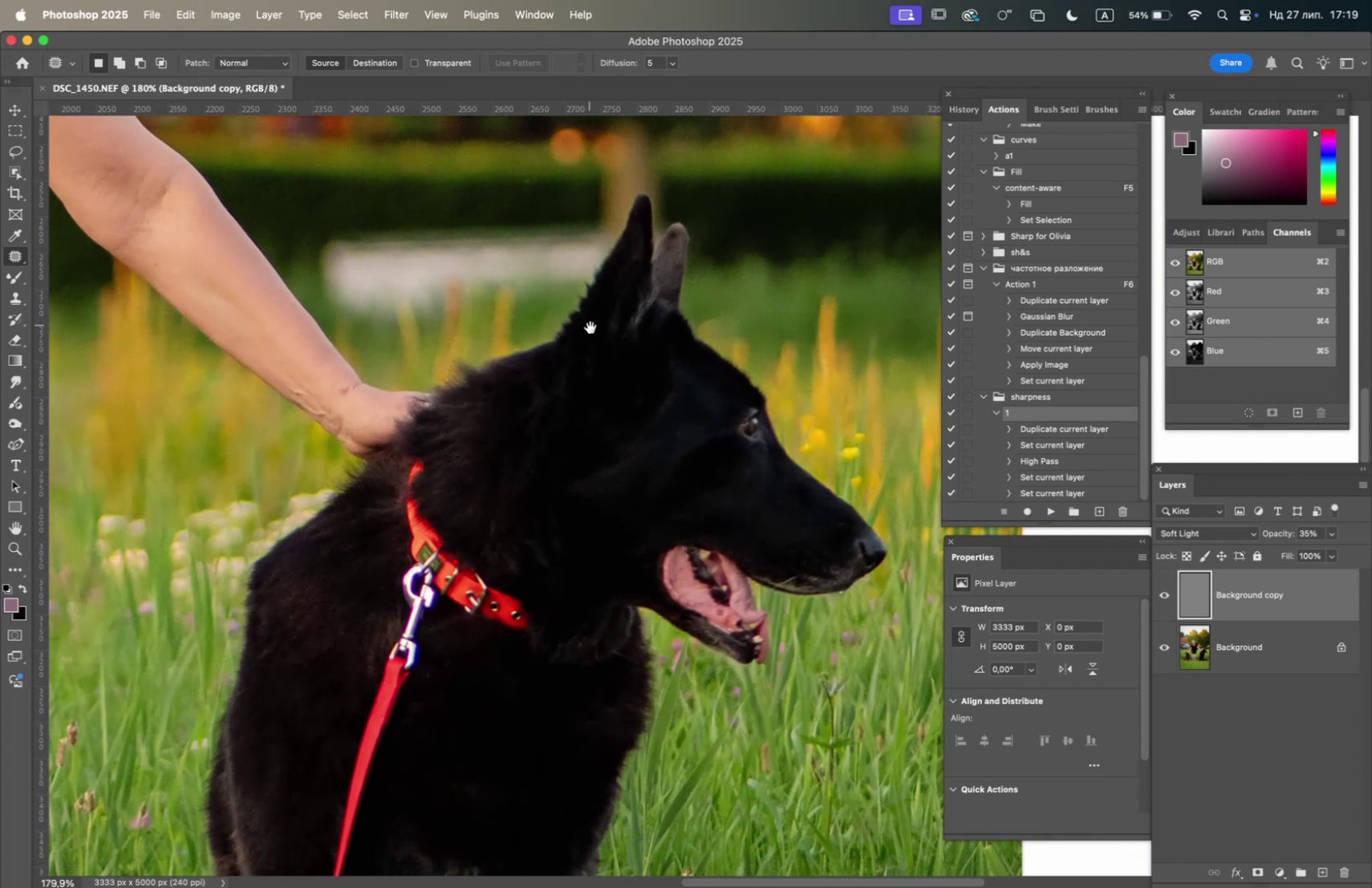 
hold_key(key=Space, duration=1.9)
 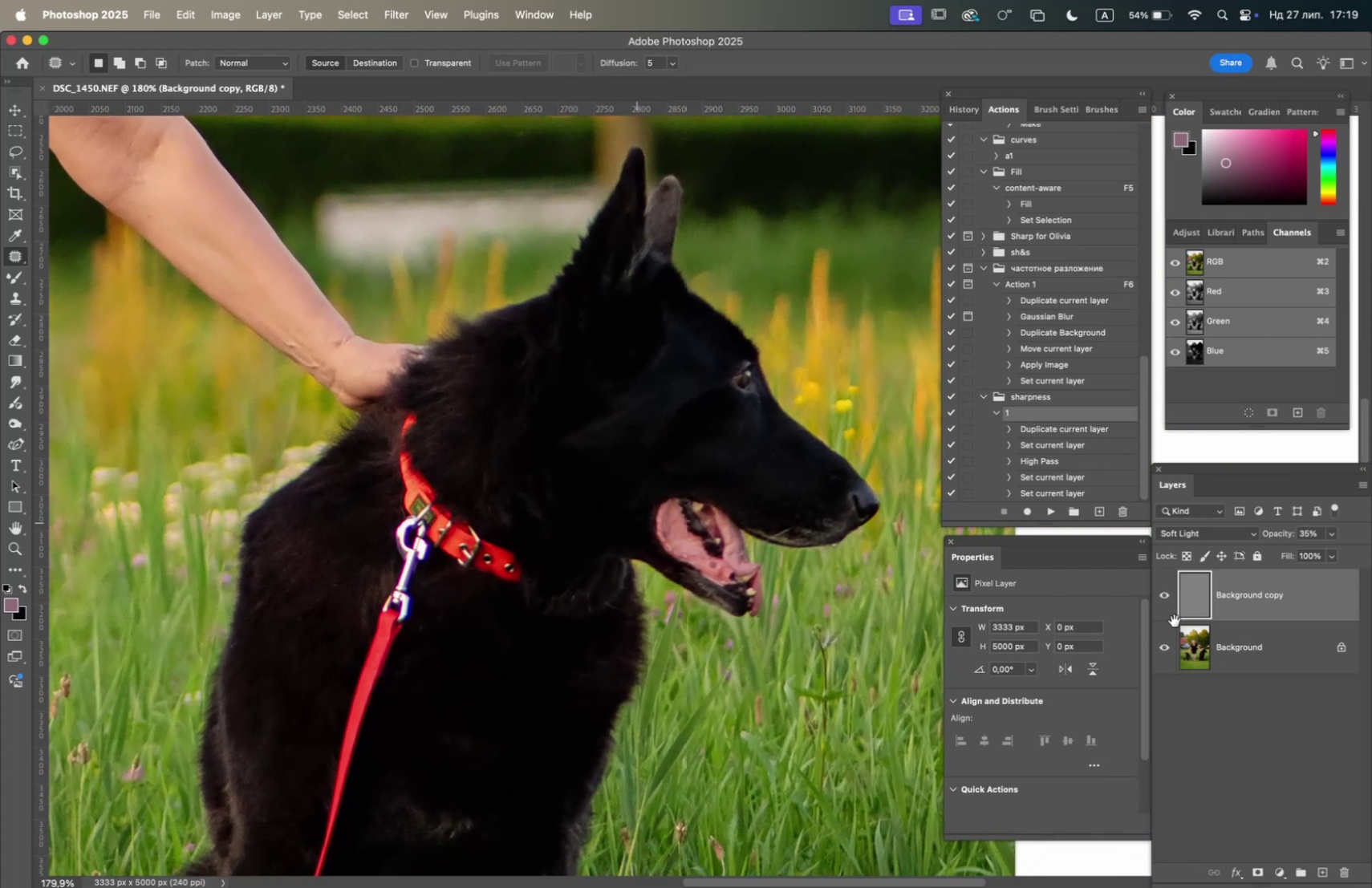 
key(Space)
 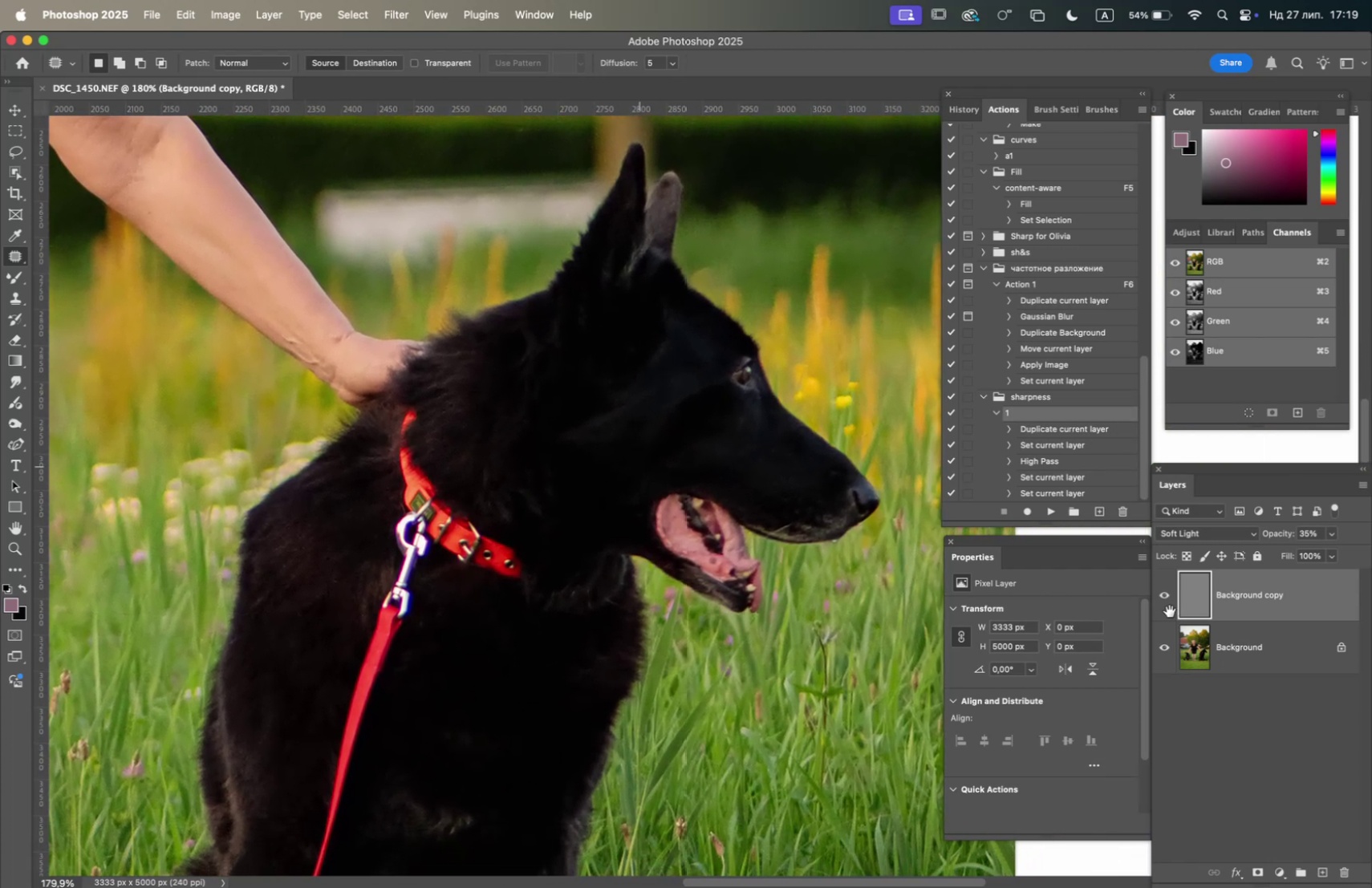 
key(Space)
 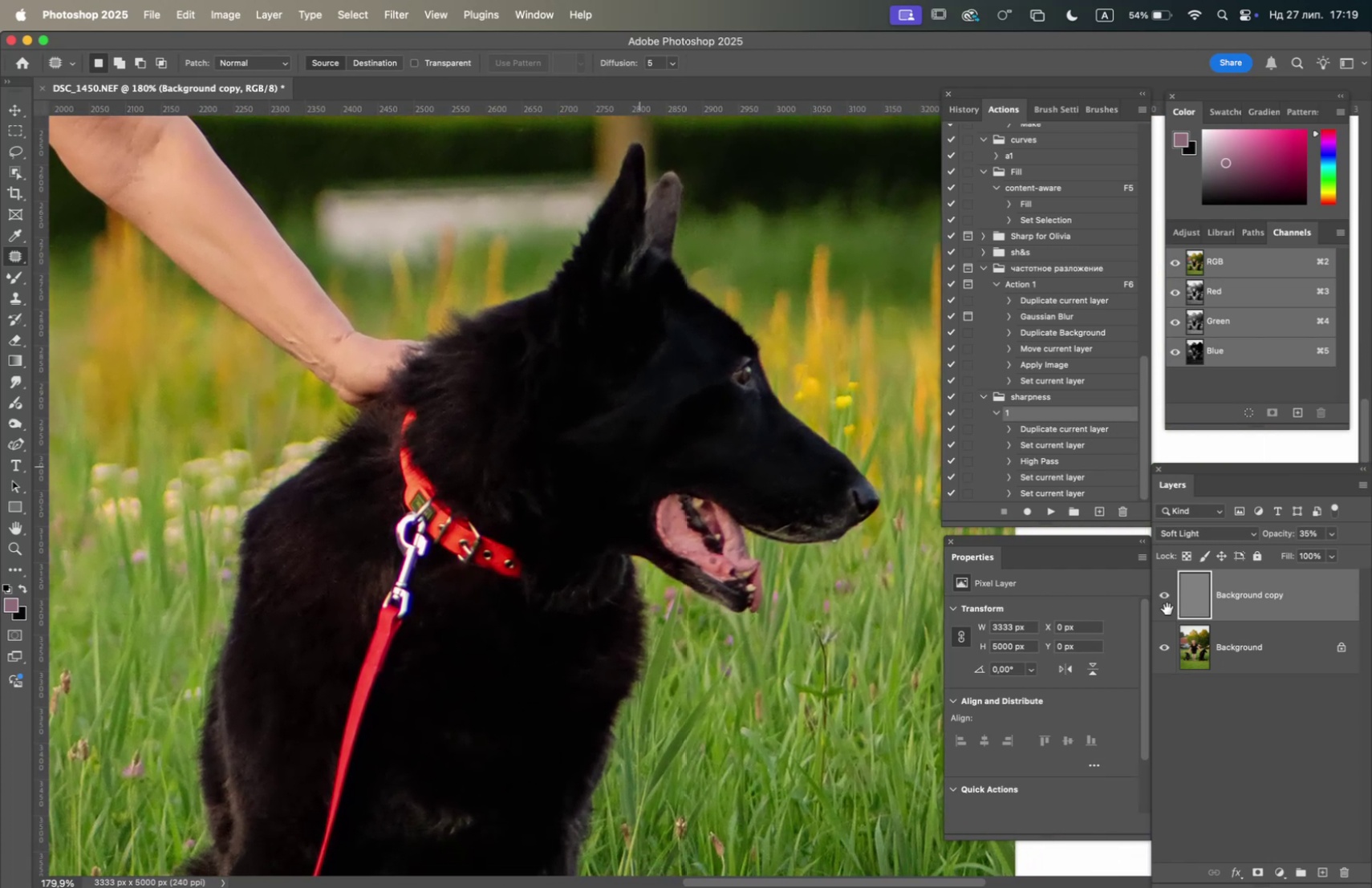 
key(Space)
 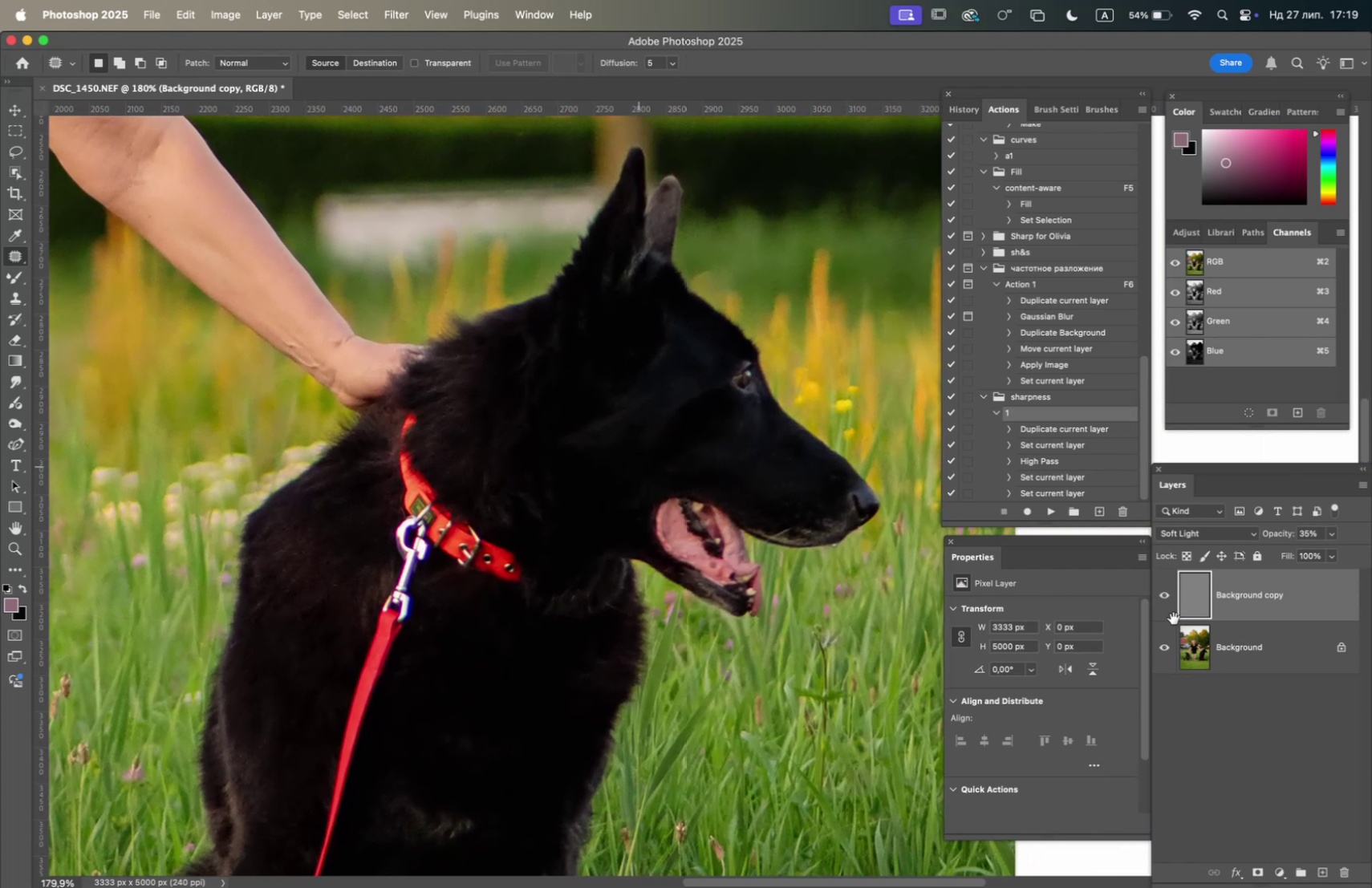 
key(Space)
 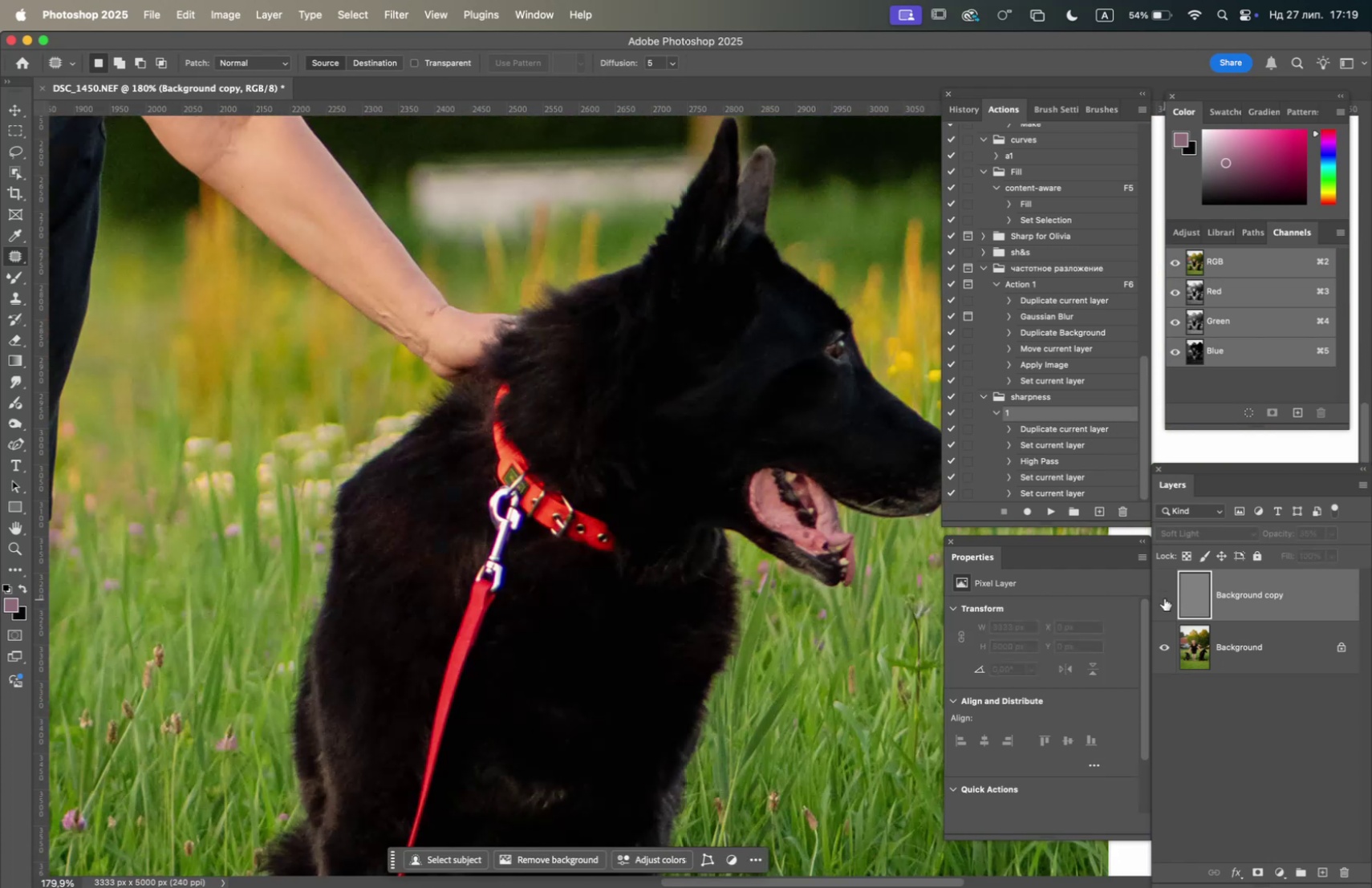 
left_click([1164, 597])
 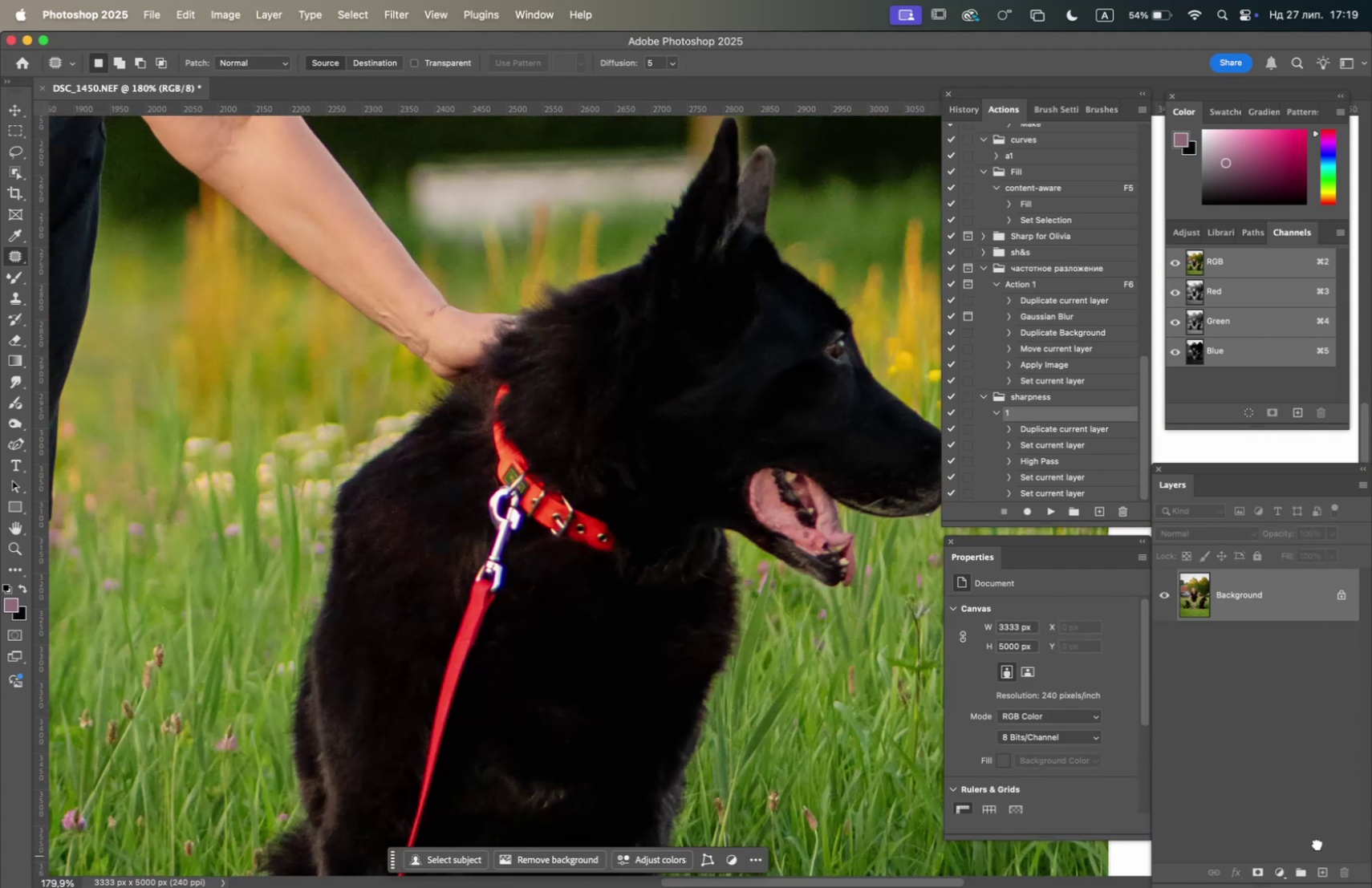 
hold_key(key=OptionLeft, duration=1.07)
scroll: coordinate [623, 544], scroll_direction: down, amount: 8.0
 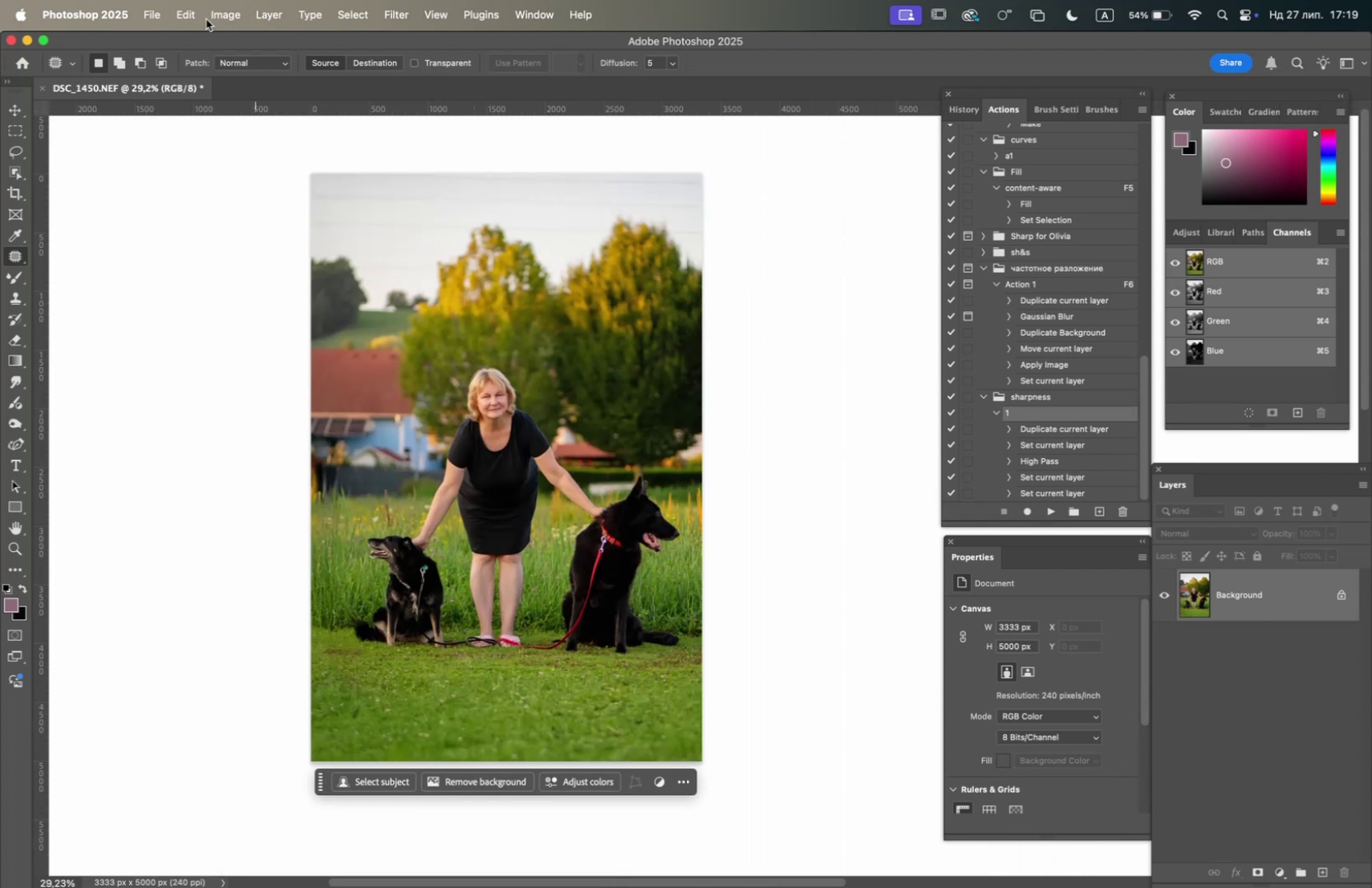 
left_click([145, 15])
 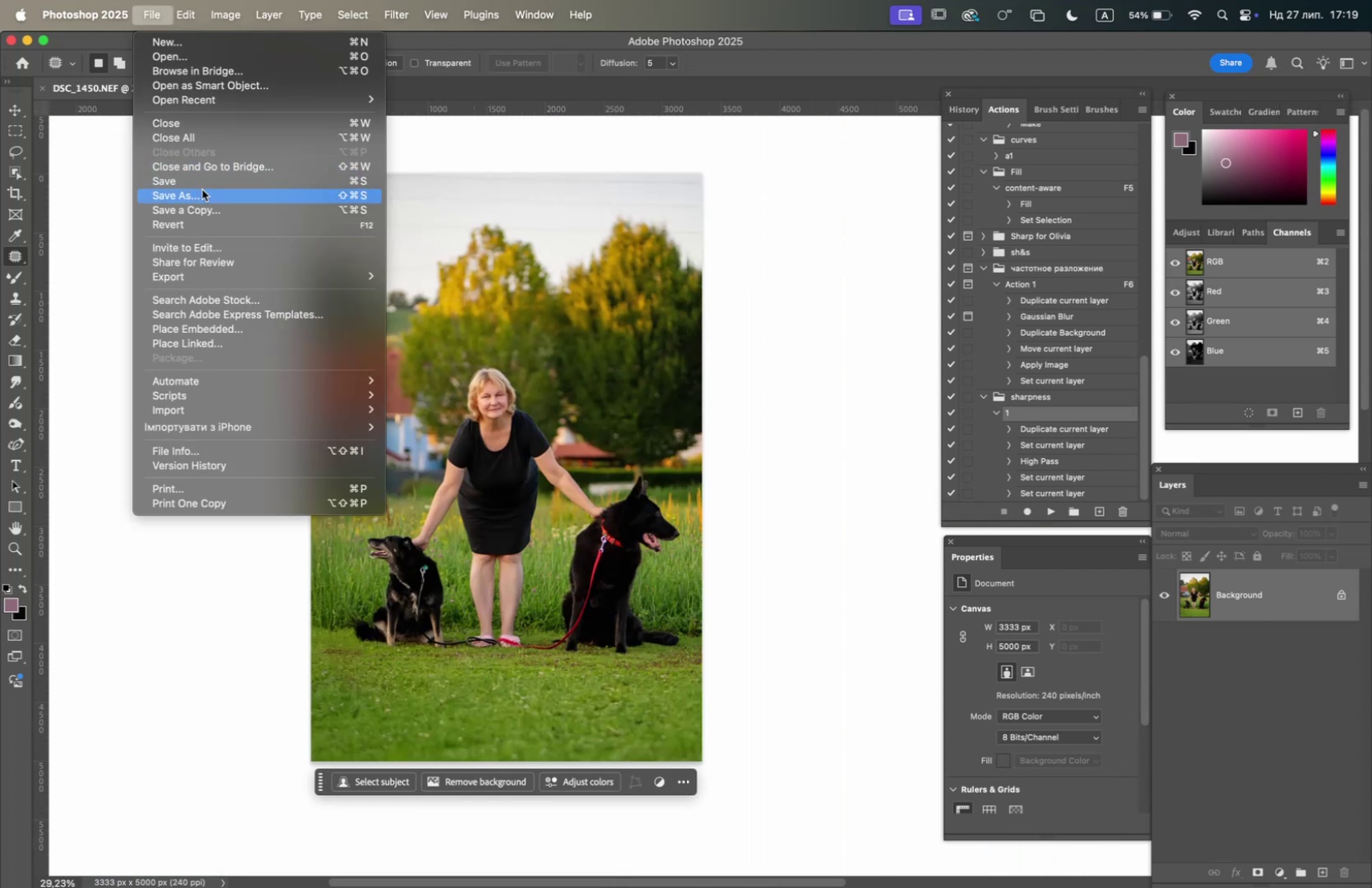 
left_click([202, 192])
 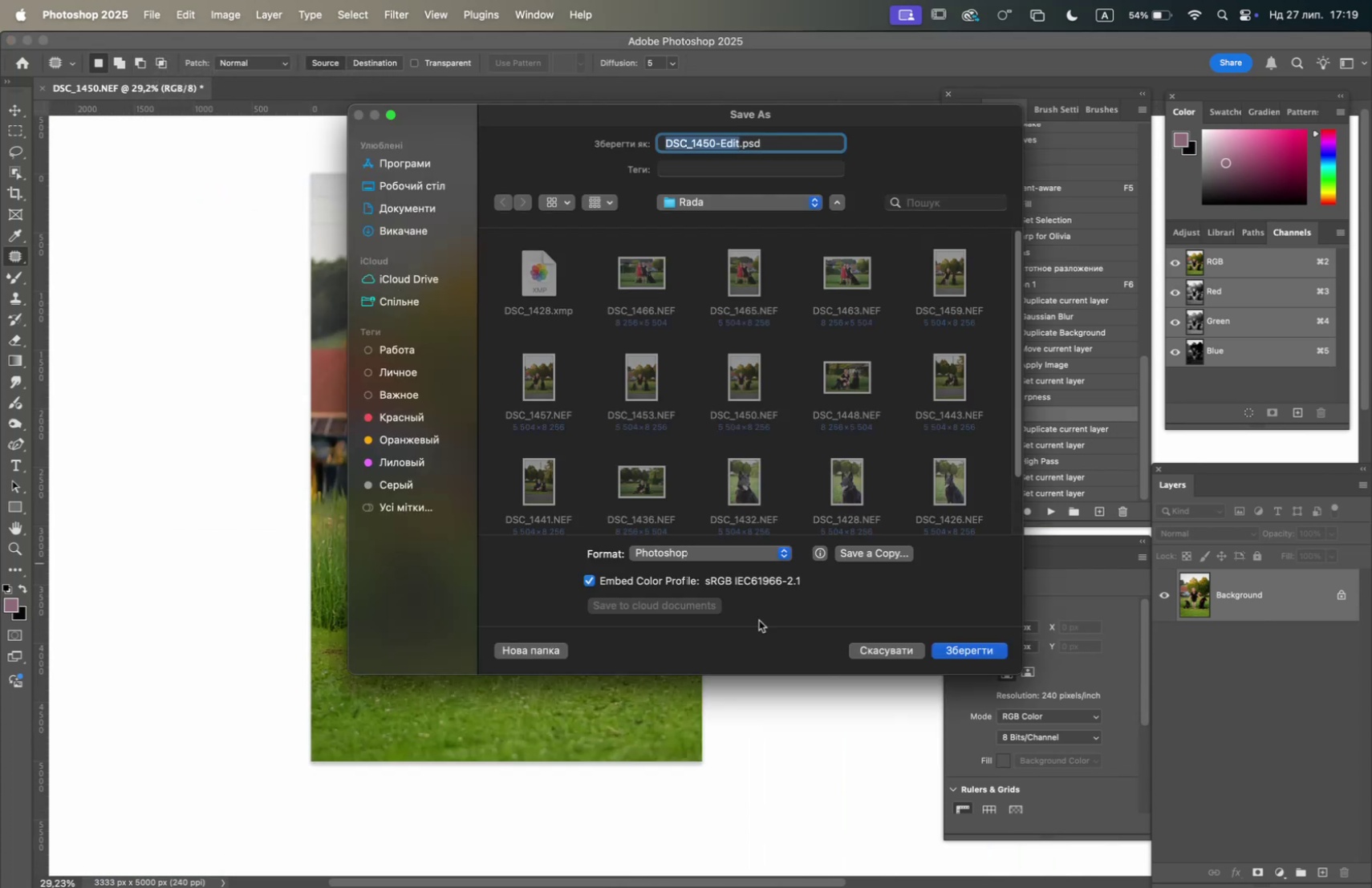 
left_click([776, 553])
 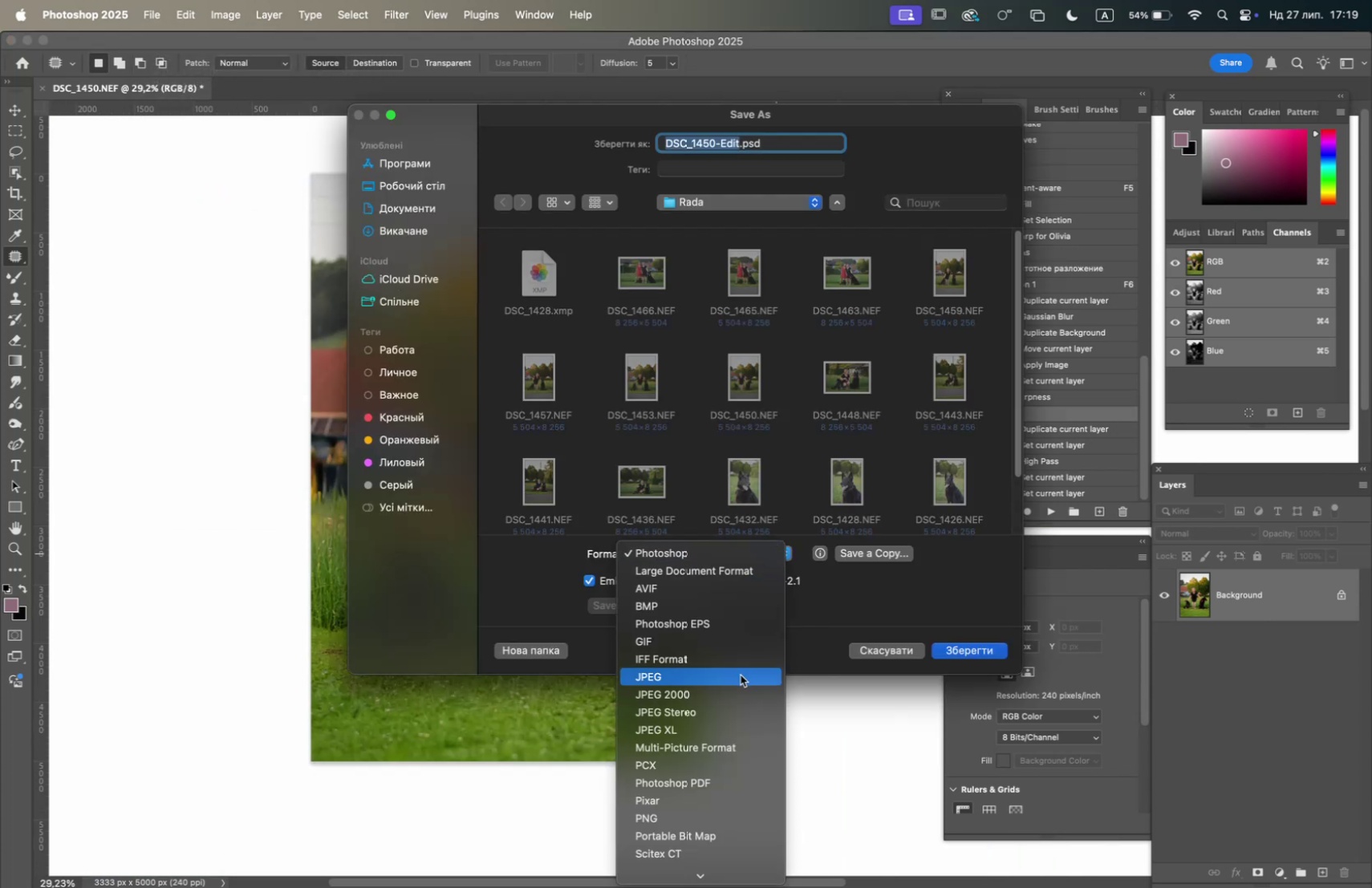 
left_click([740, 676])
 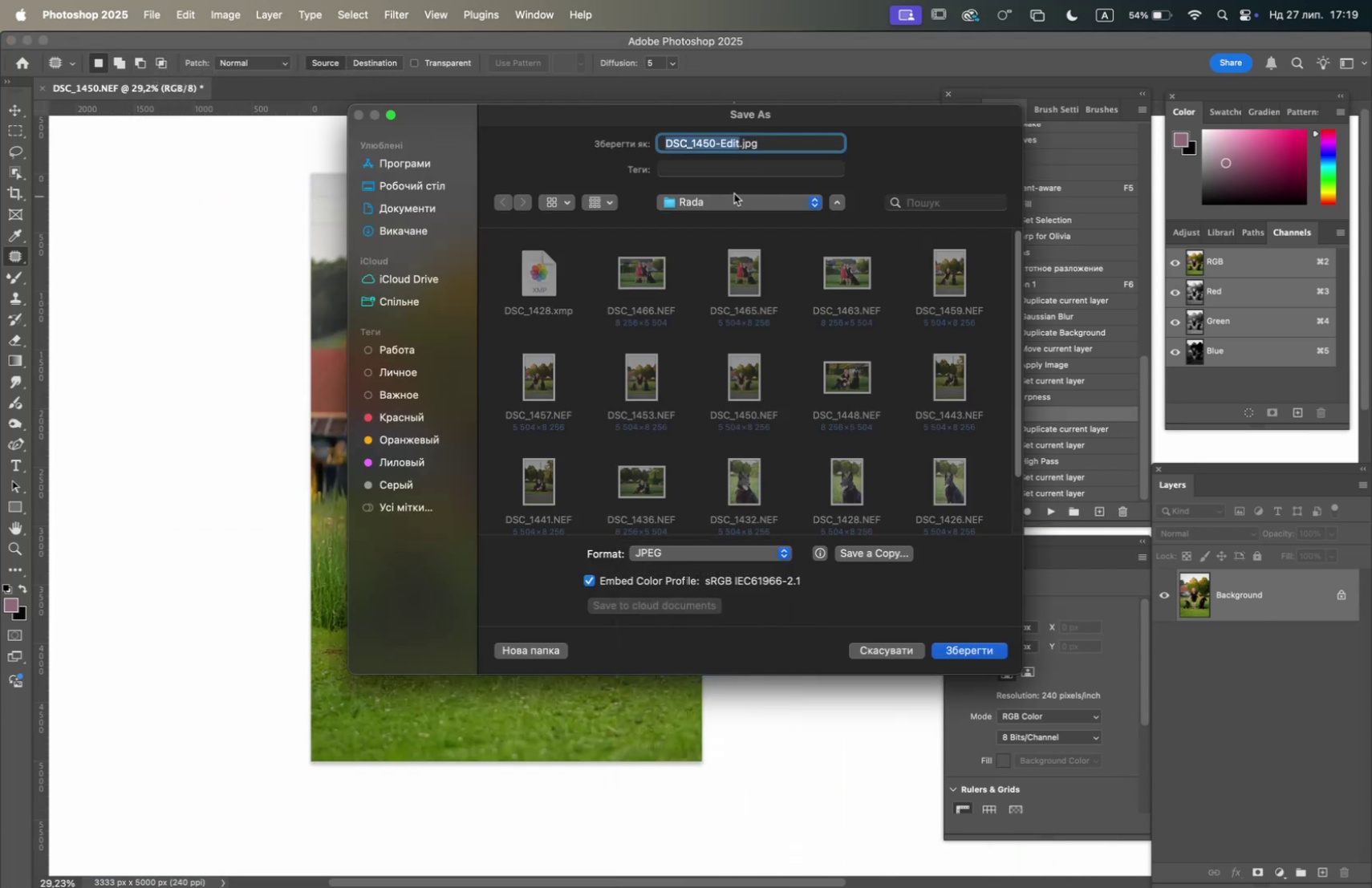 
left_click([733, 194])
 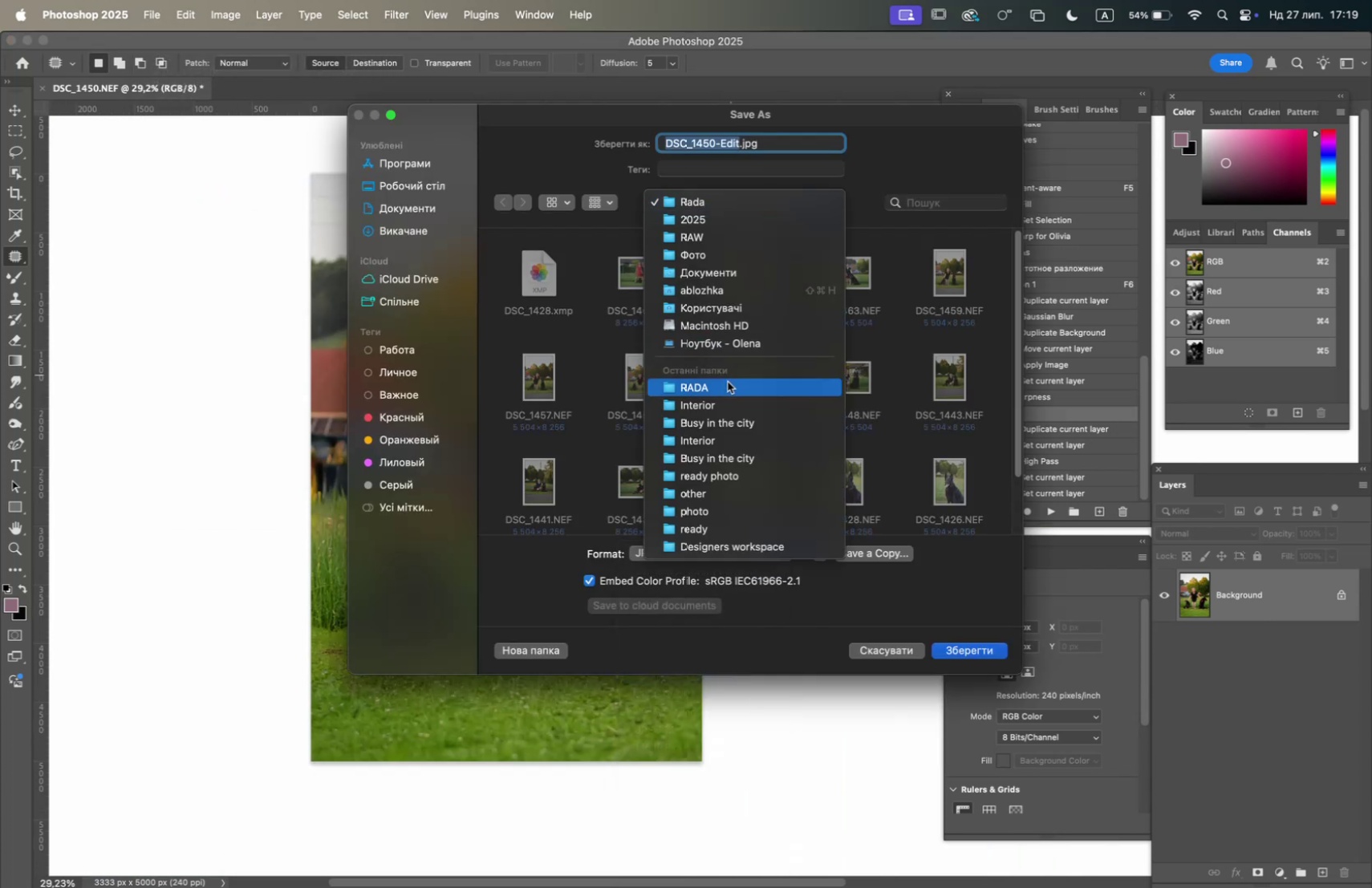 
left_click([728, 386])
 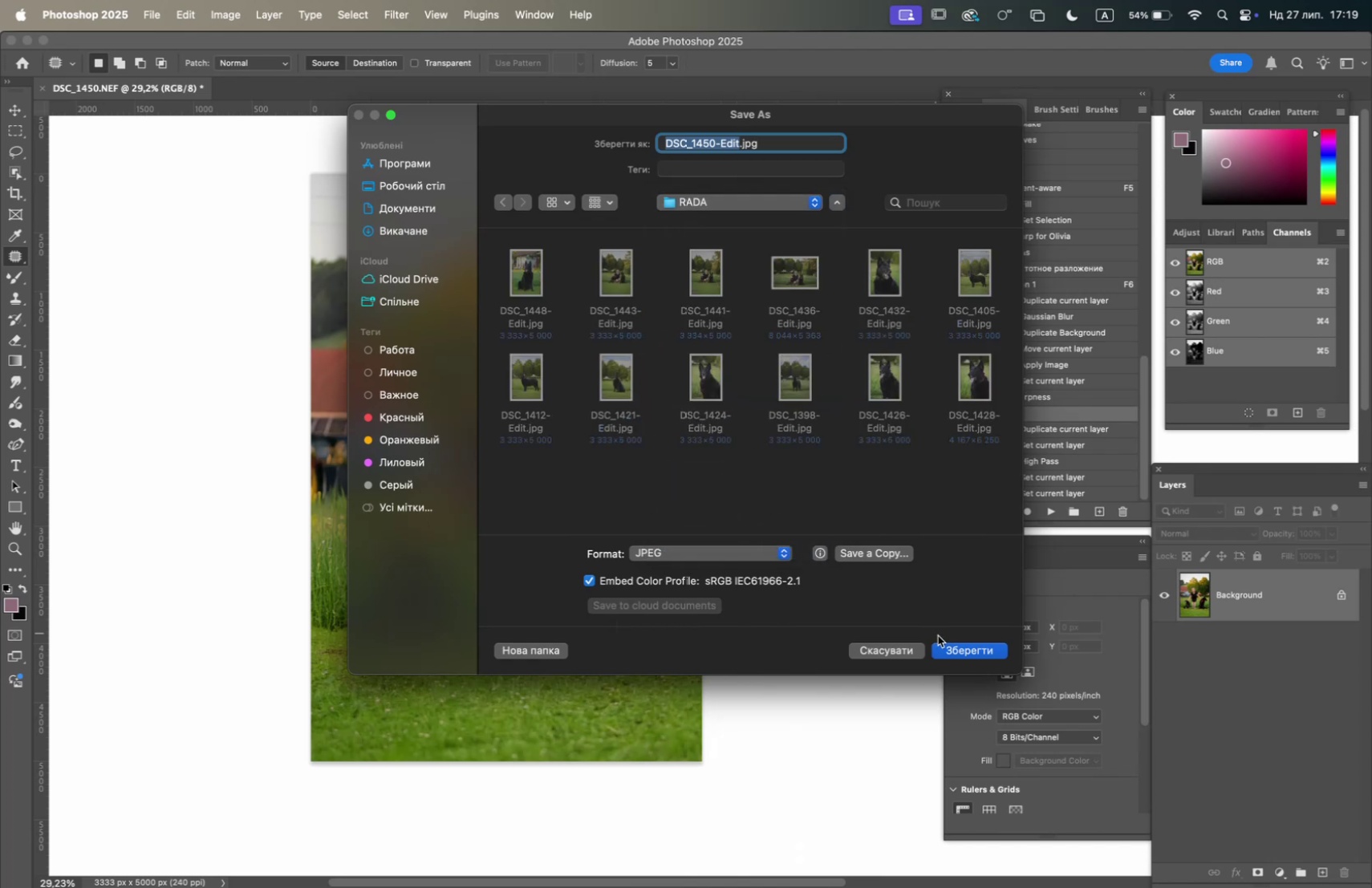 
left_click([958, 648])
 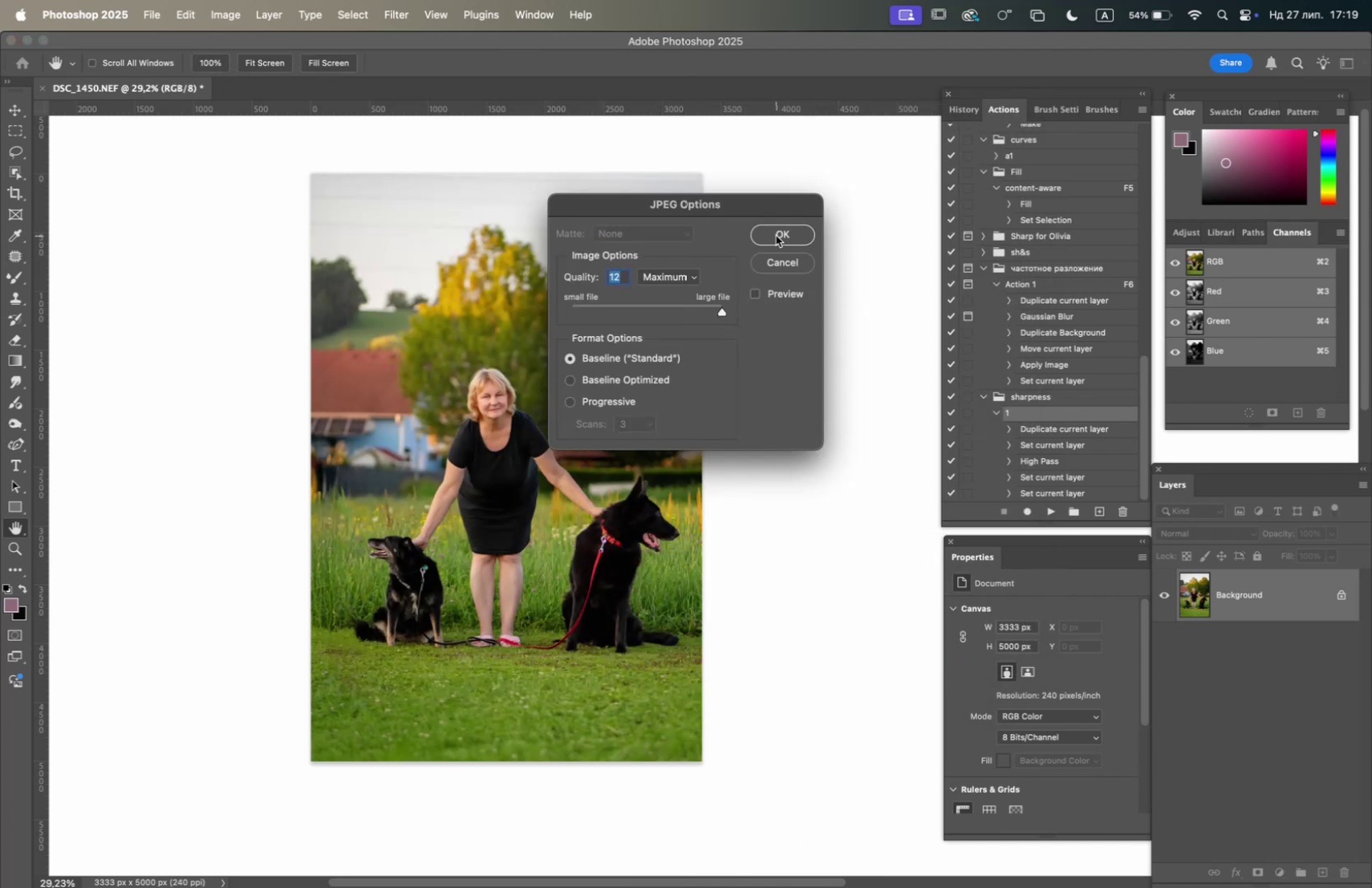 
left_click([777, 233])
 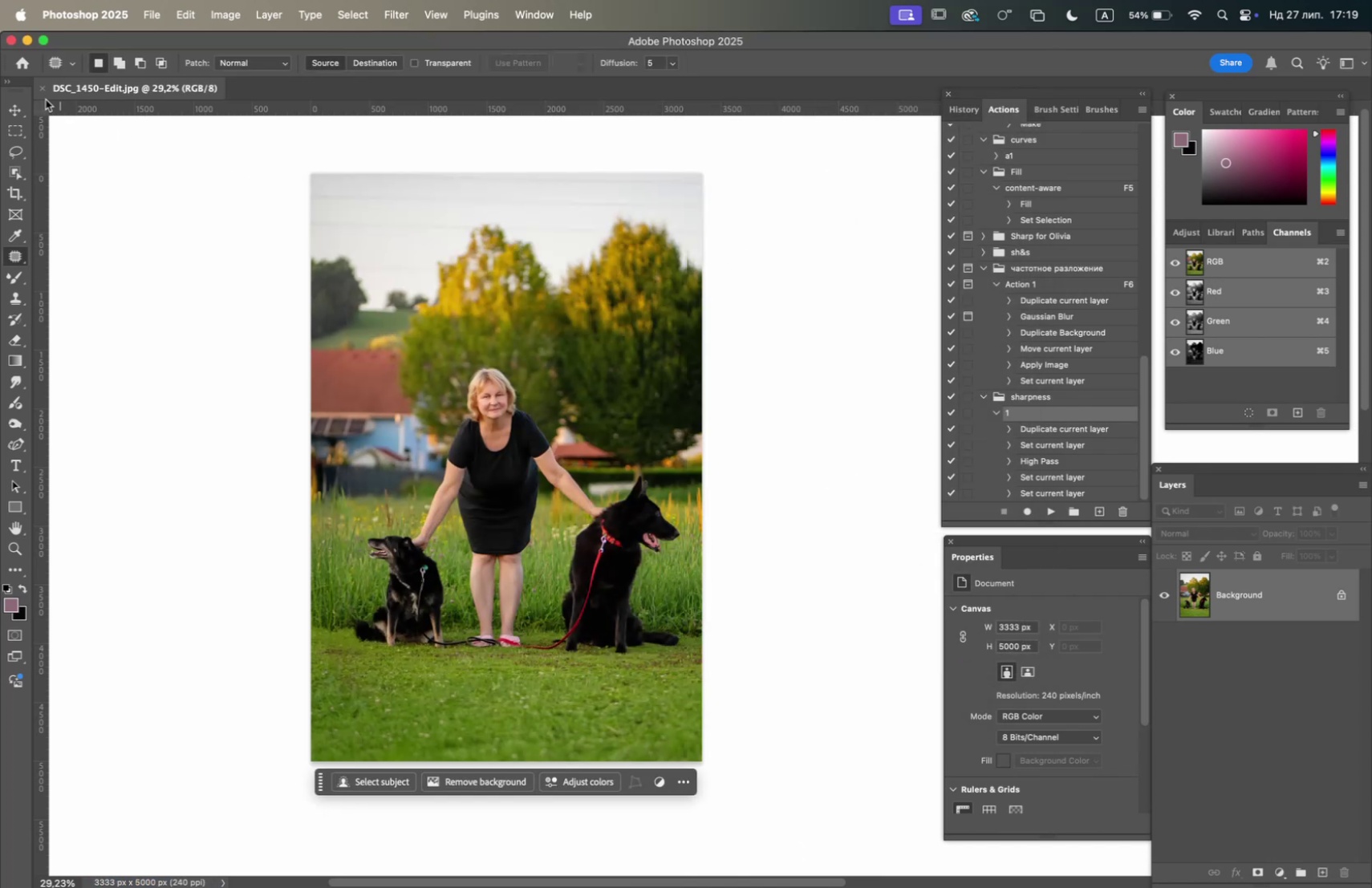 
left_click([42, 87])
 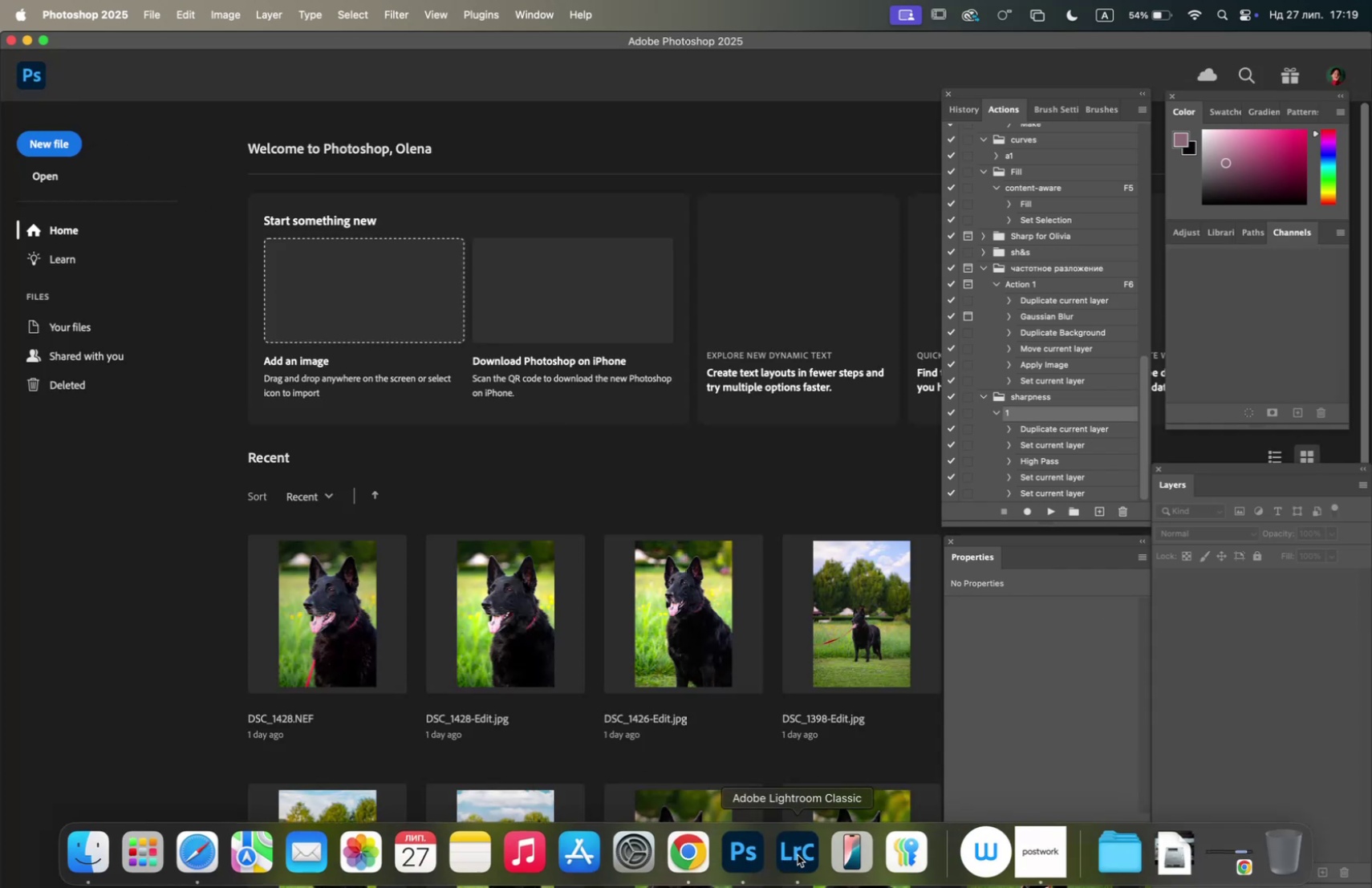 
left_click([794, 852])
 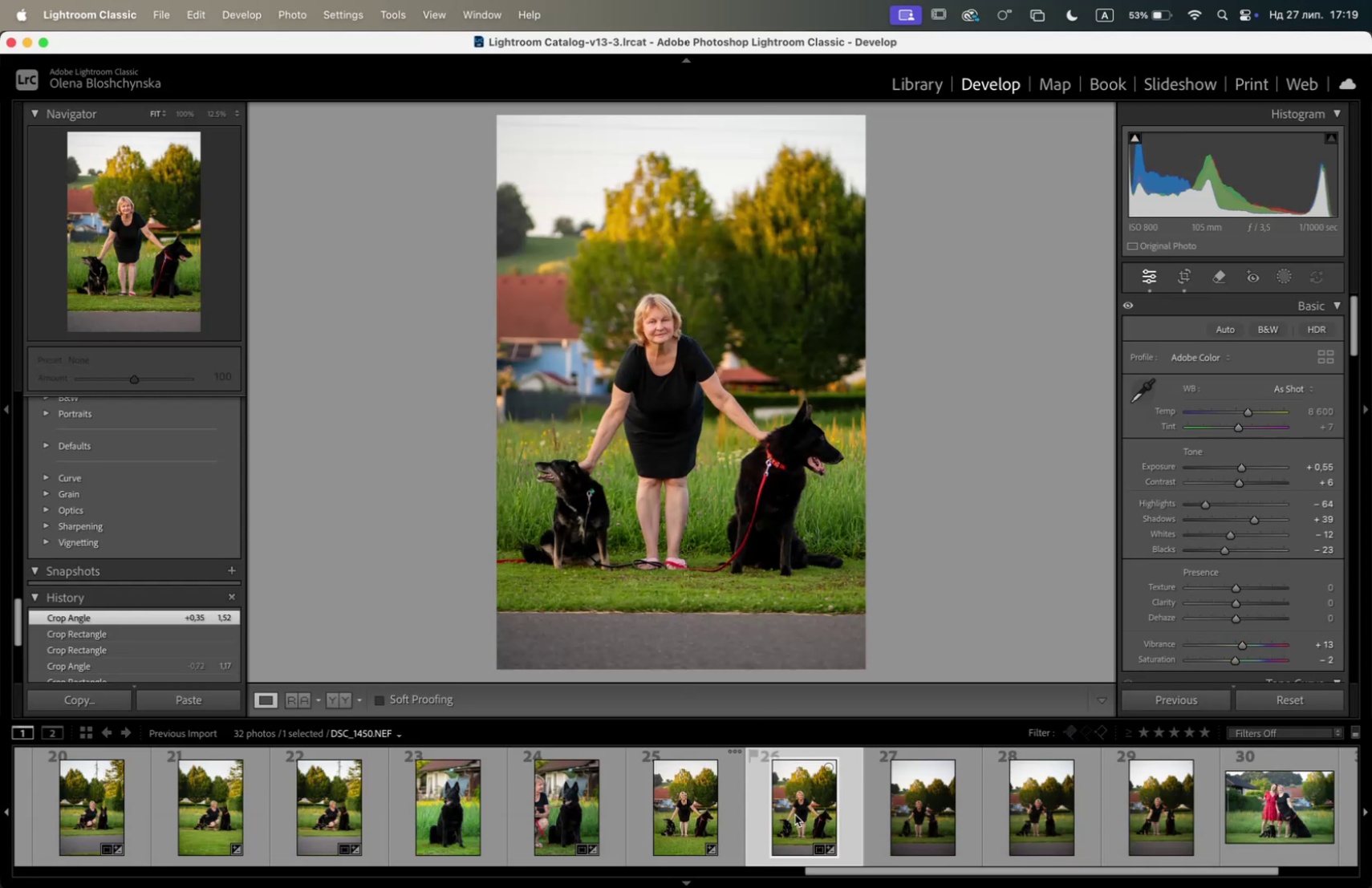 
left_click([705, 811])
 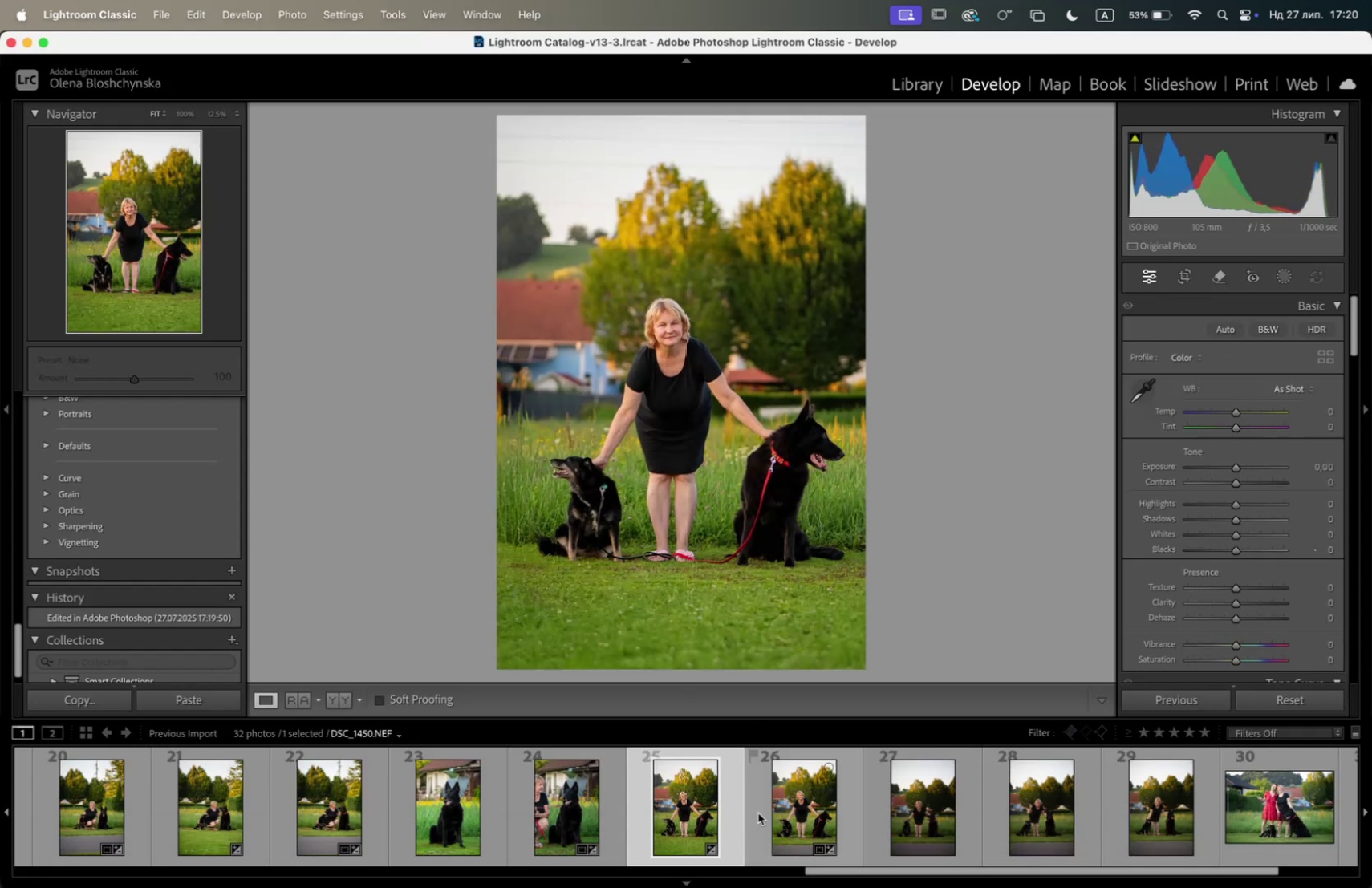 
left_click([759, 811])
 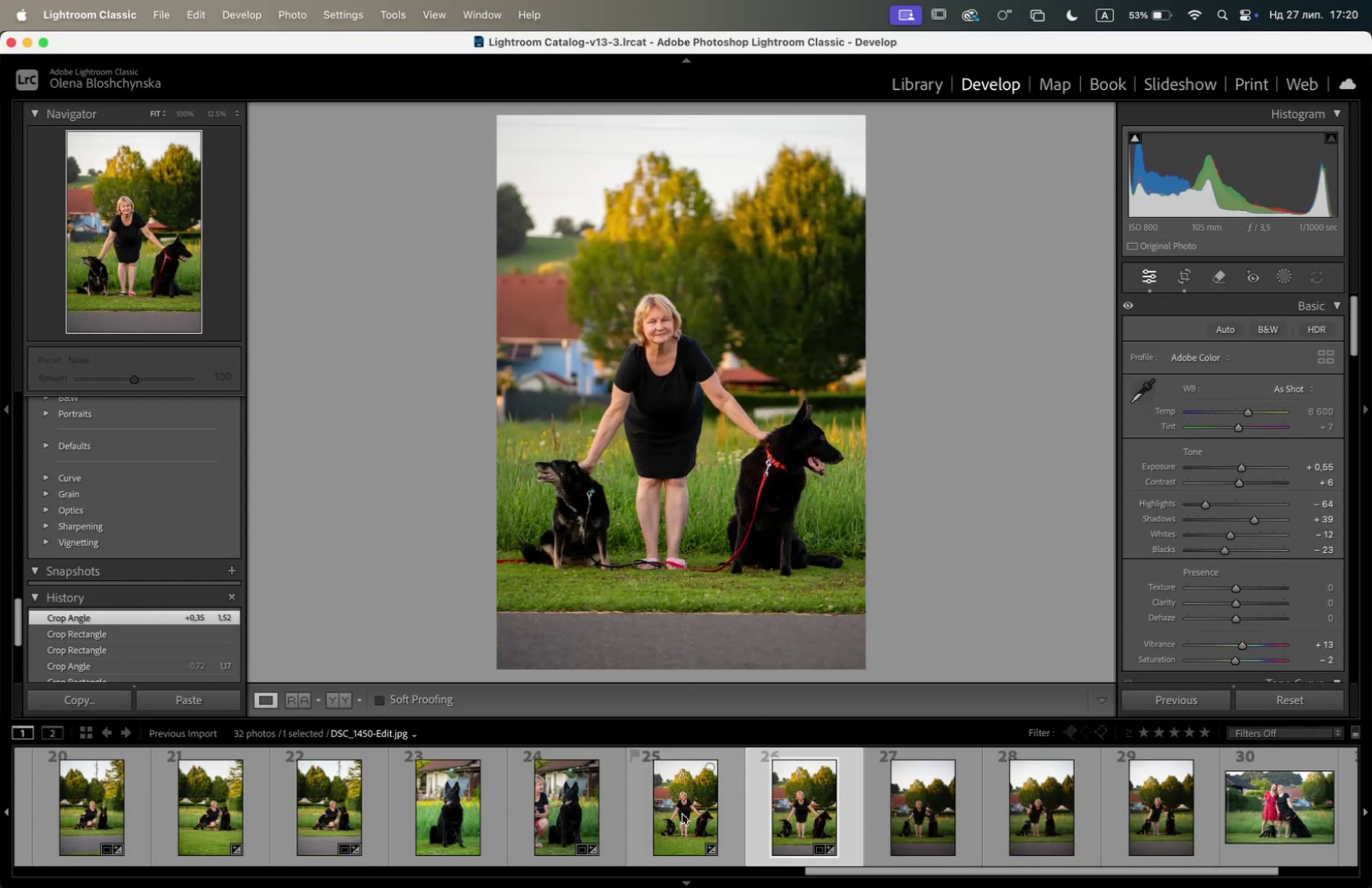 
left_click([675, 810])
 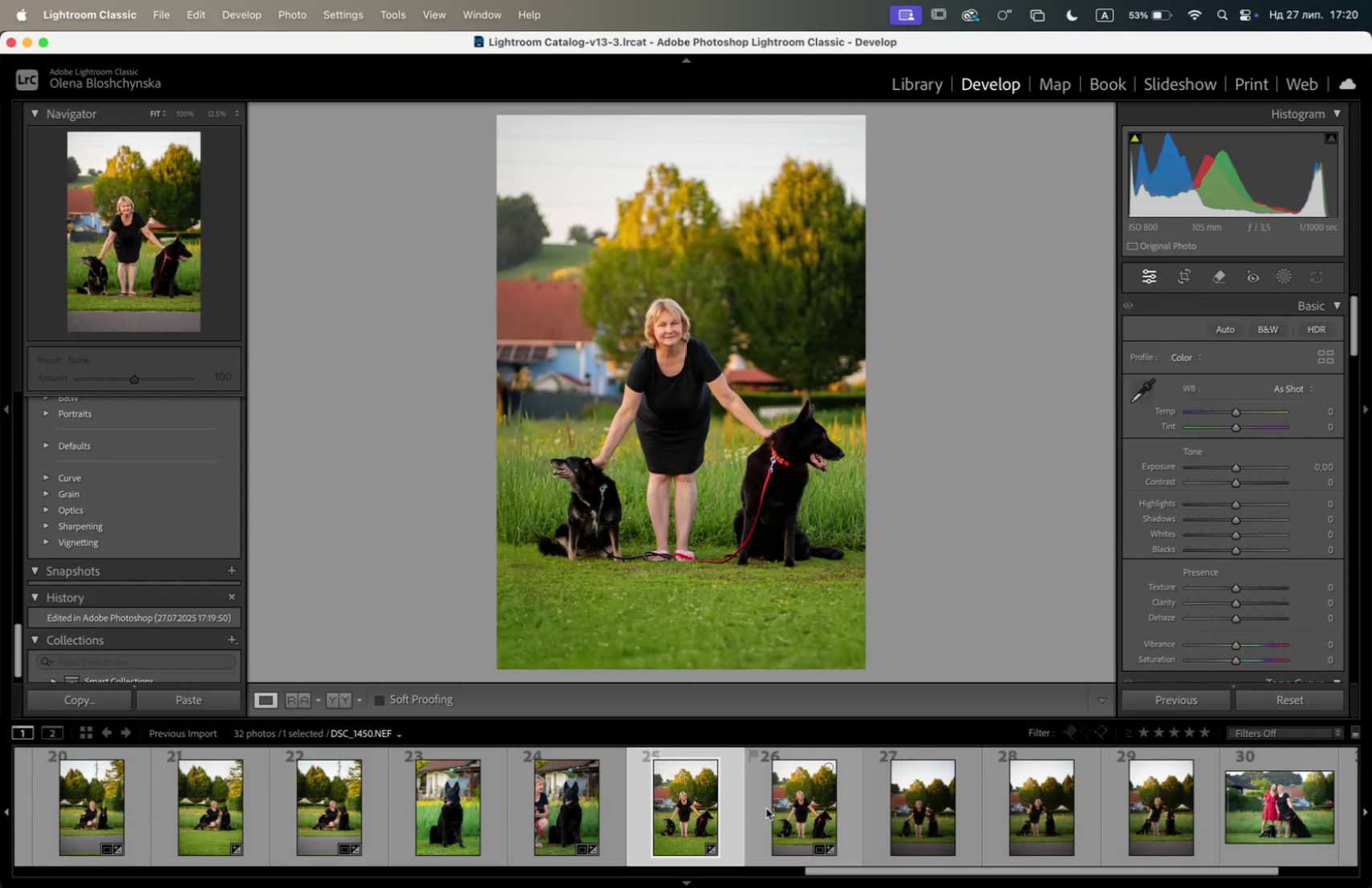 
left_click([798, 808])
 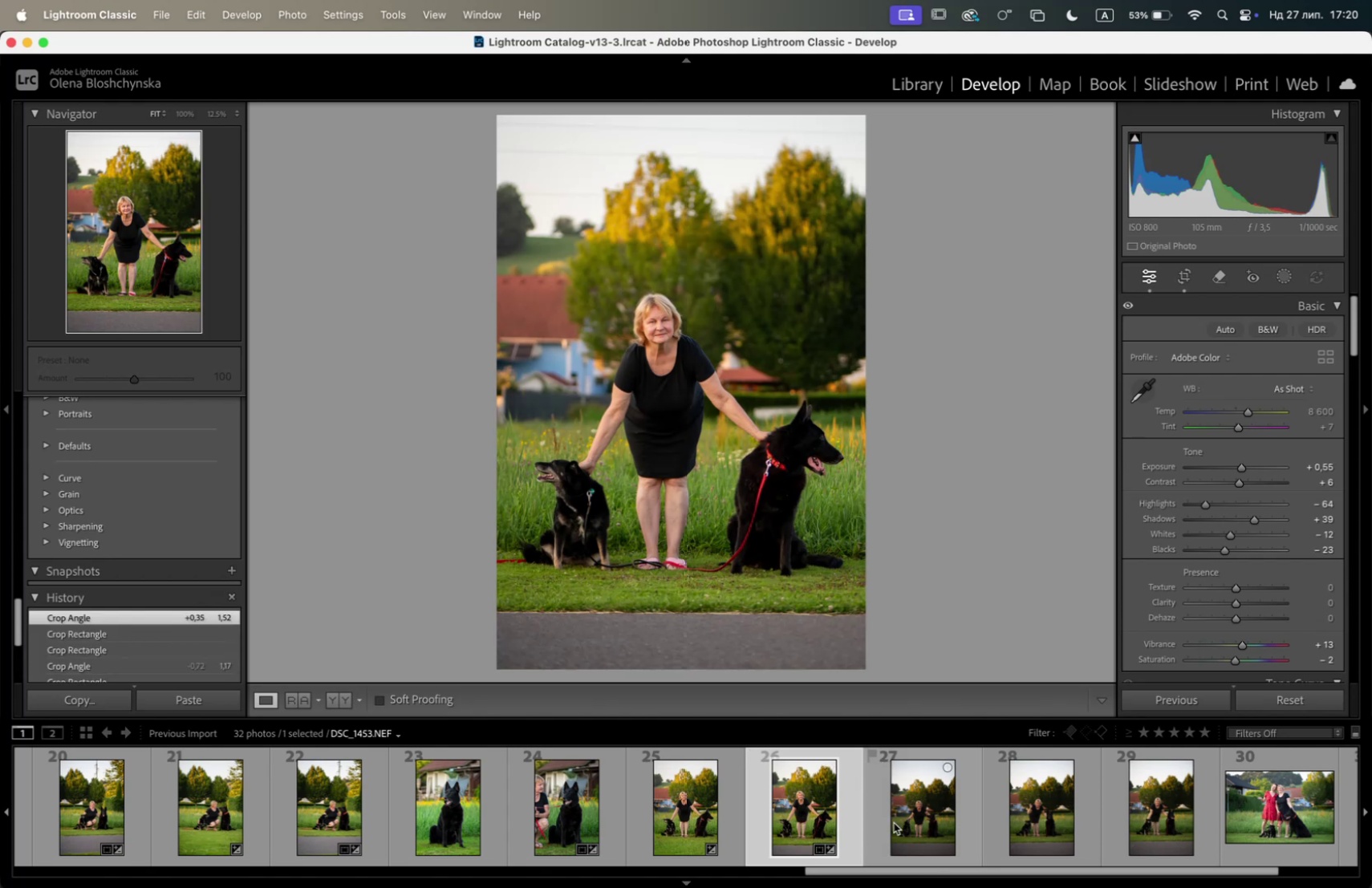 
left_click([916, 822])
 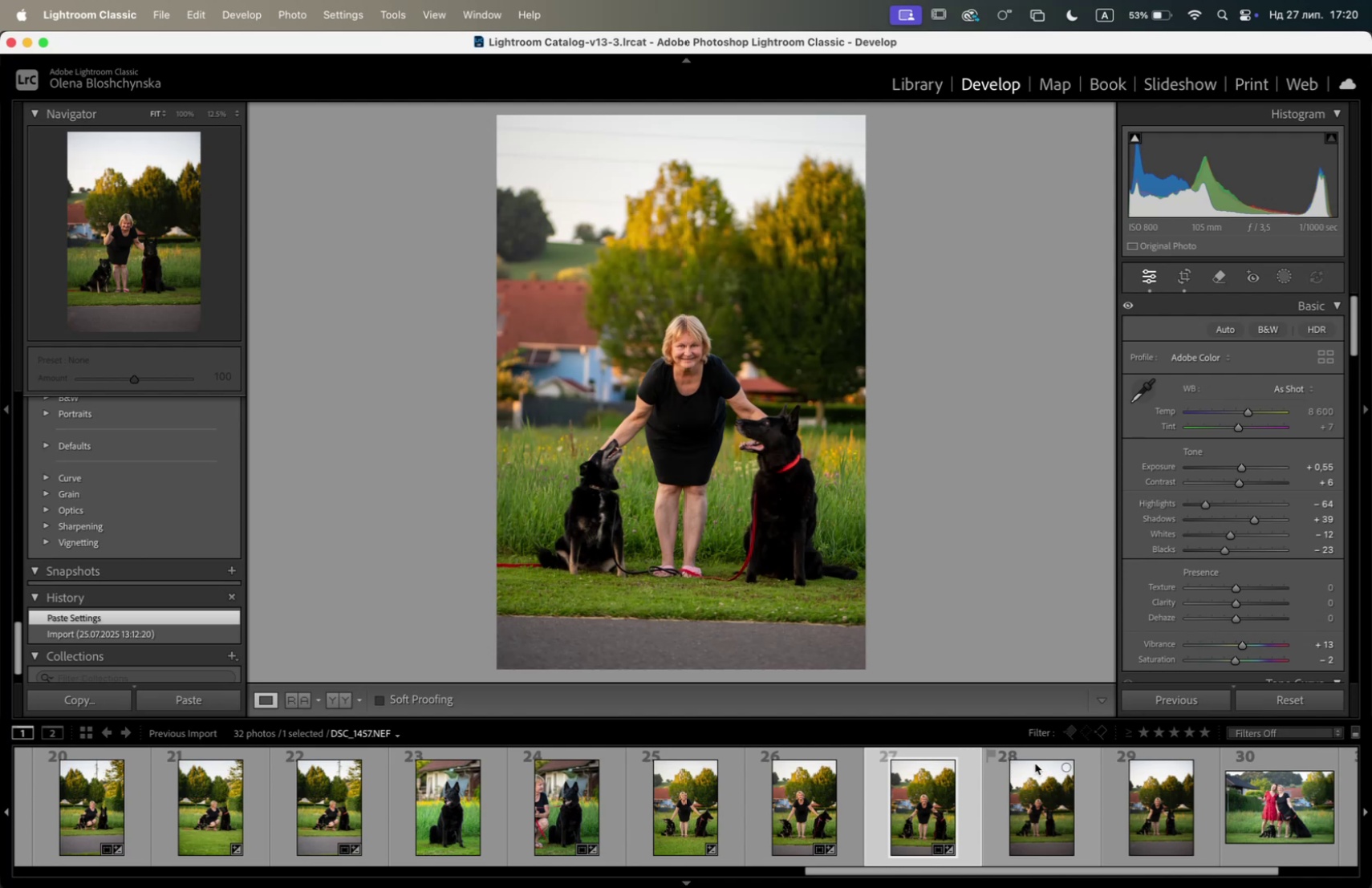 
wait(14.87)
 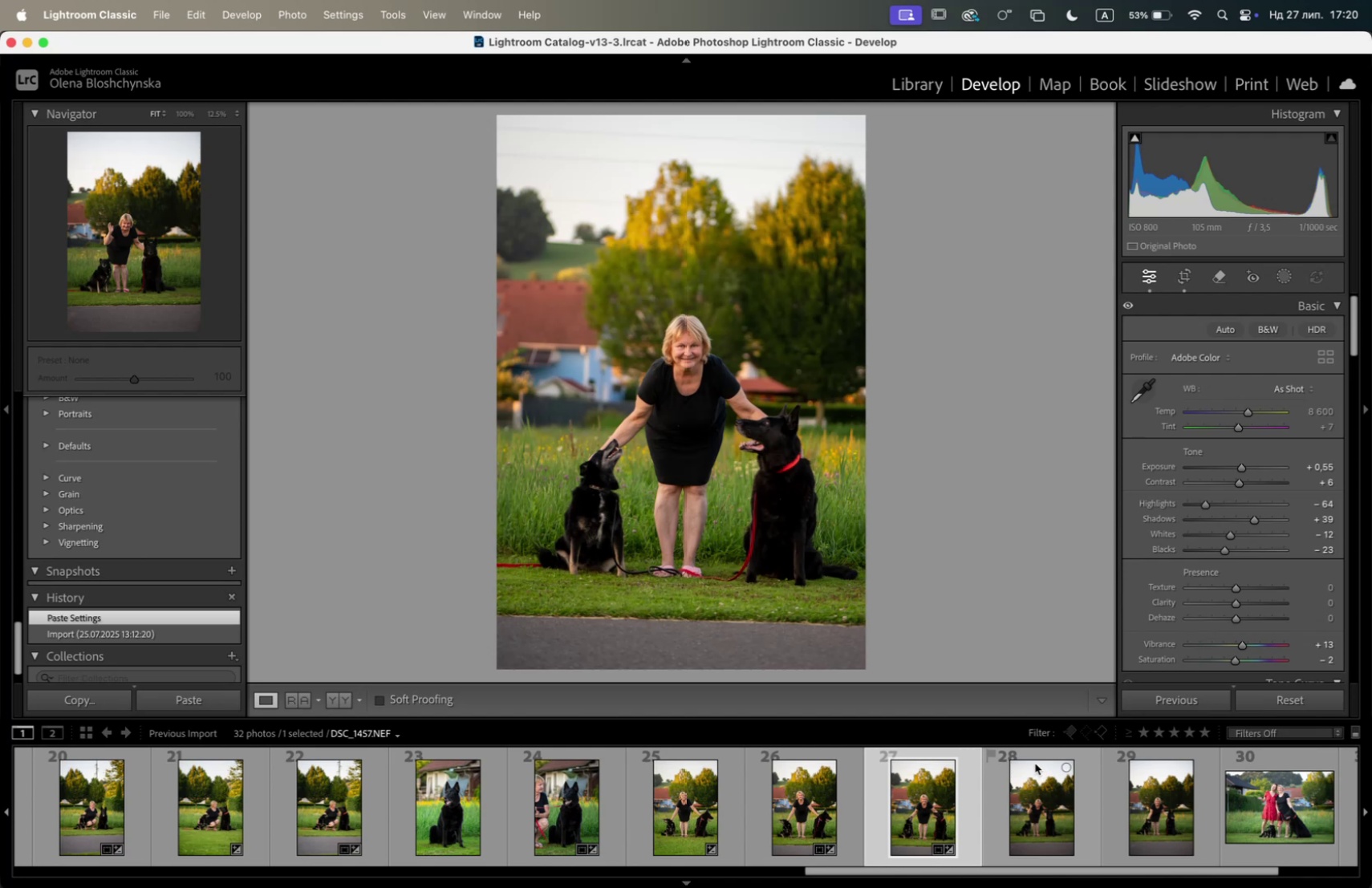 
left_click([1176, 274])
 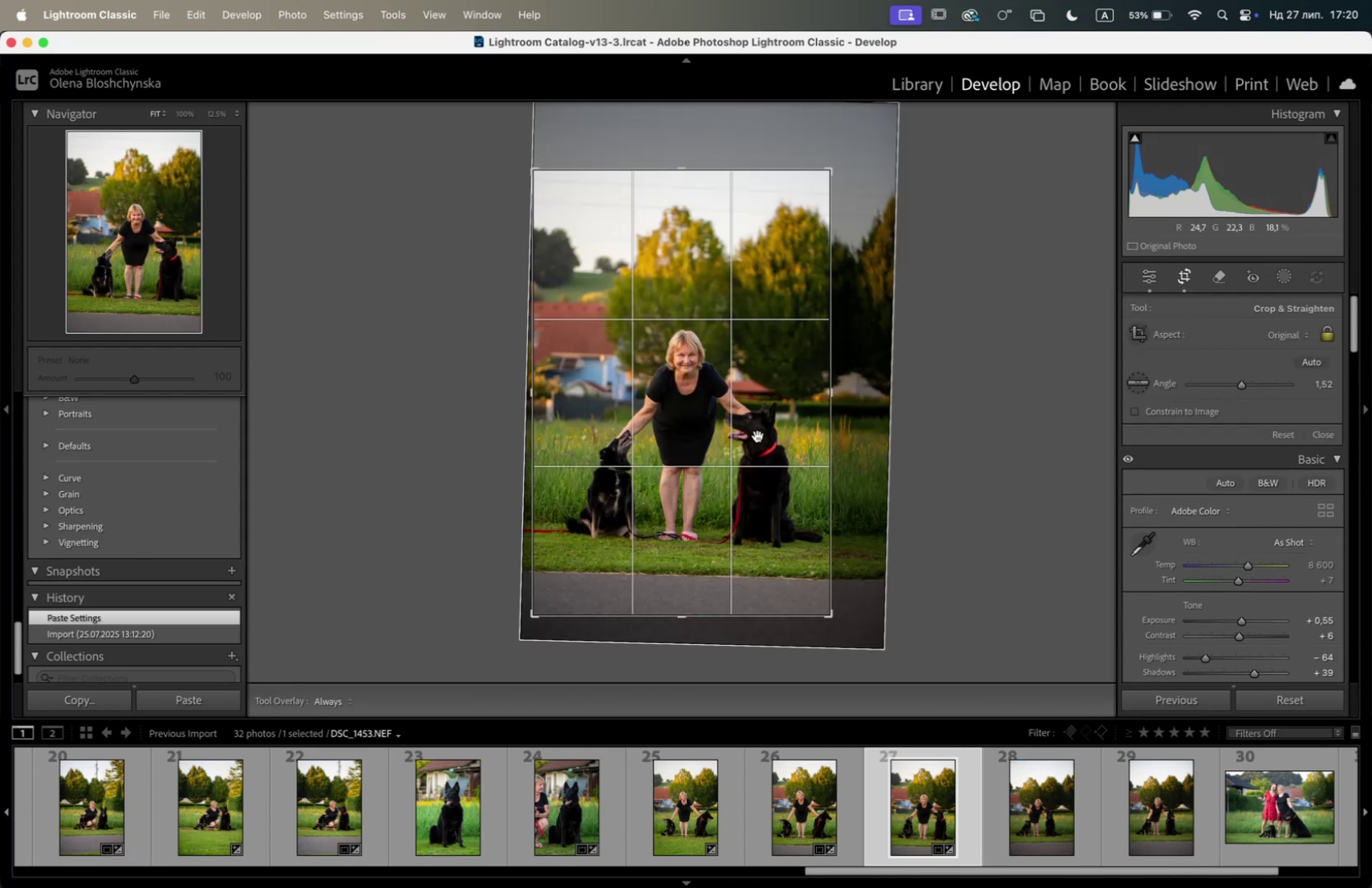 
right_click([757, 436])
 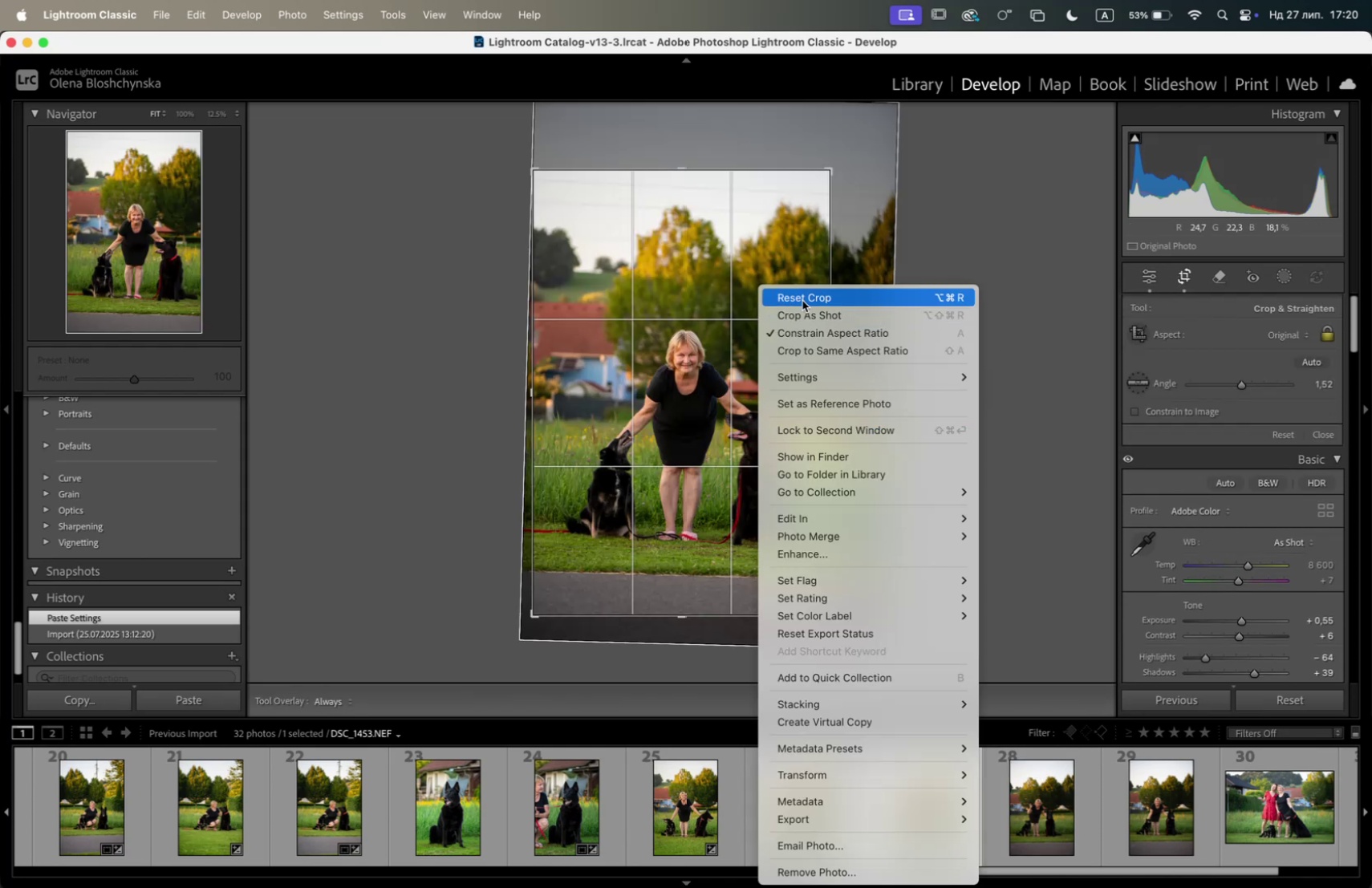 
left_click([802, 298])
 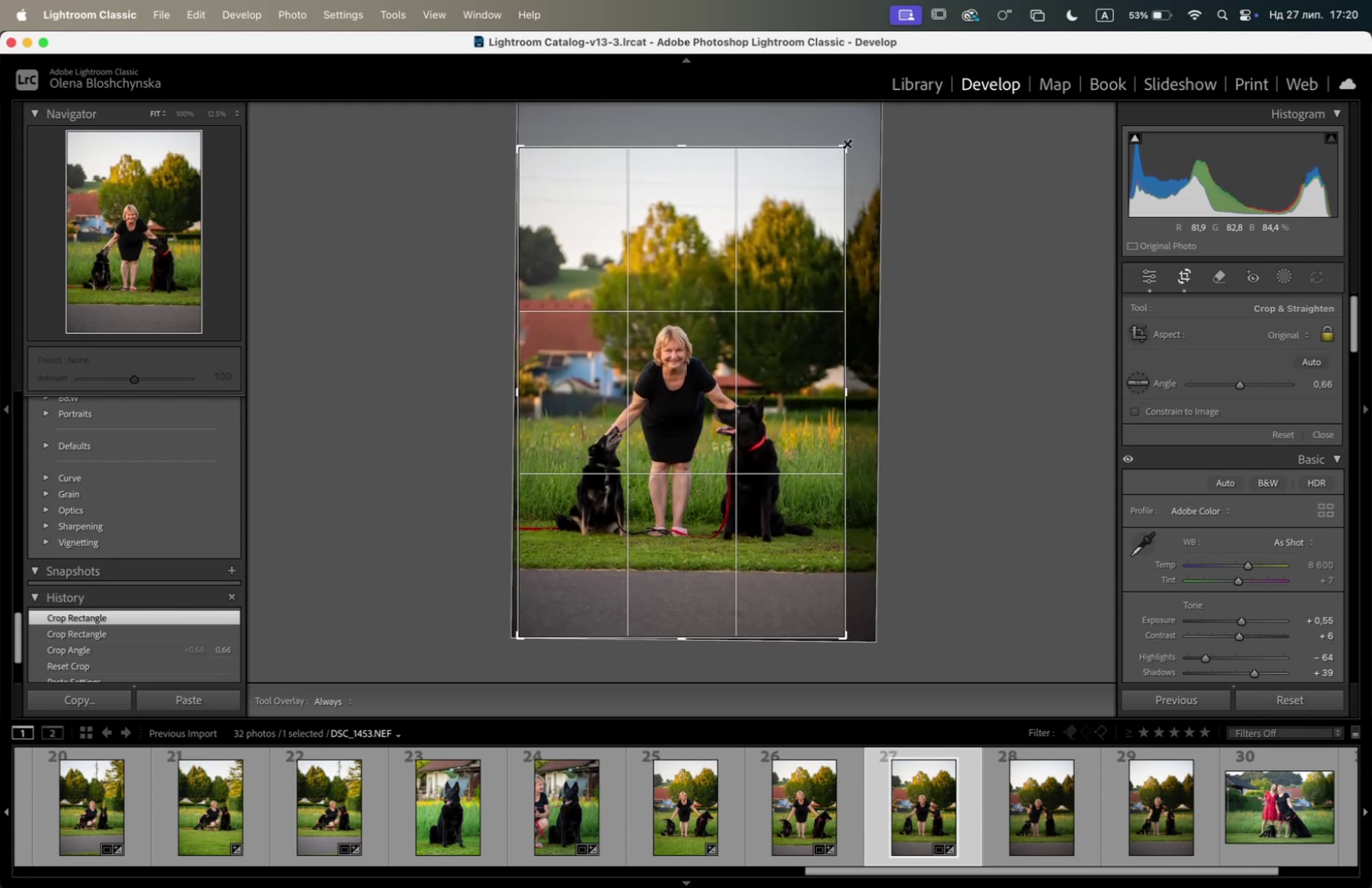 
wait(14.94)
 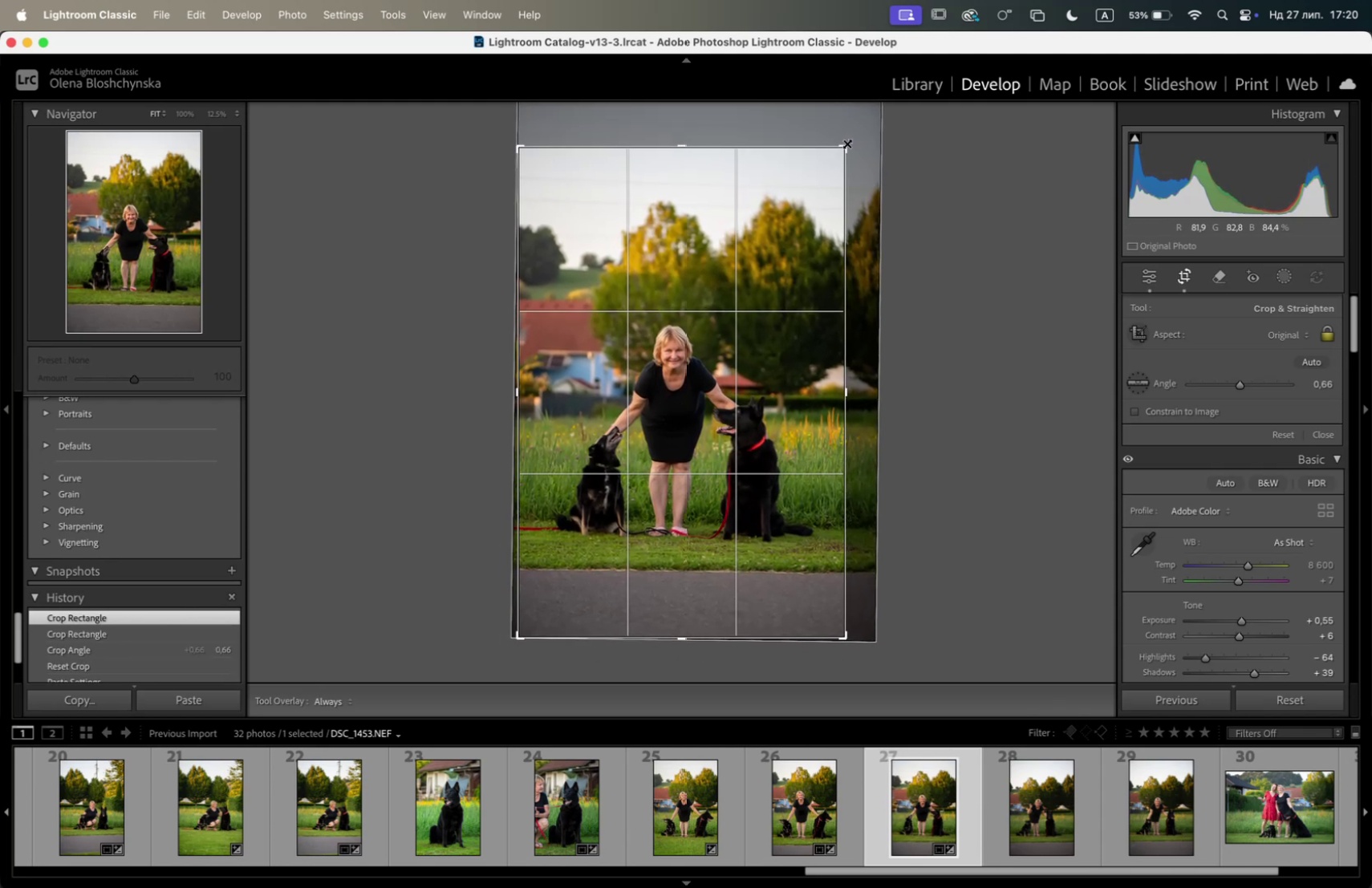 
mouse_move([1152, 292])
 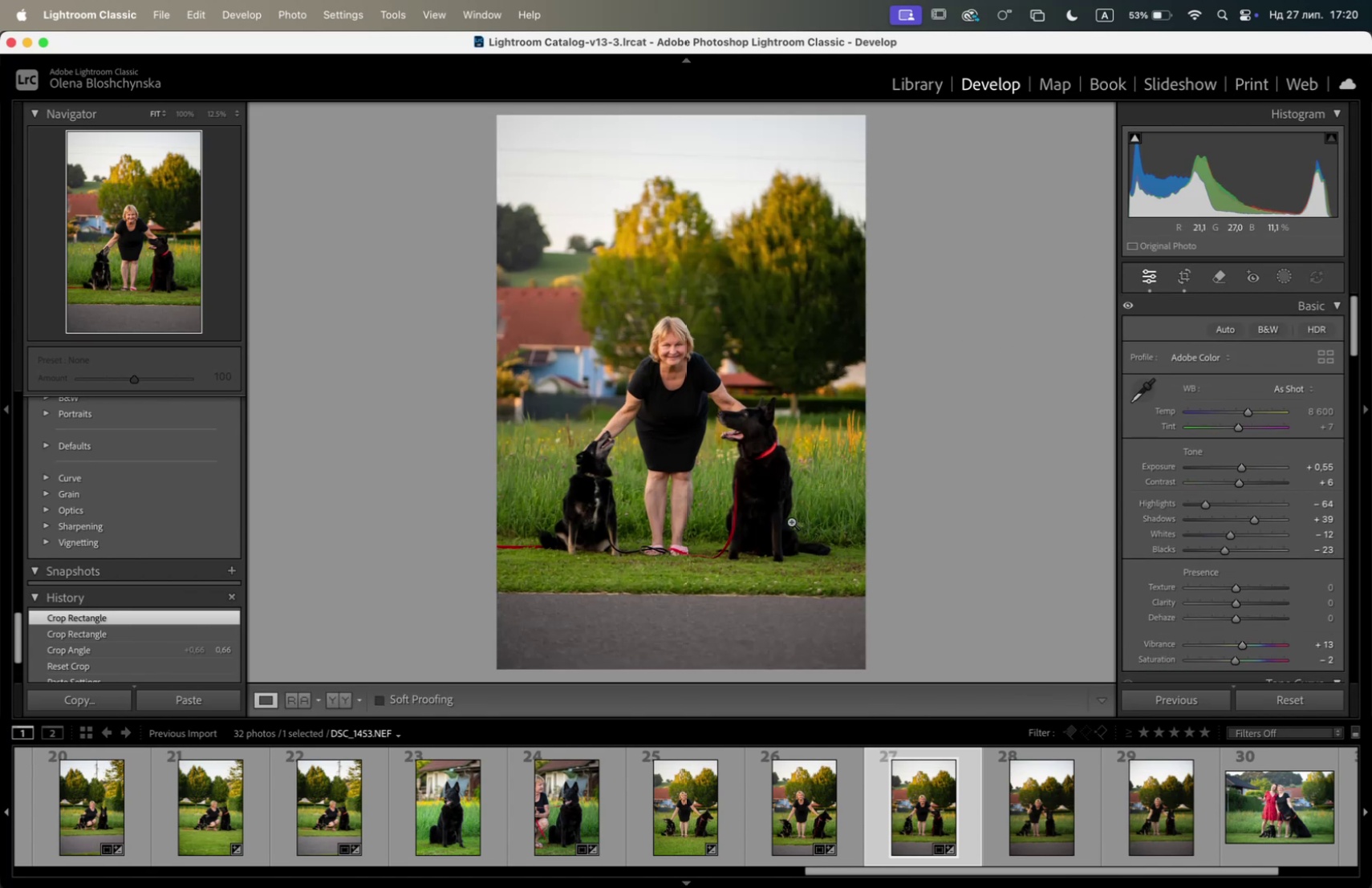 
hold_key(key=OptionLeft, duration=1.34)
scroll: coordinate [694, 582], scroll_direction: up, amount: 4.0
 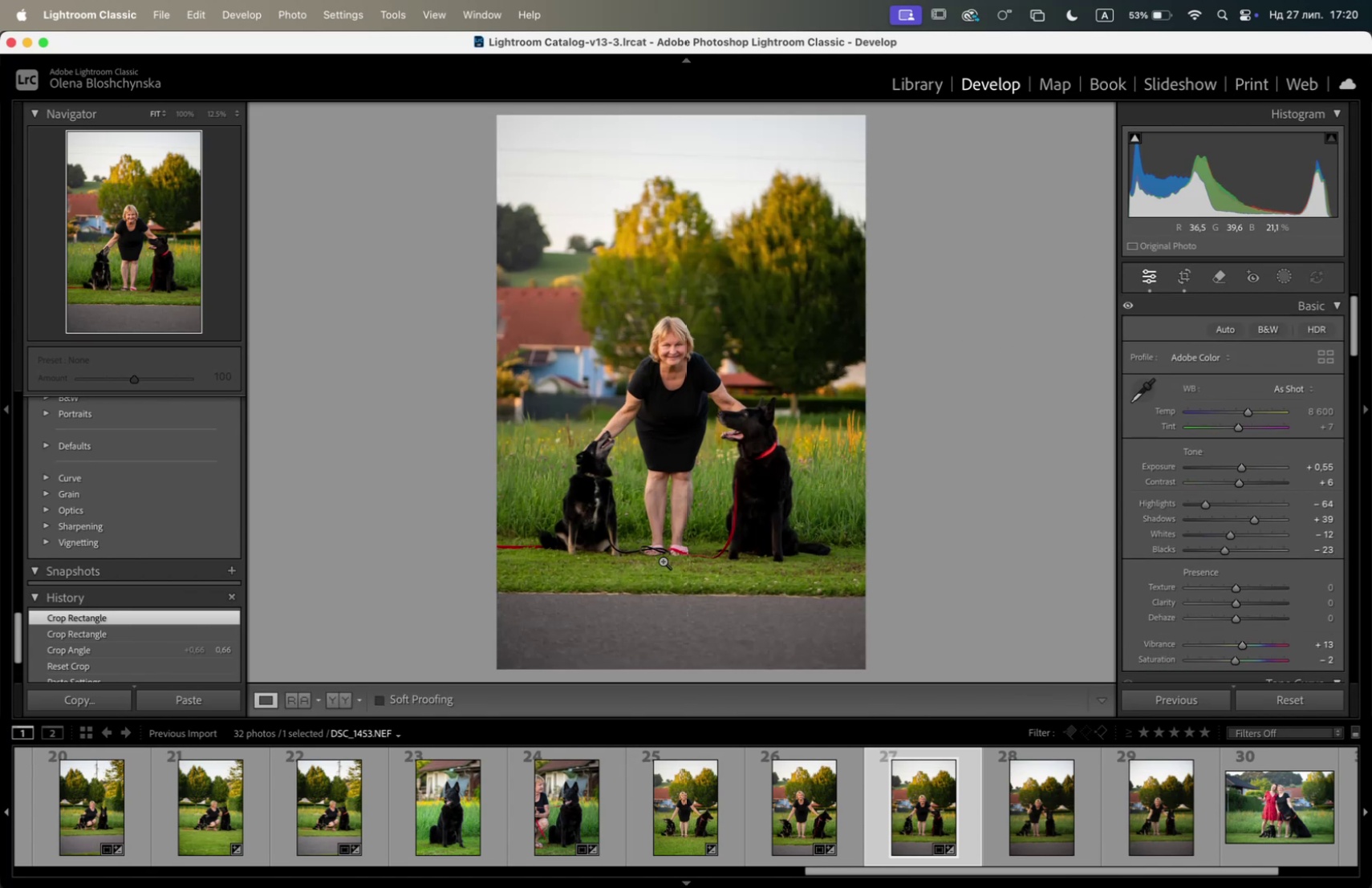 
hold_key(key=OptionLeft, duration=0.69)
scroll: coordinate [664, 560], scroll_direction: up, amount: 6.0
 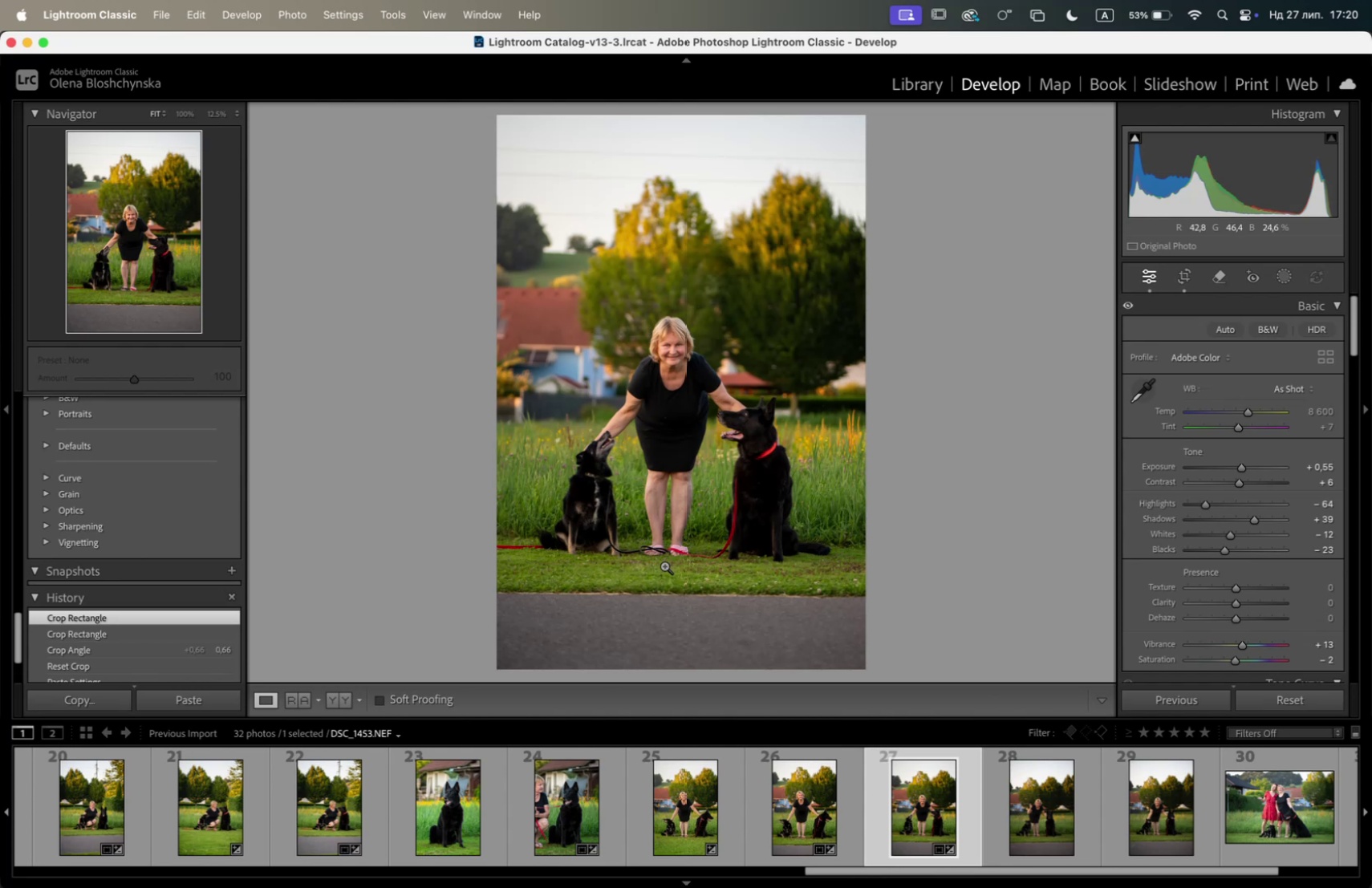 
left_click([666, 562])
 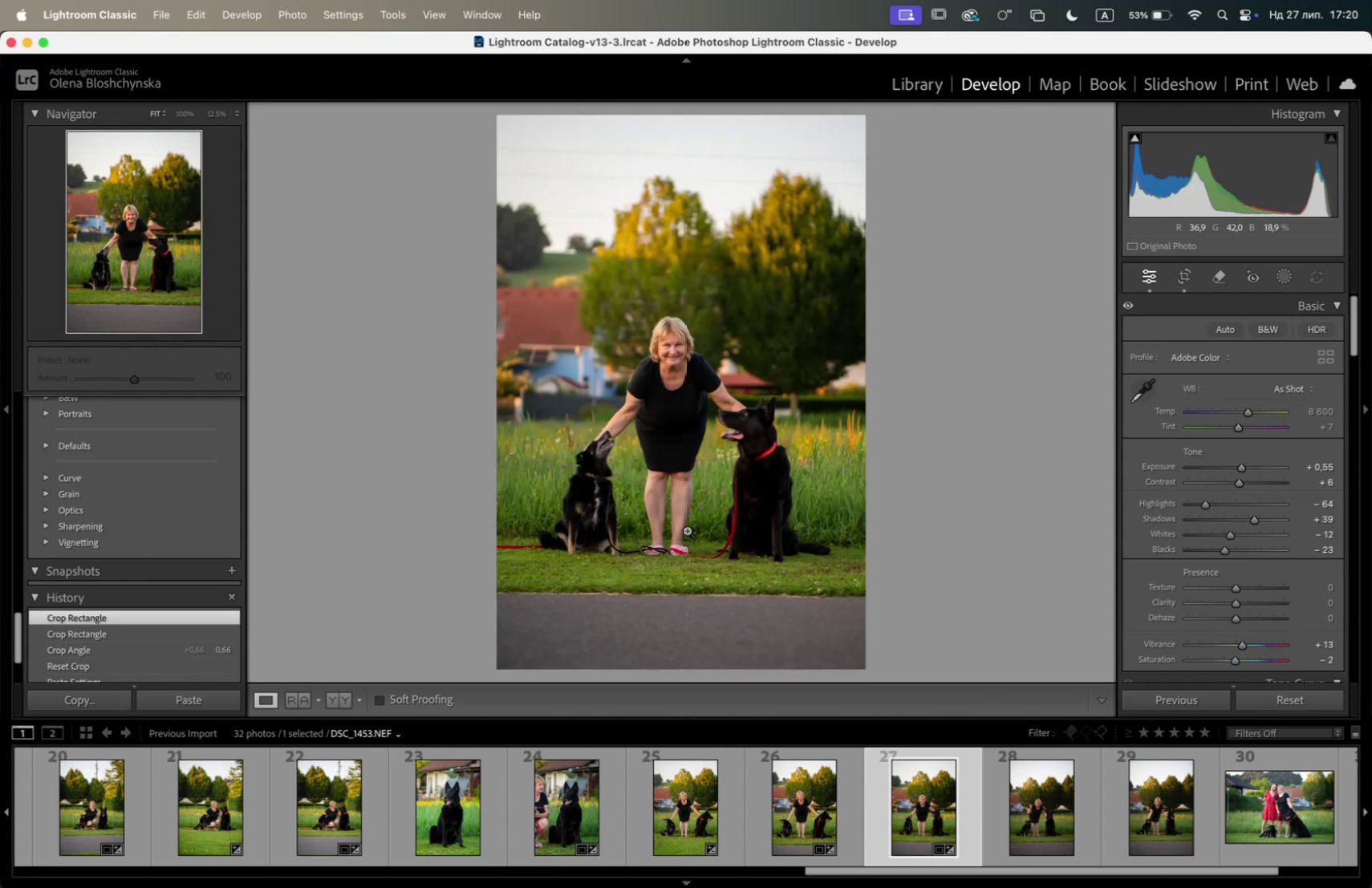 
left_click([698, 373])
 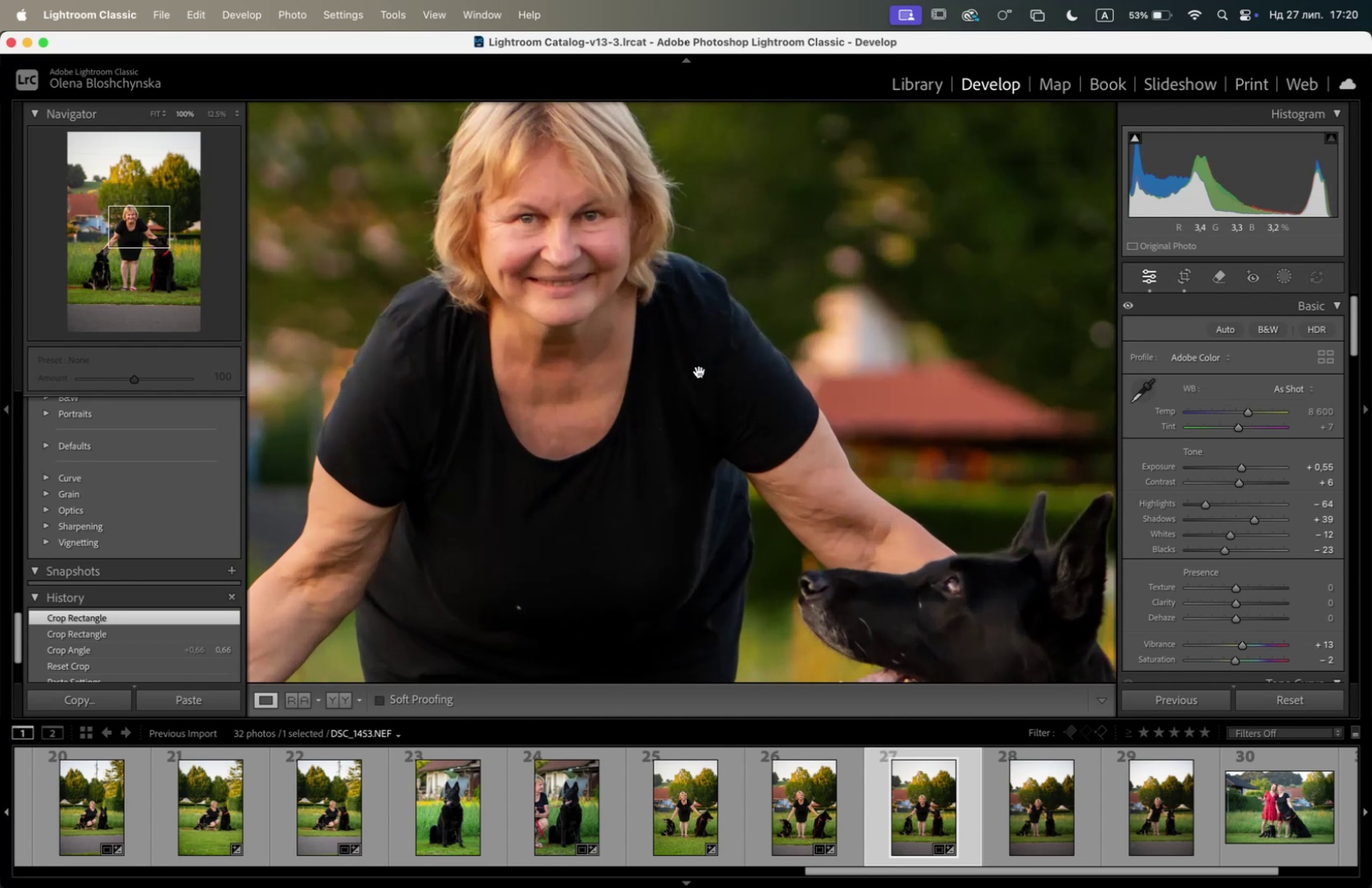 
left_click([699, 371])
 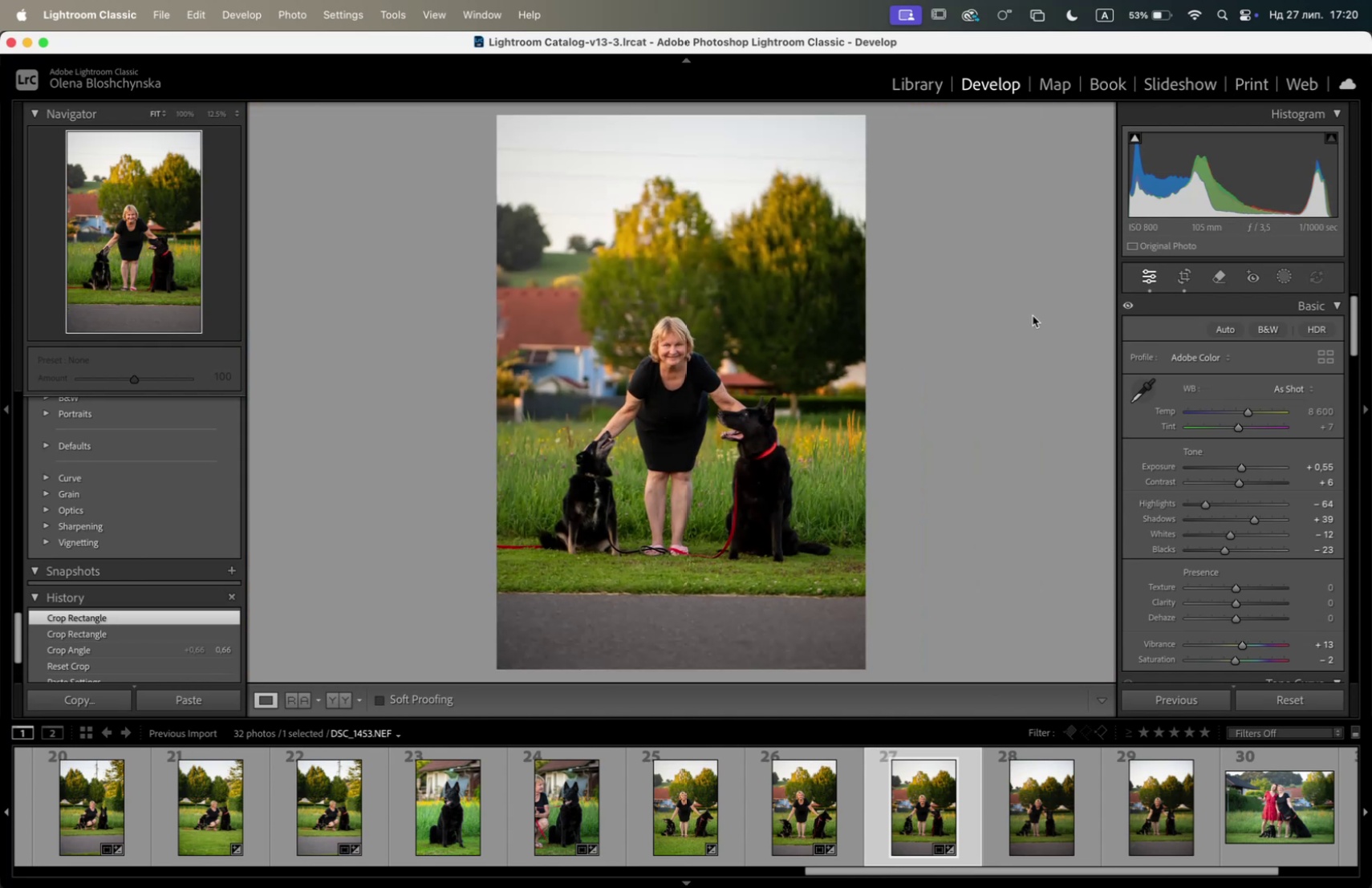 
left_click([1186, 282])
 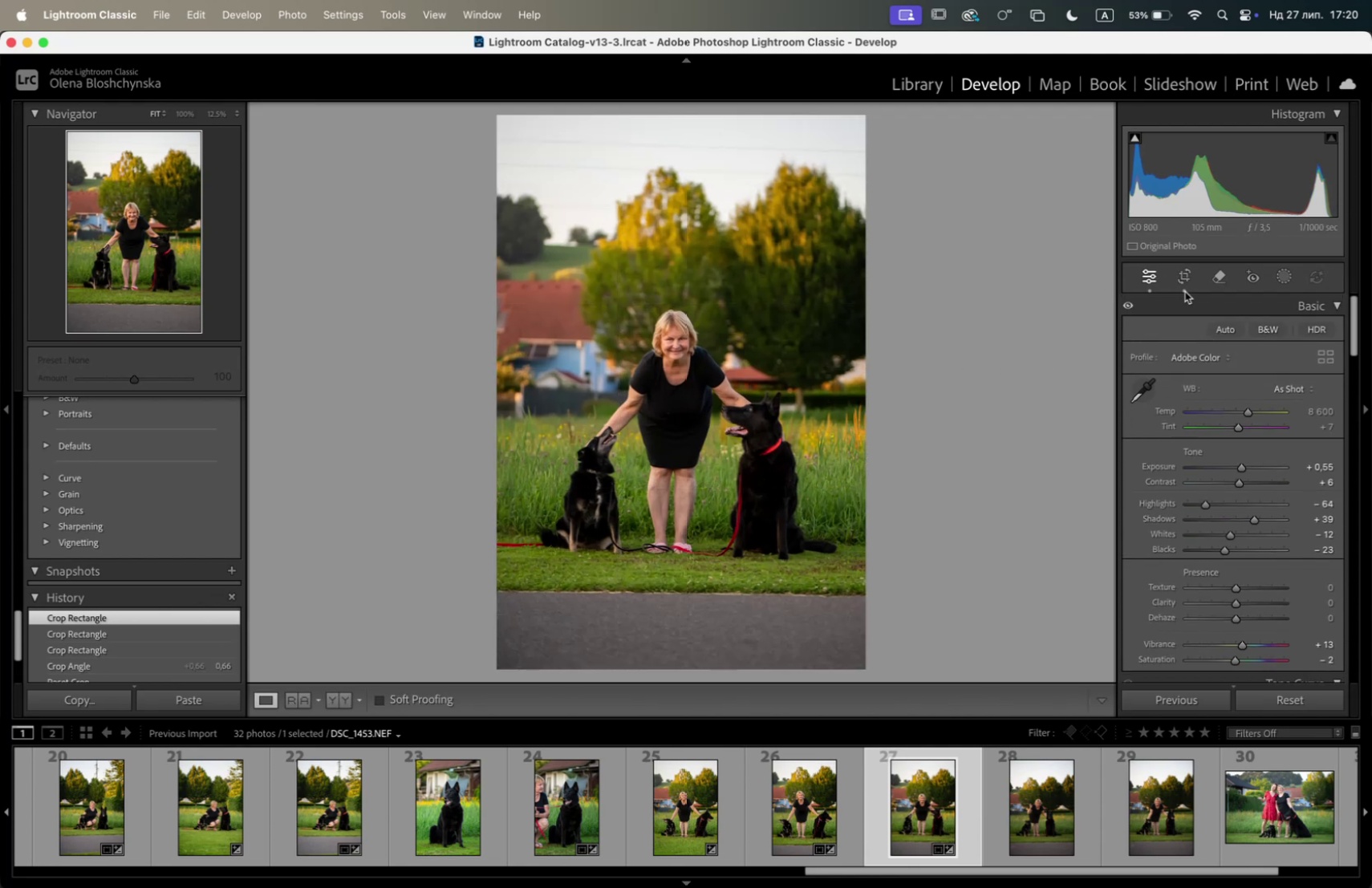 
wait(7.7)
 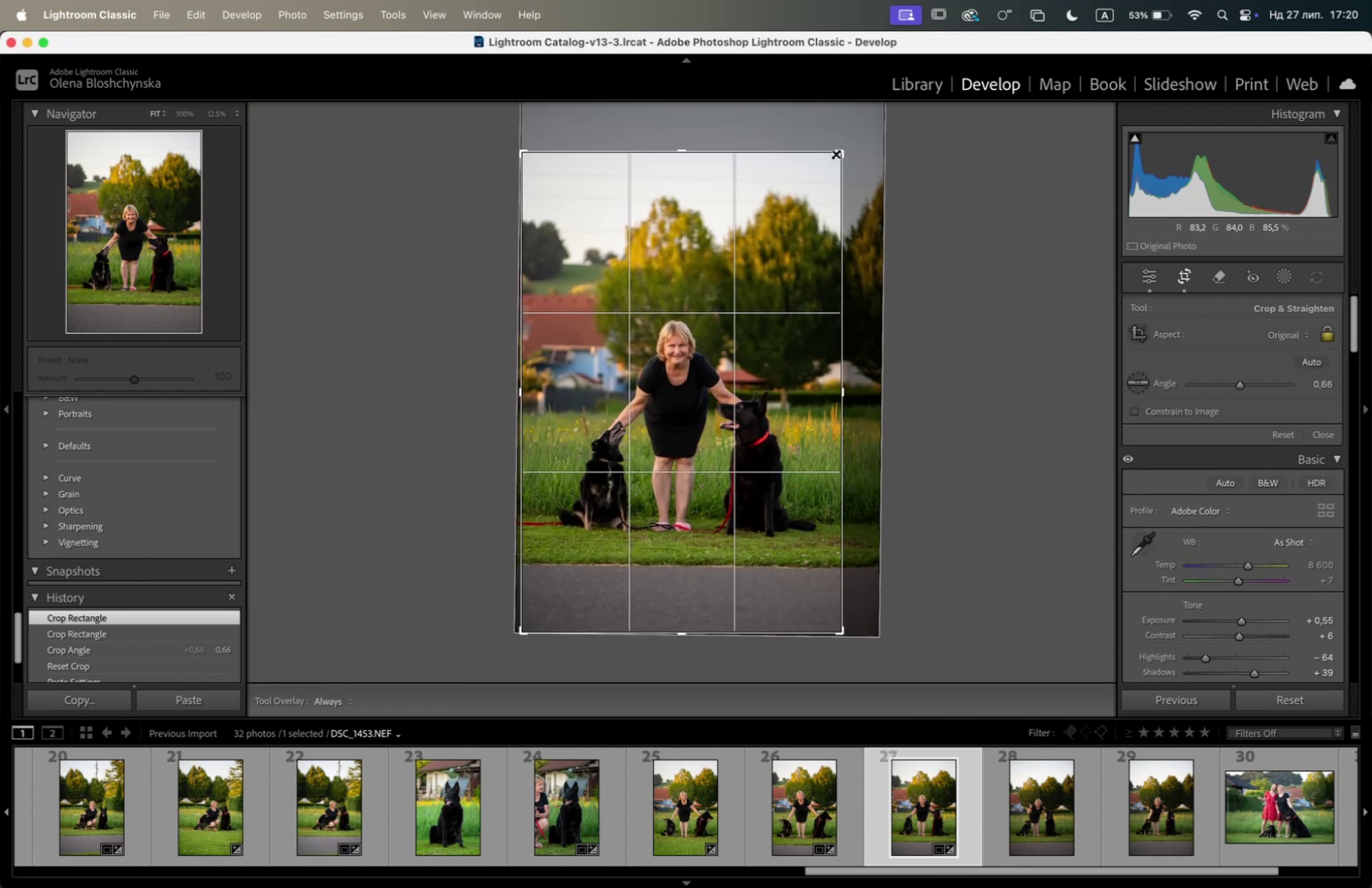 
left_click([1191, 273])
 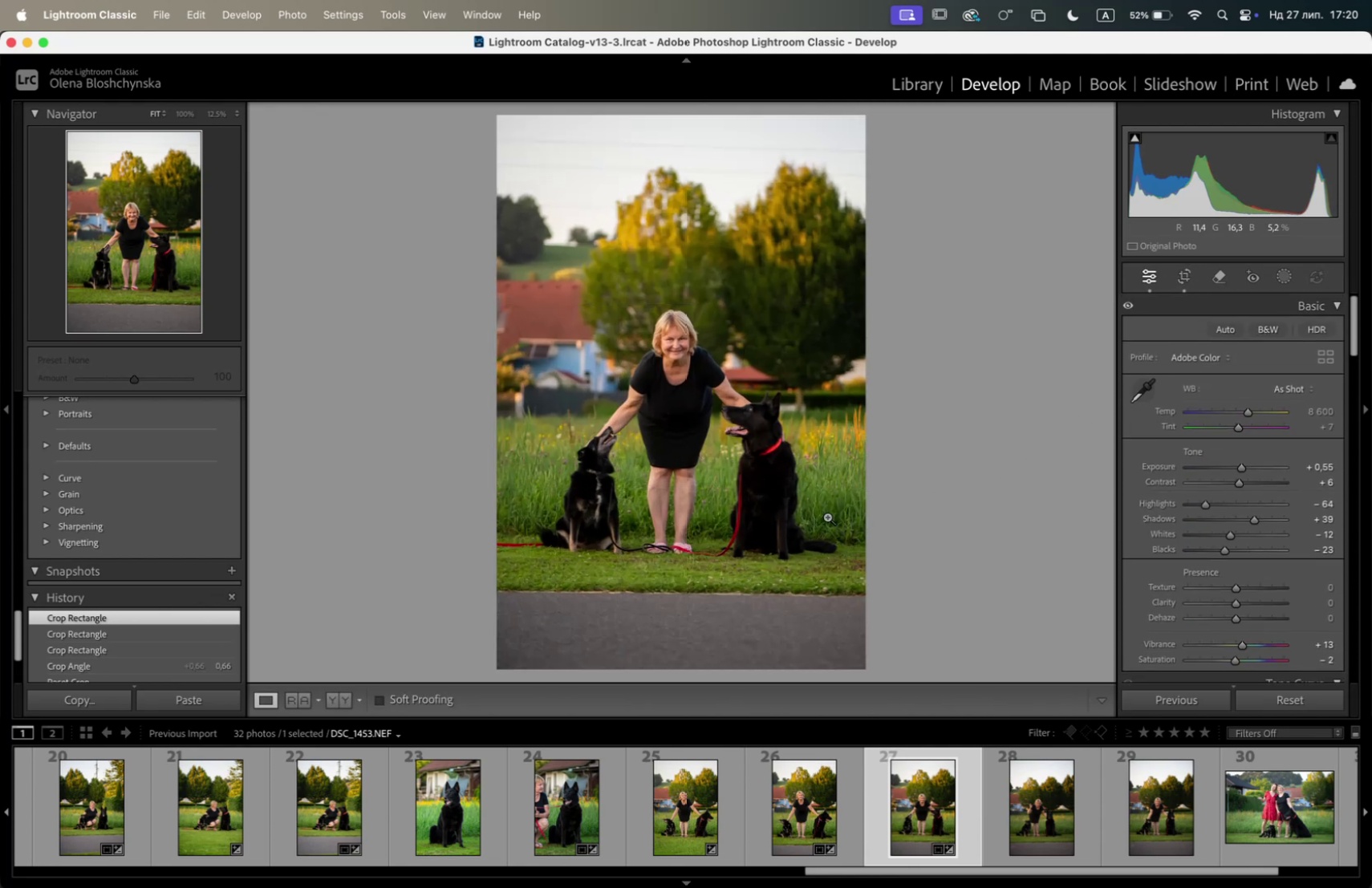 
left_click([781, 504])
 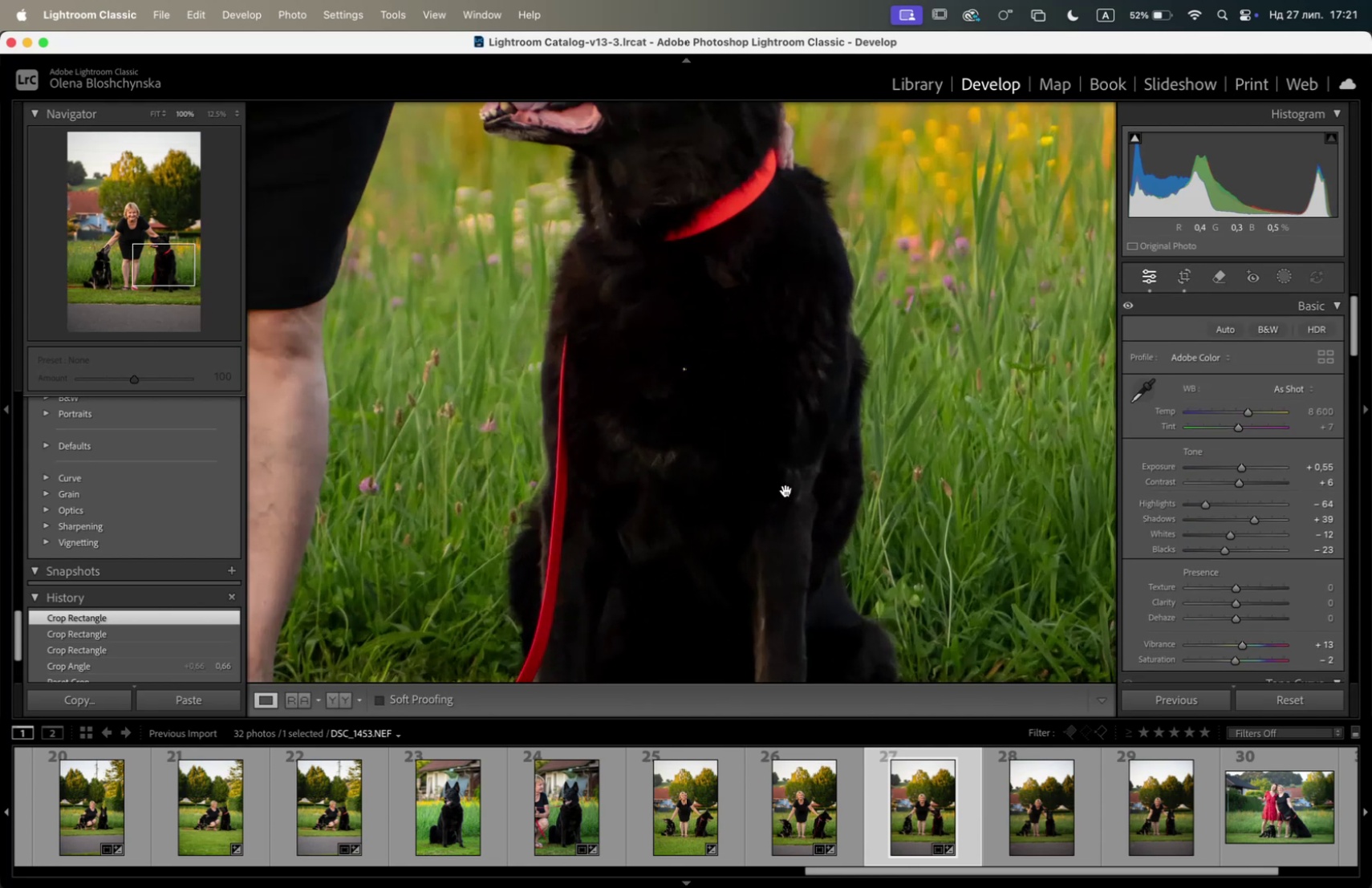 
left_click([785, 490])
 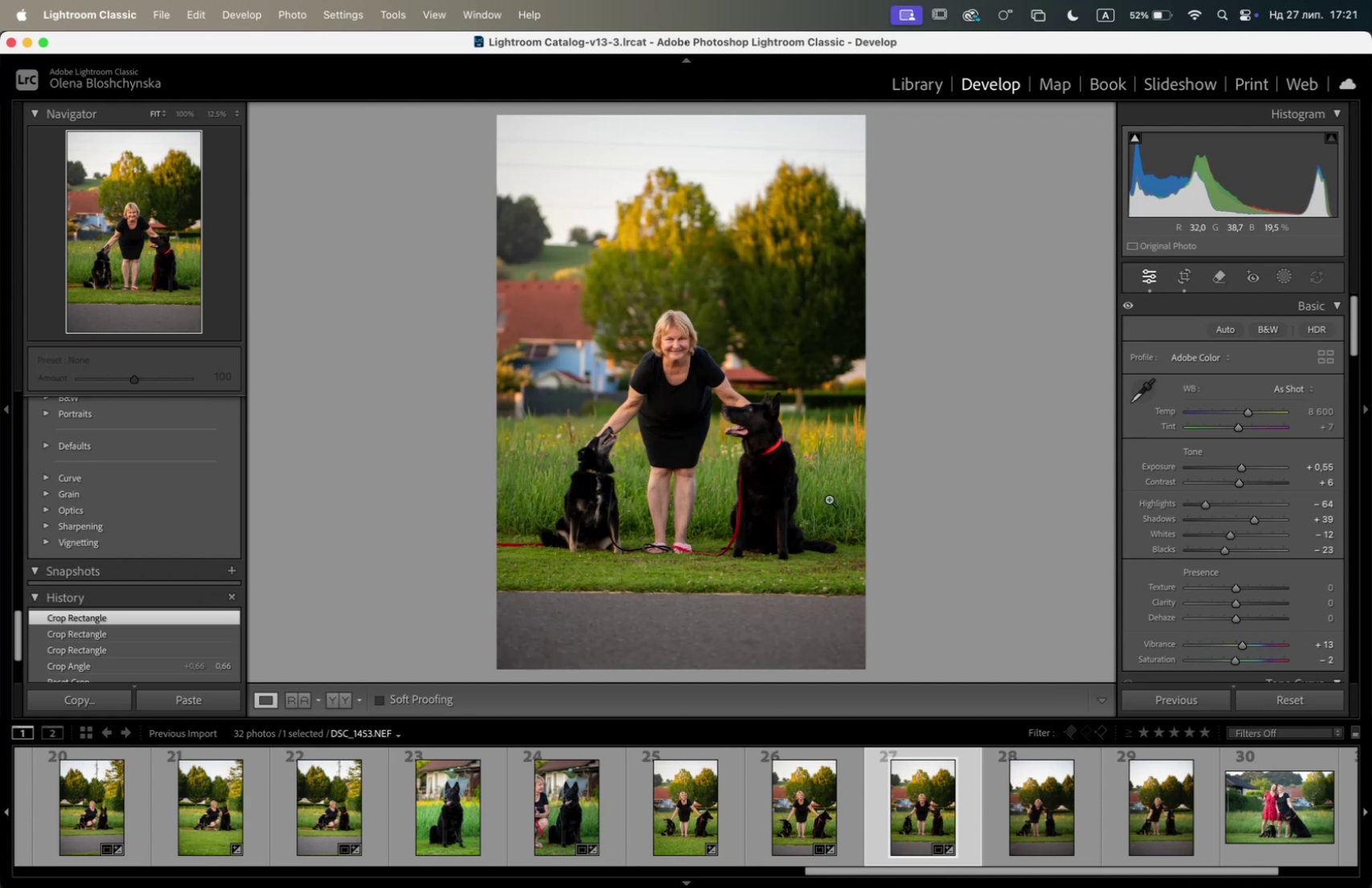 
wait(5.34)
 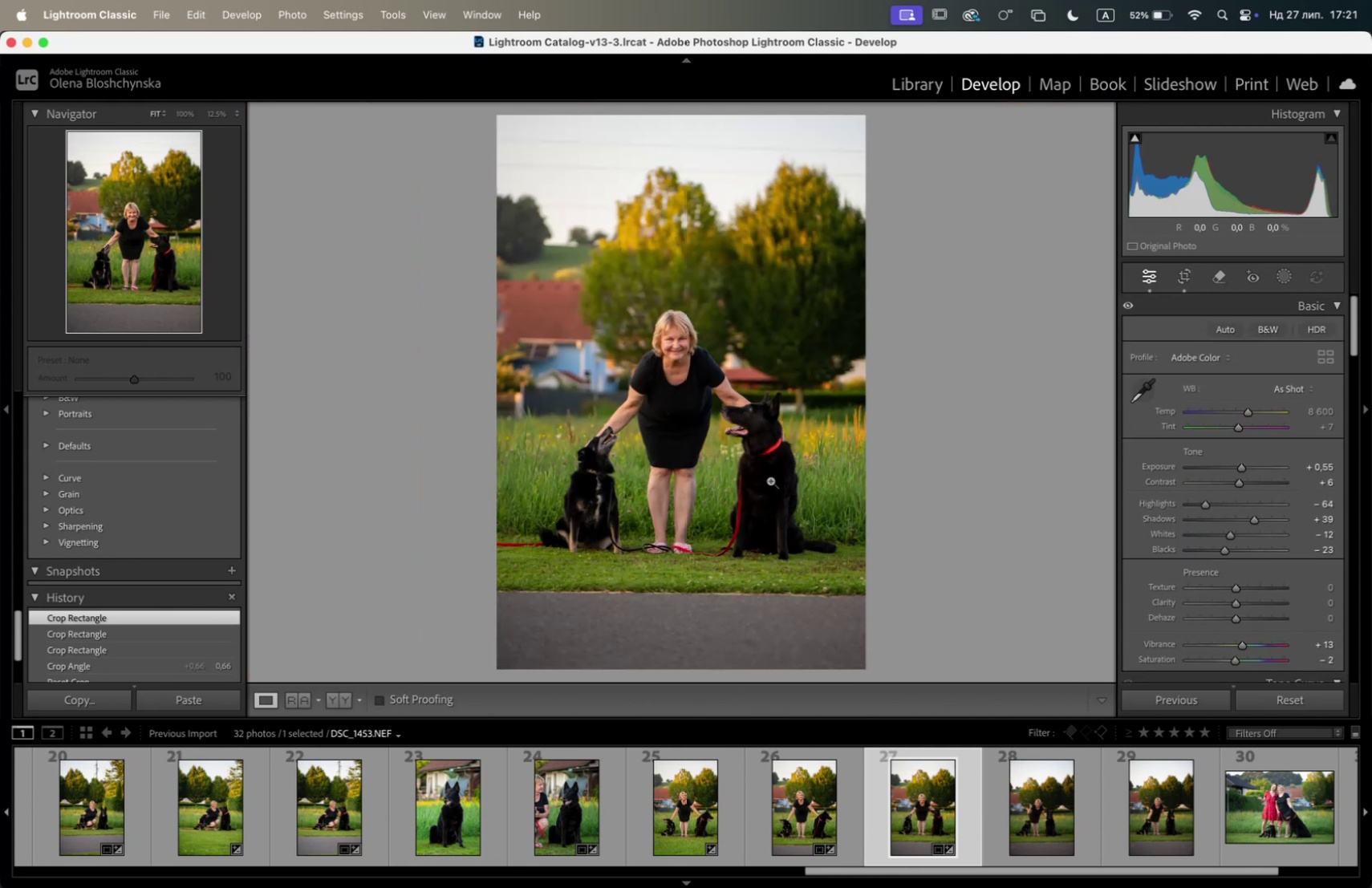 
right_click([716, 426])
 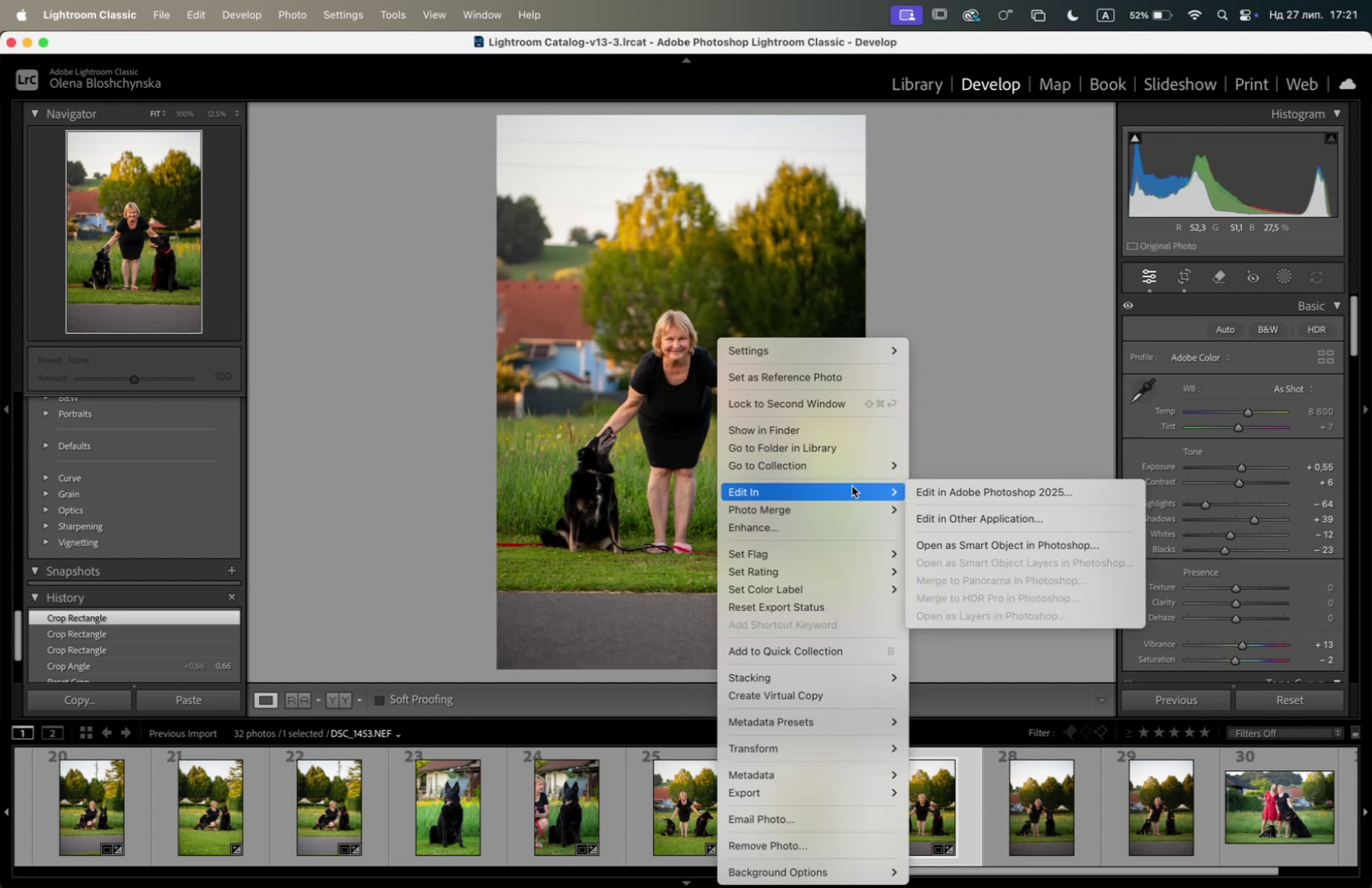 
left_click([923, 492])
 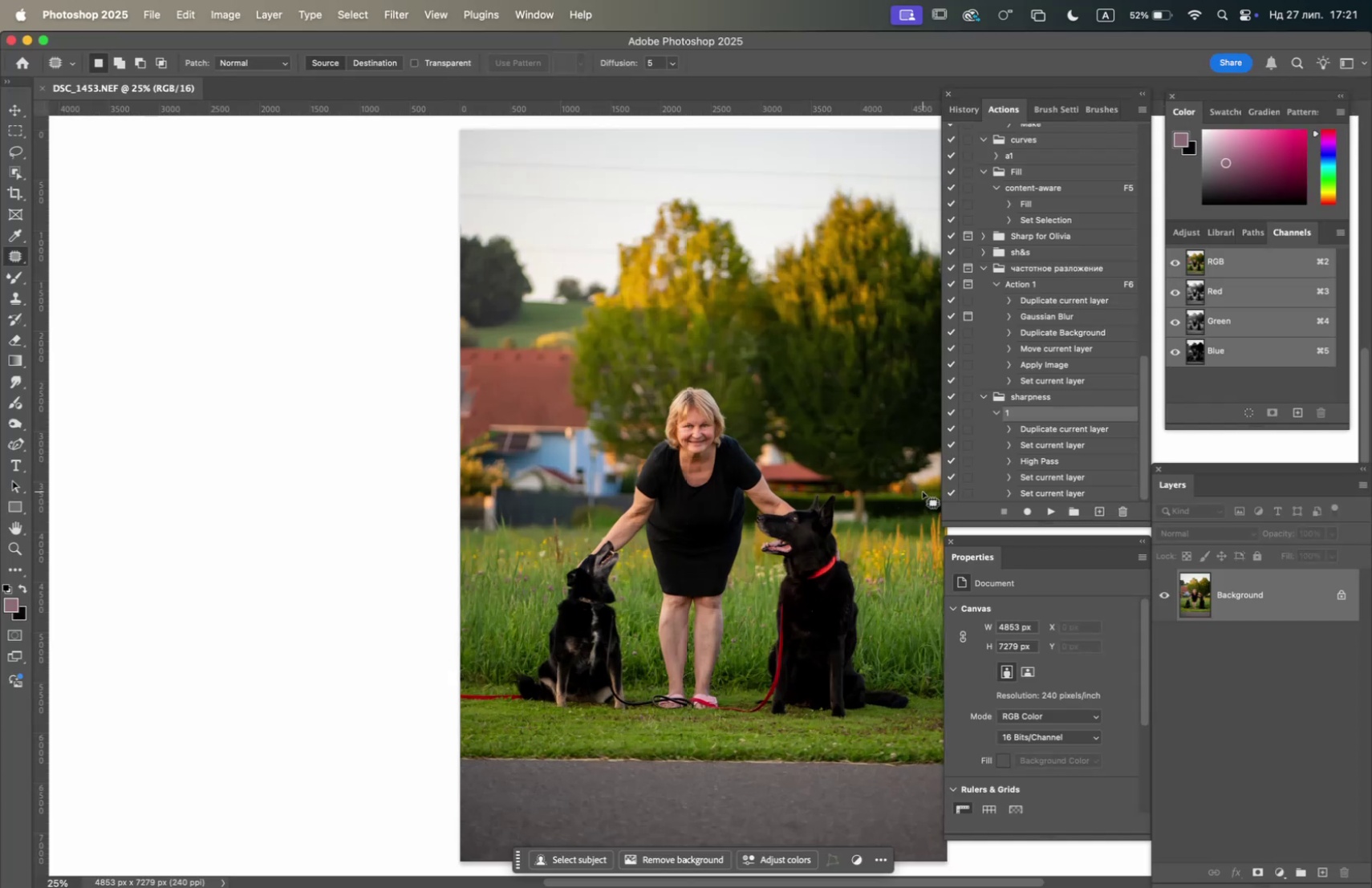 
wait(13.55)
 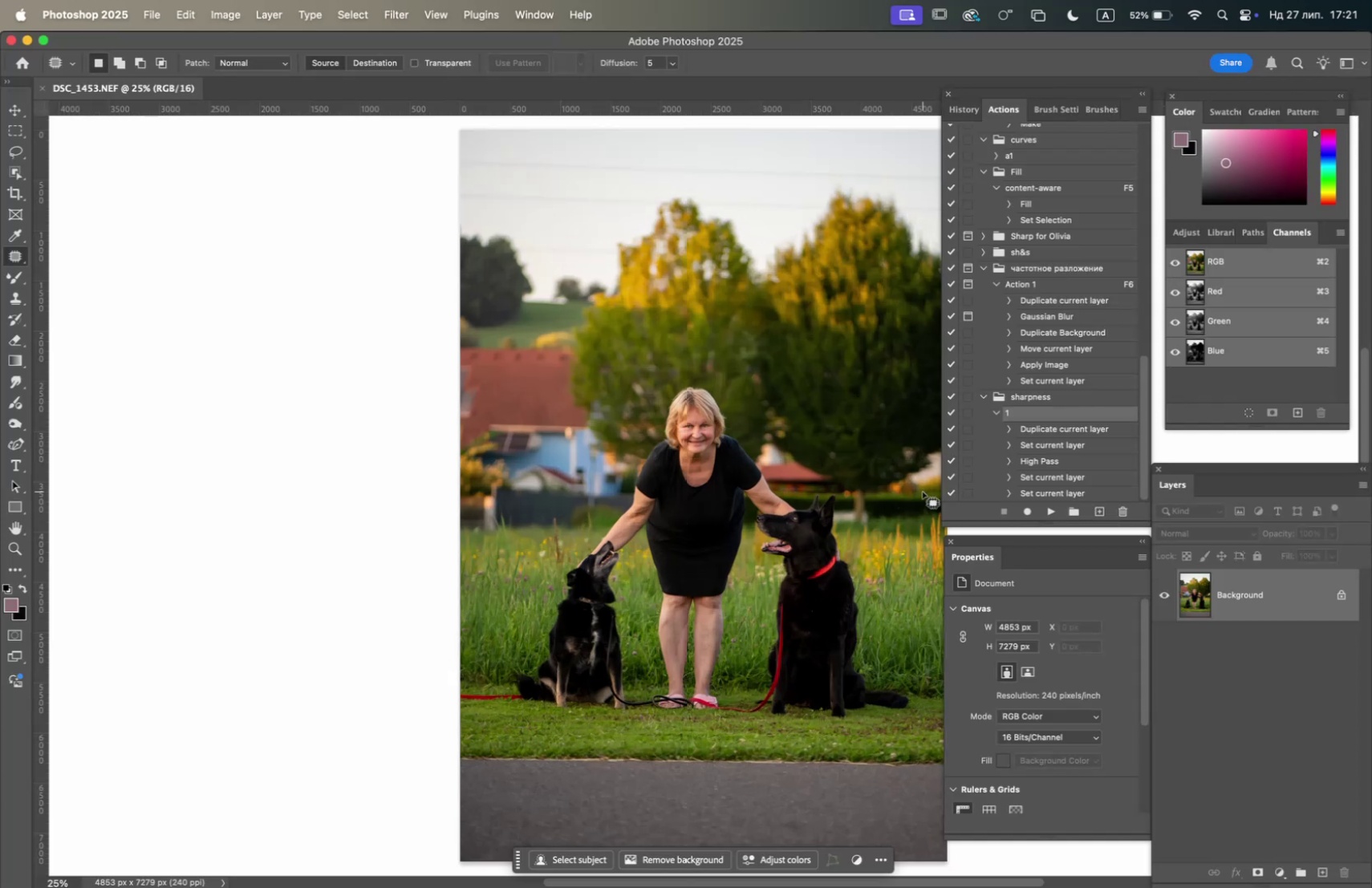 
hold_key(key=Space, duration=0.68)
 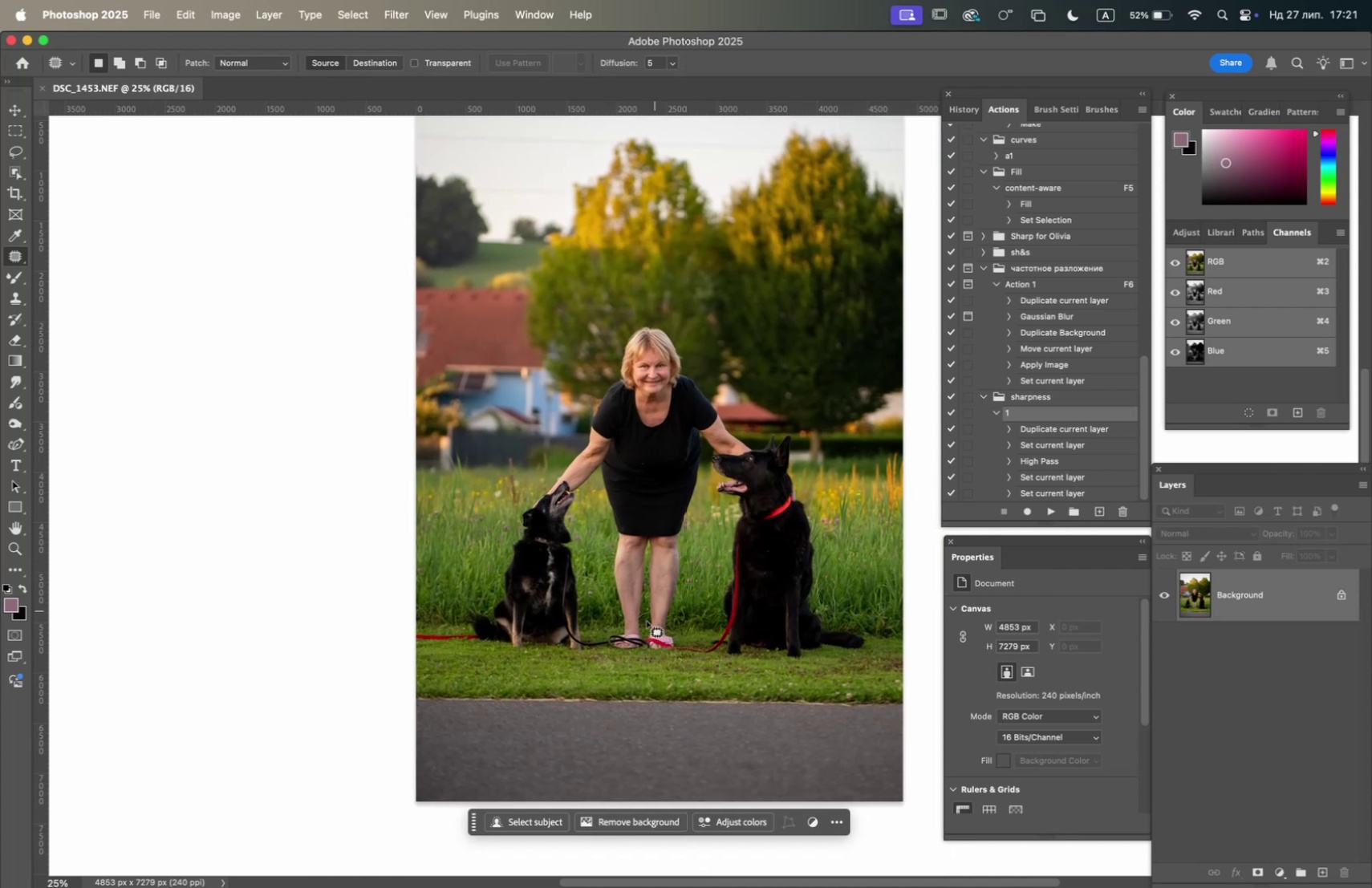 
hold_key(key=OptionLeft, duration=0.81)
scroll: coordinate [627, 634], scroll_direction: up, amount: 3.0
 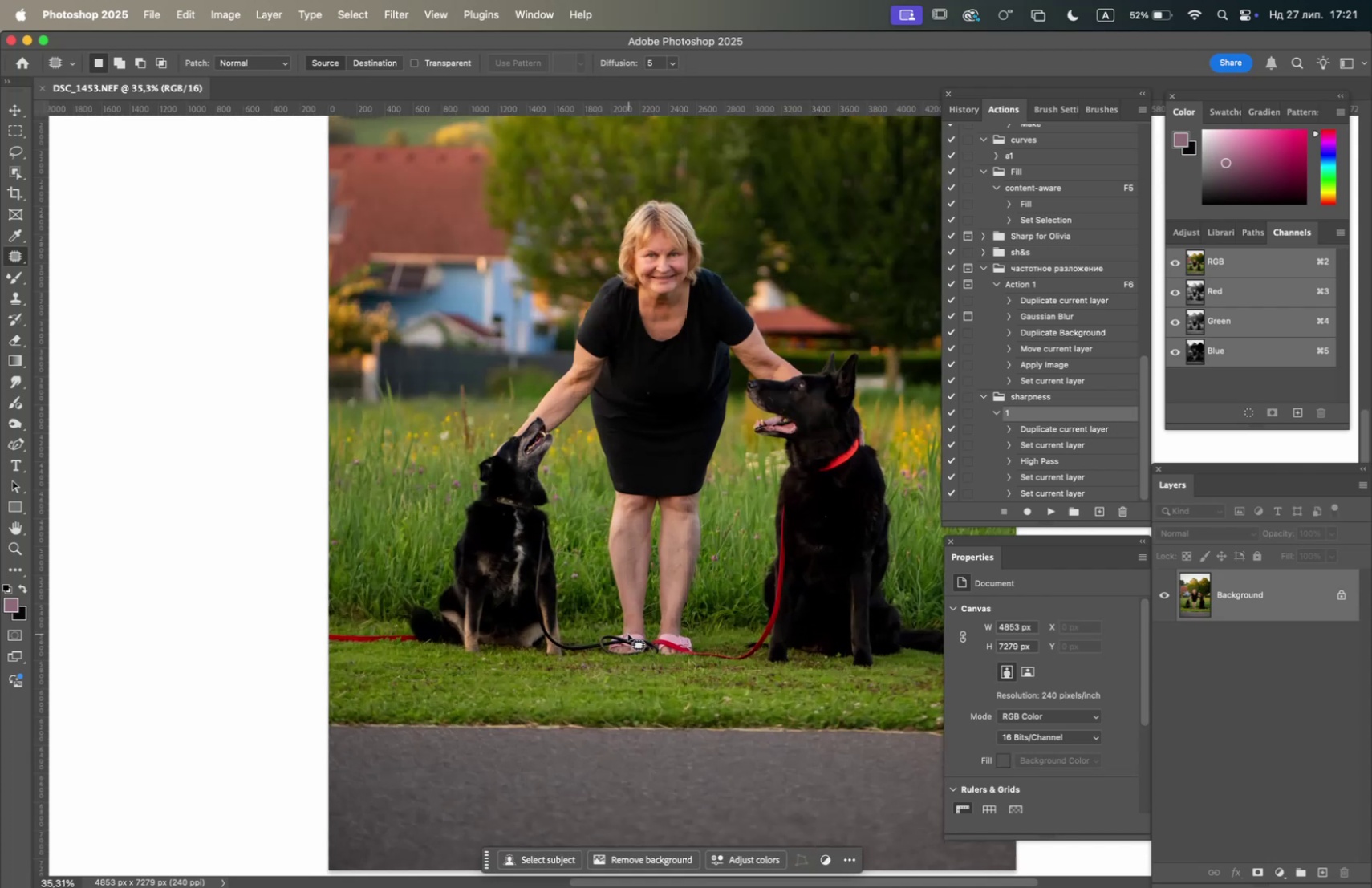 
hold_key(key=Space, duration=0.8)
 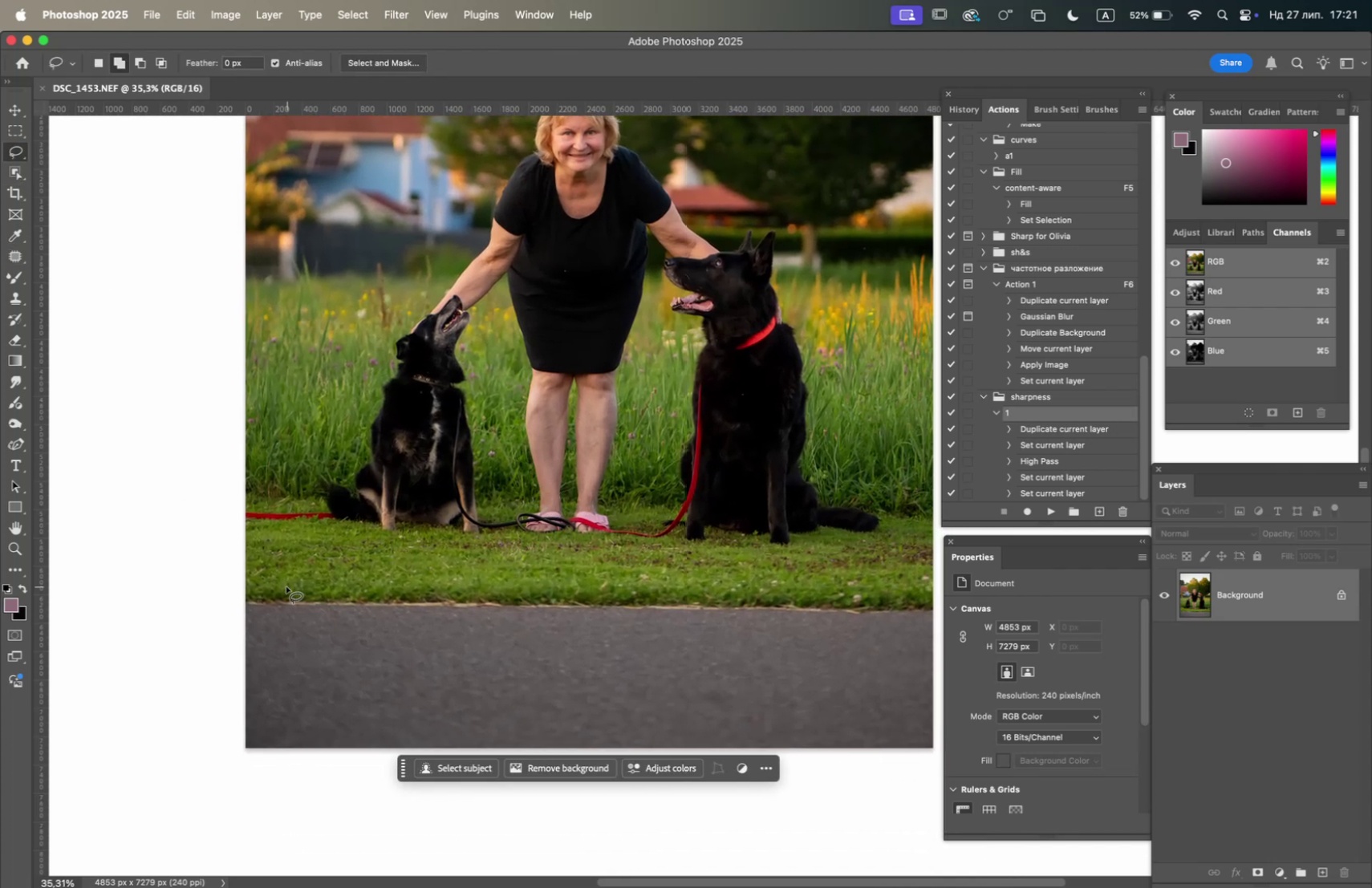 
wait(10.12)
 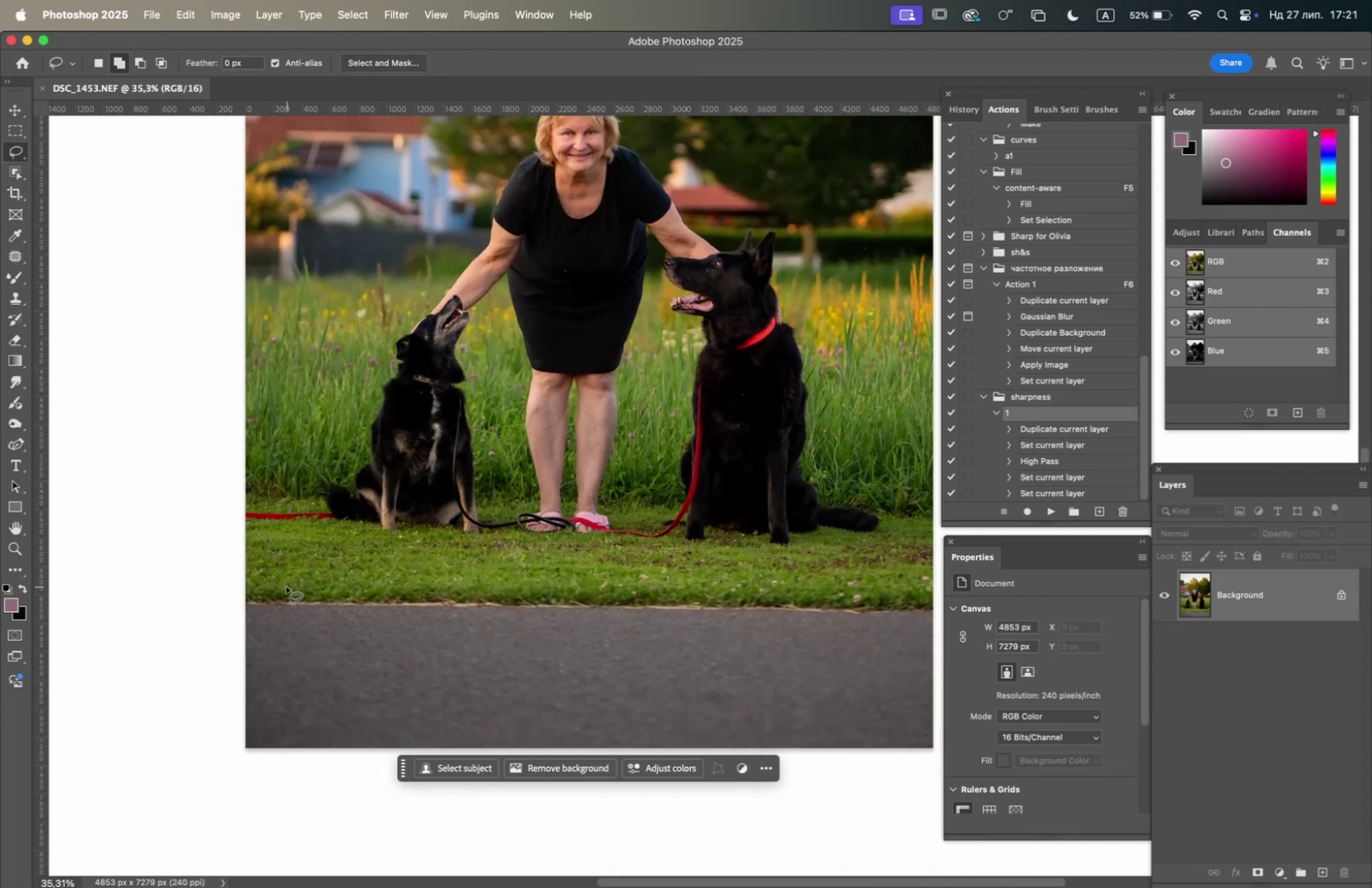 
left_click([517, 771])
 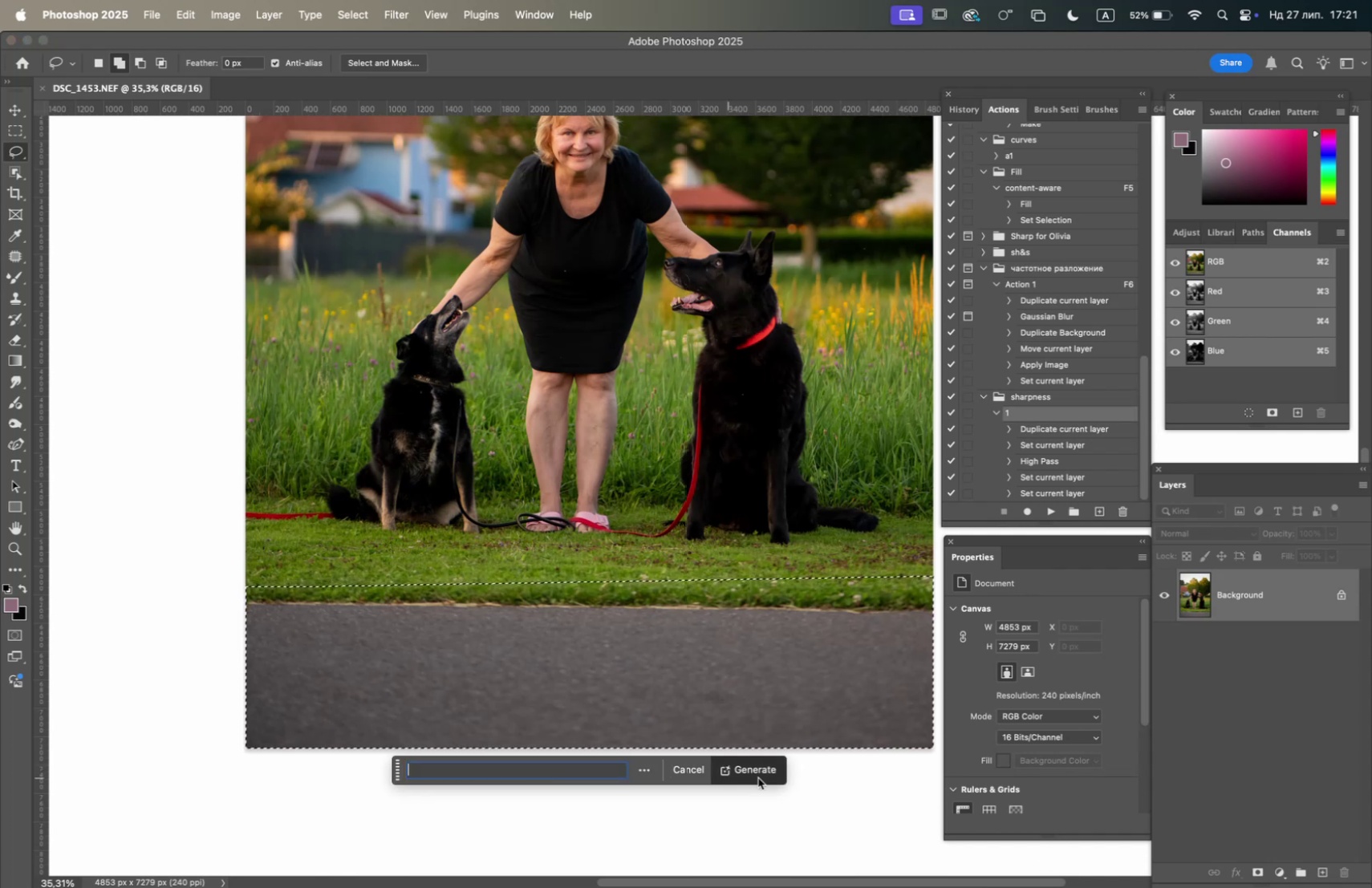 
left_click([760, 776])
 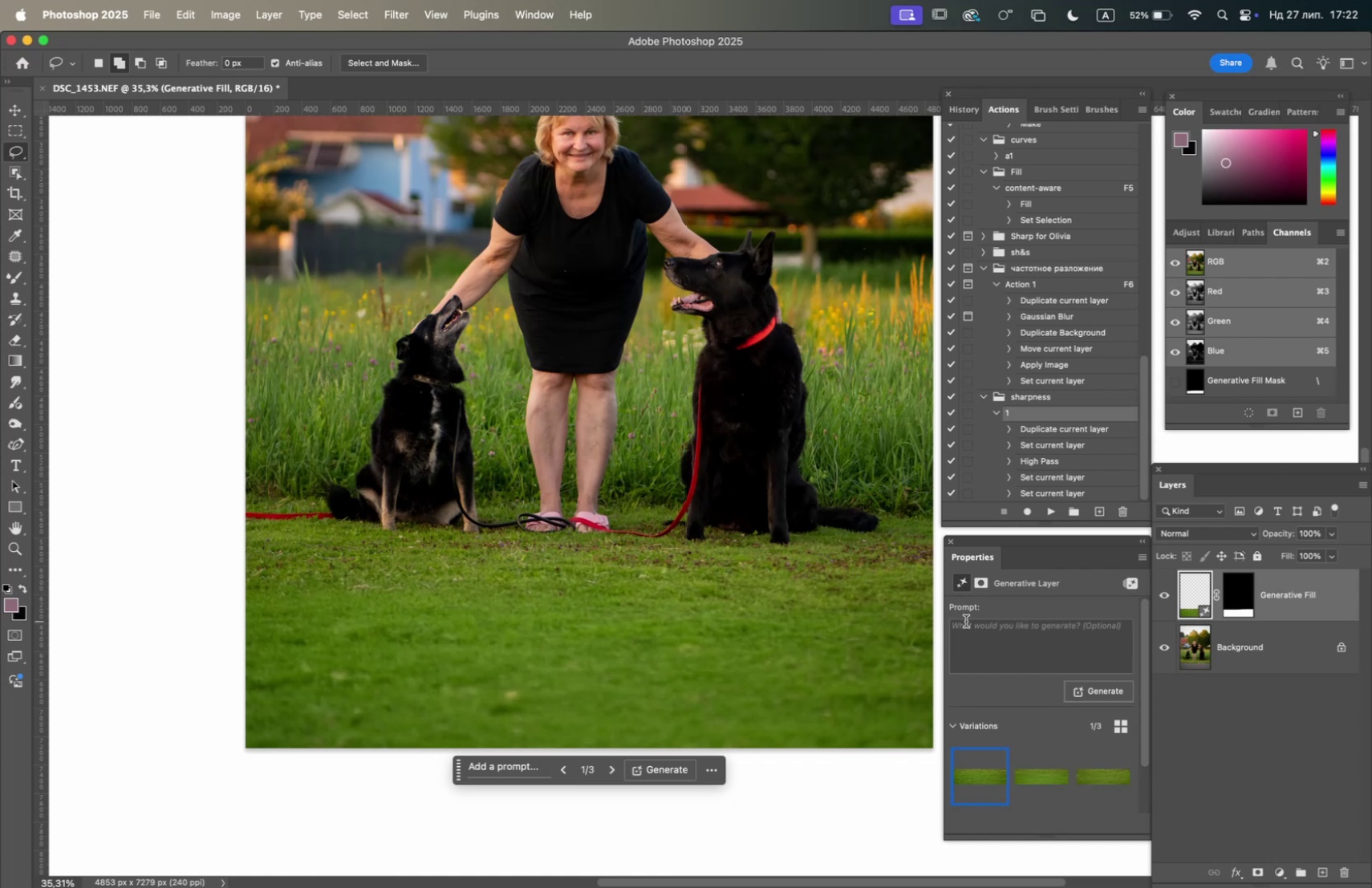 
wait(31.56)
 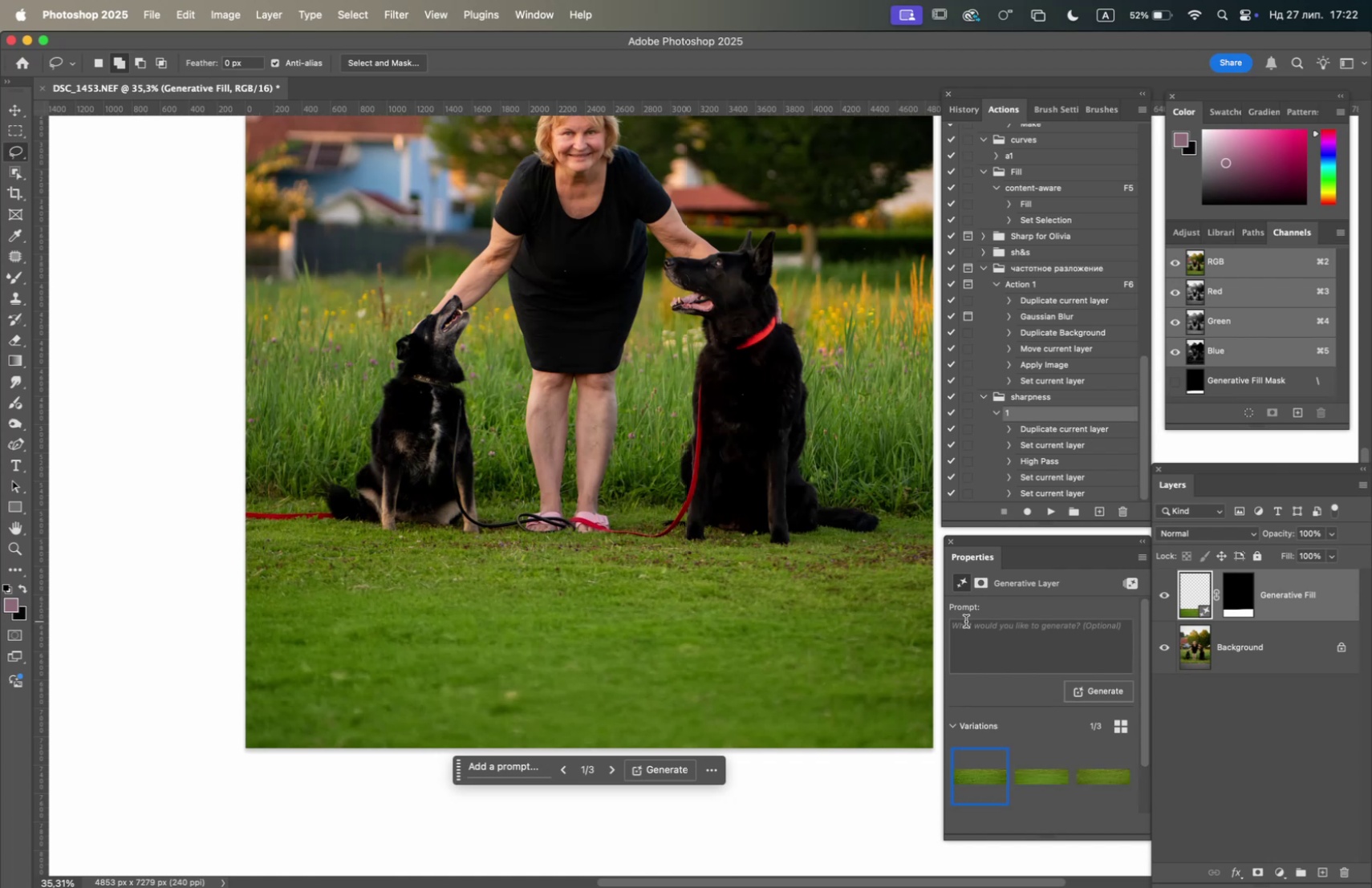 
left_click([1049, 773])
 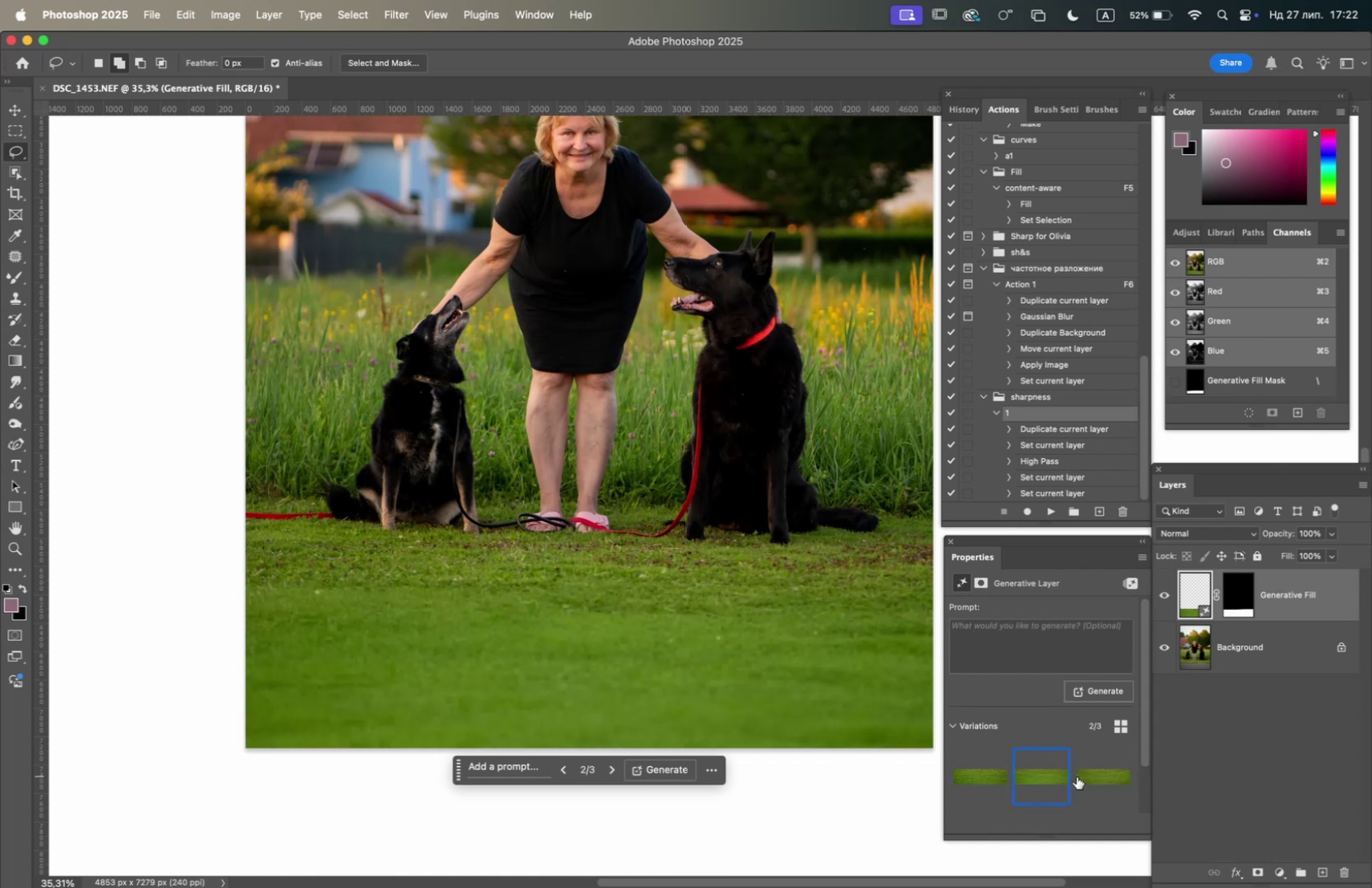 
left_click([1081, 777])
 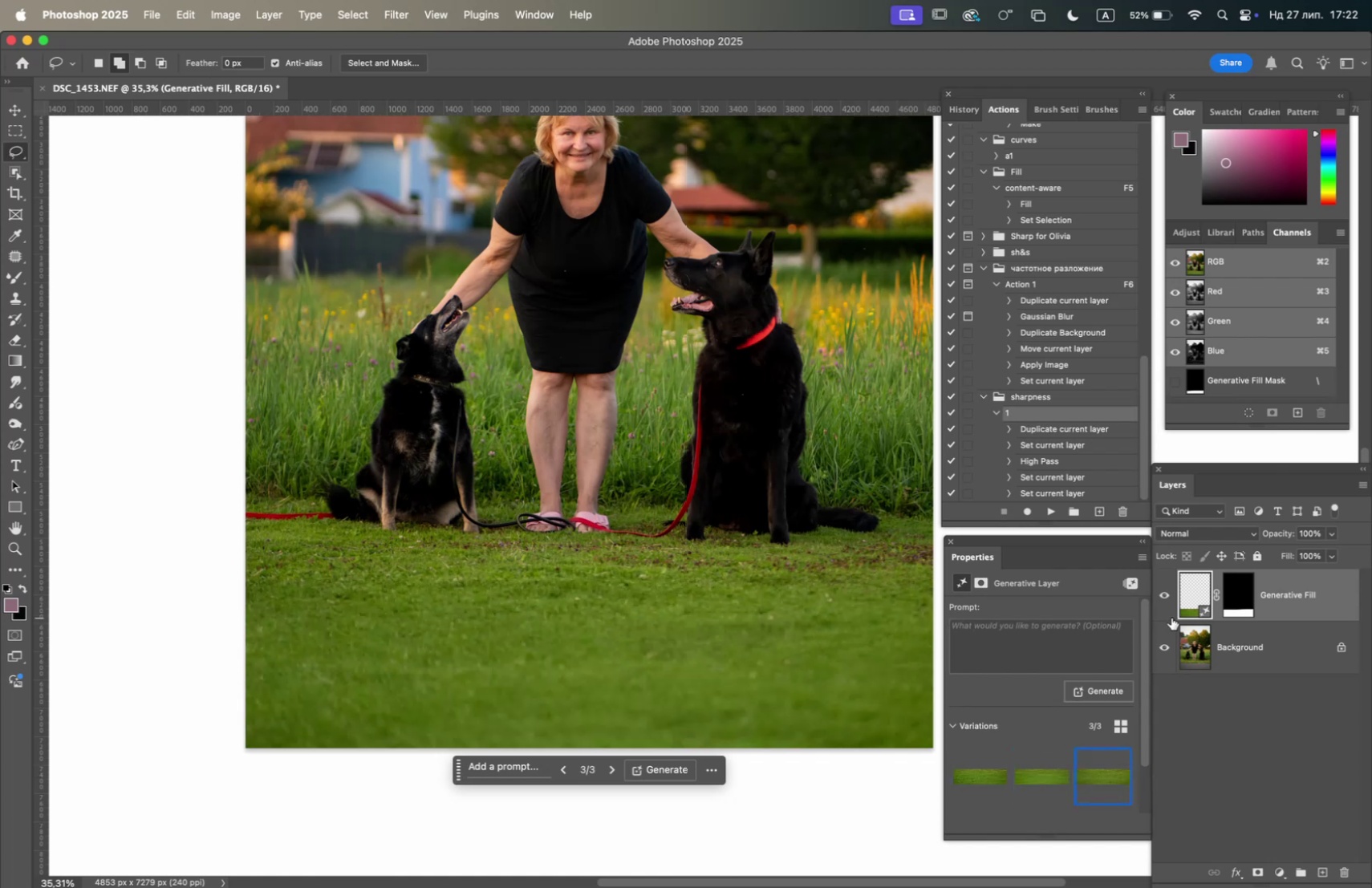 
left_click([1171, 592])
 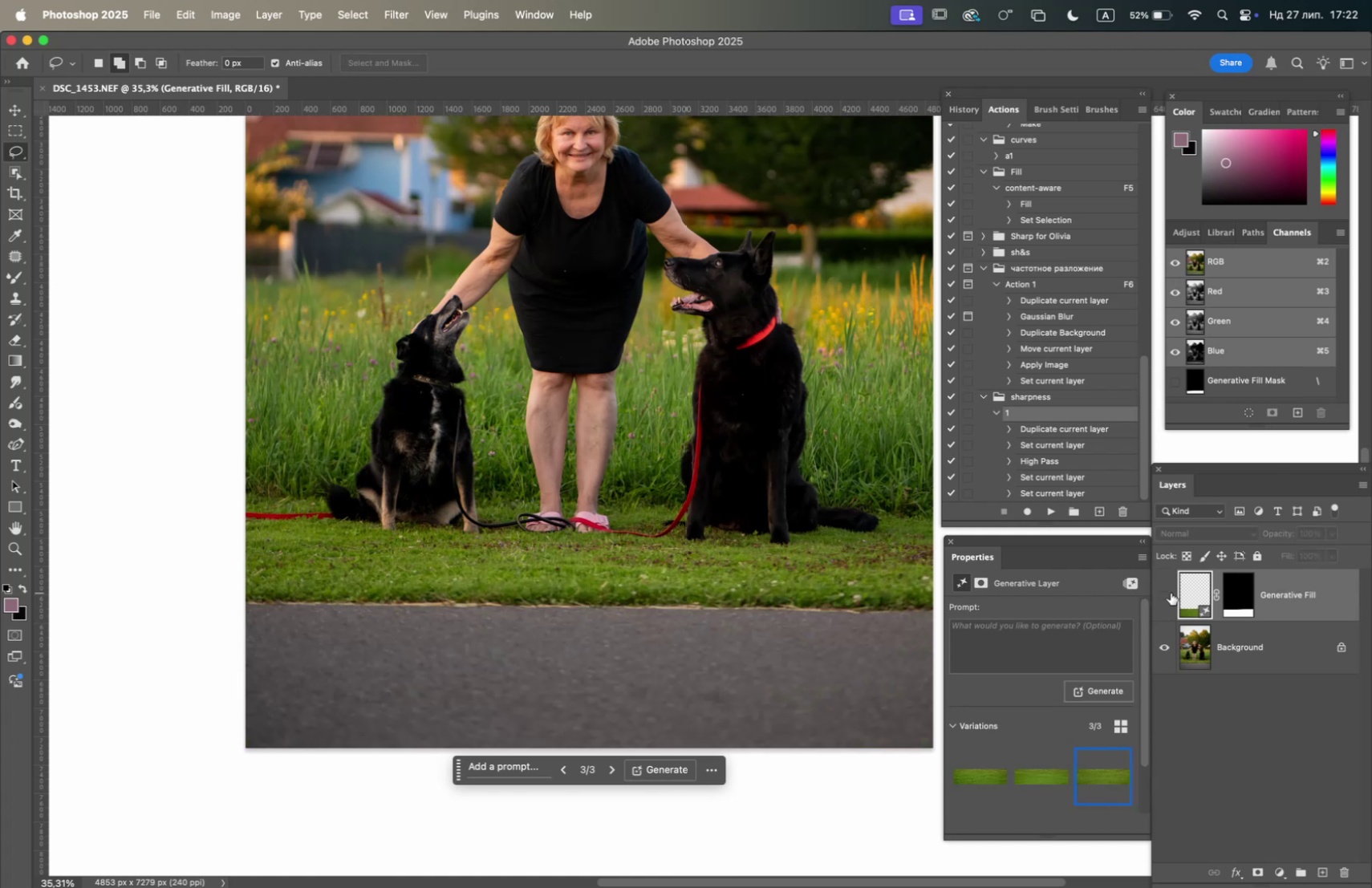 
left_click([1171, 591])
 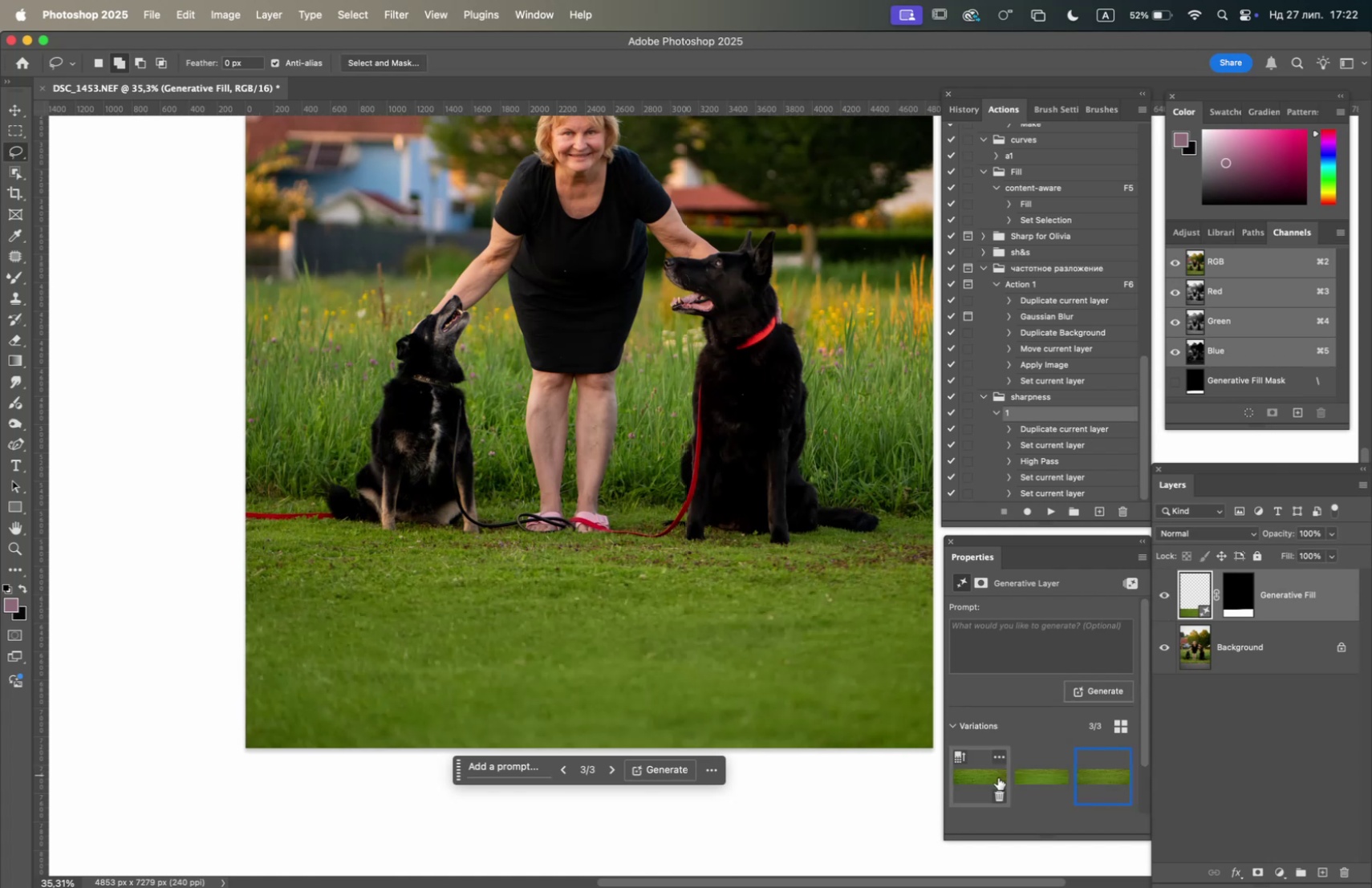 
left_click([982, 775])
 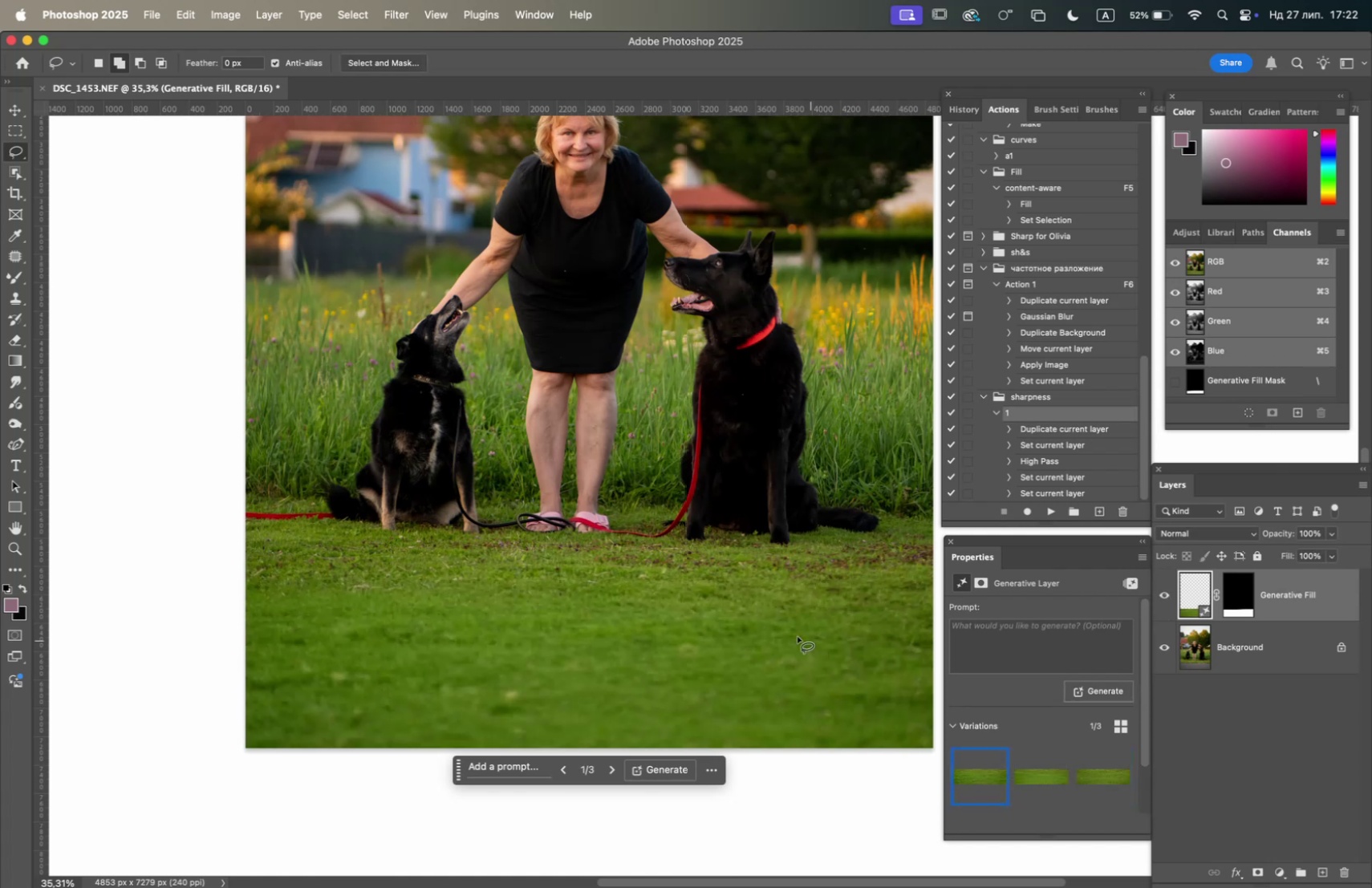 
hold_key(key=OptionLeft, duration=3.51)
scroll: coordinate [696, 585], scroll_direction: up, amount: 4.0
 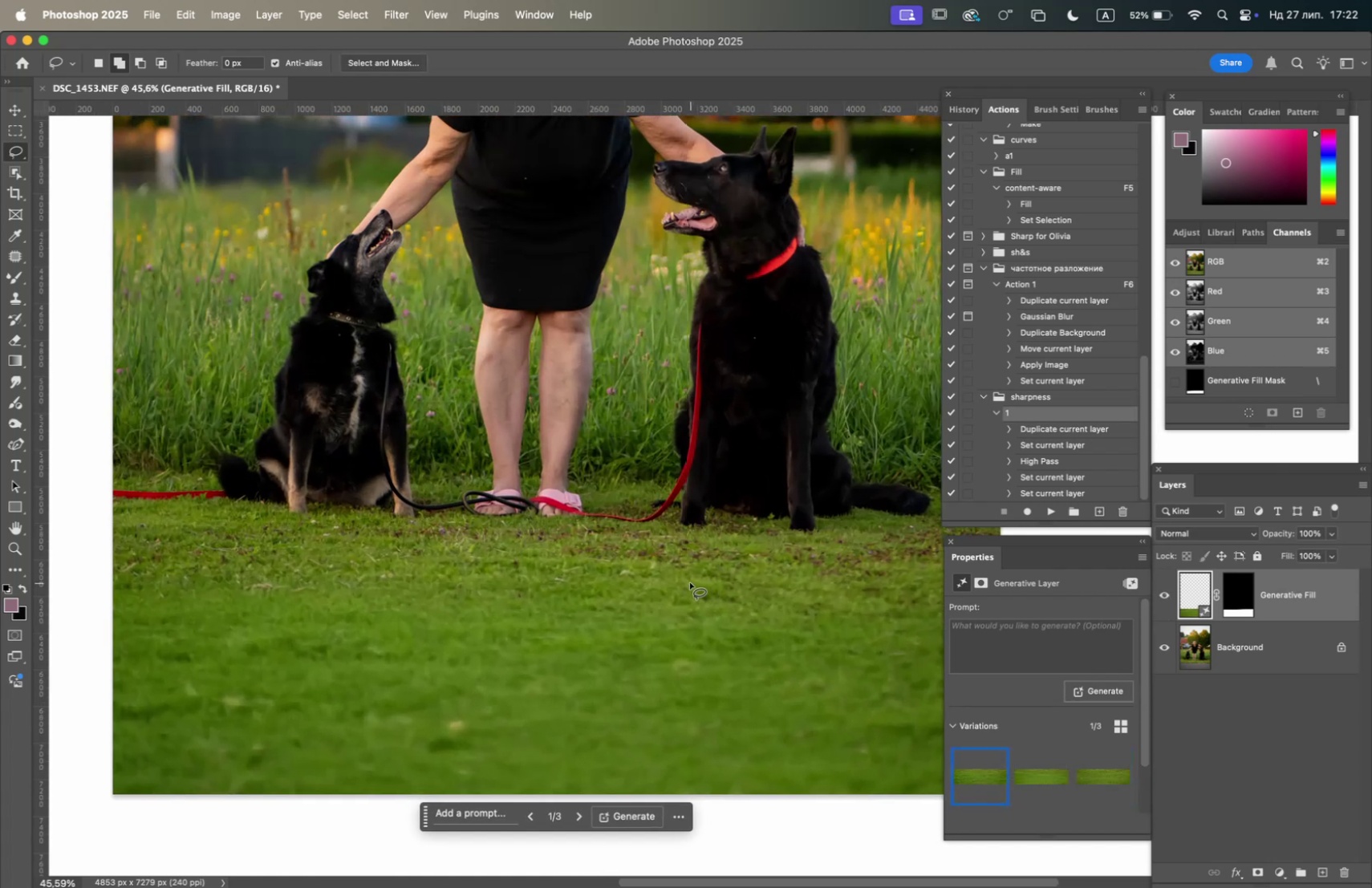 
scroll: coordinate [690, 582], scroll_direction: none, amount: 0.0
 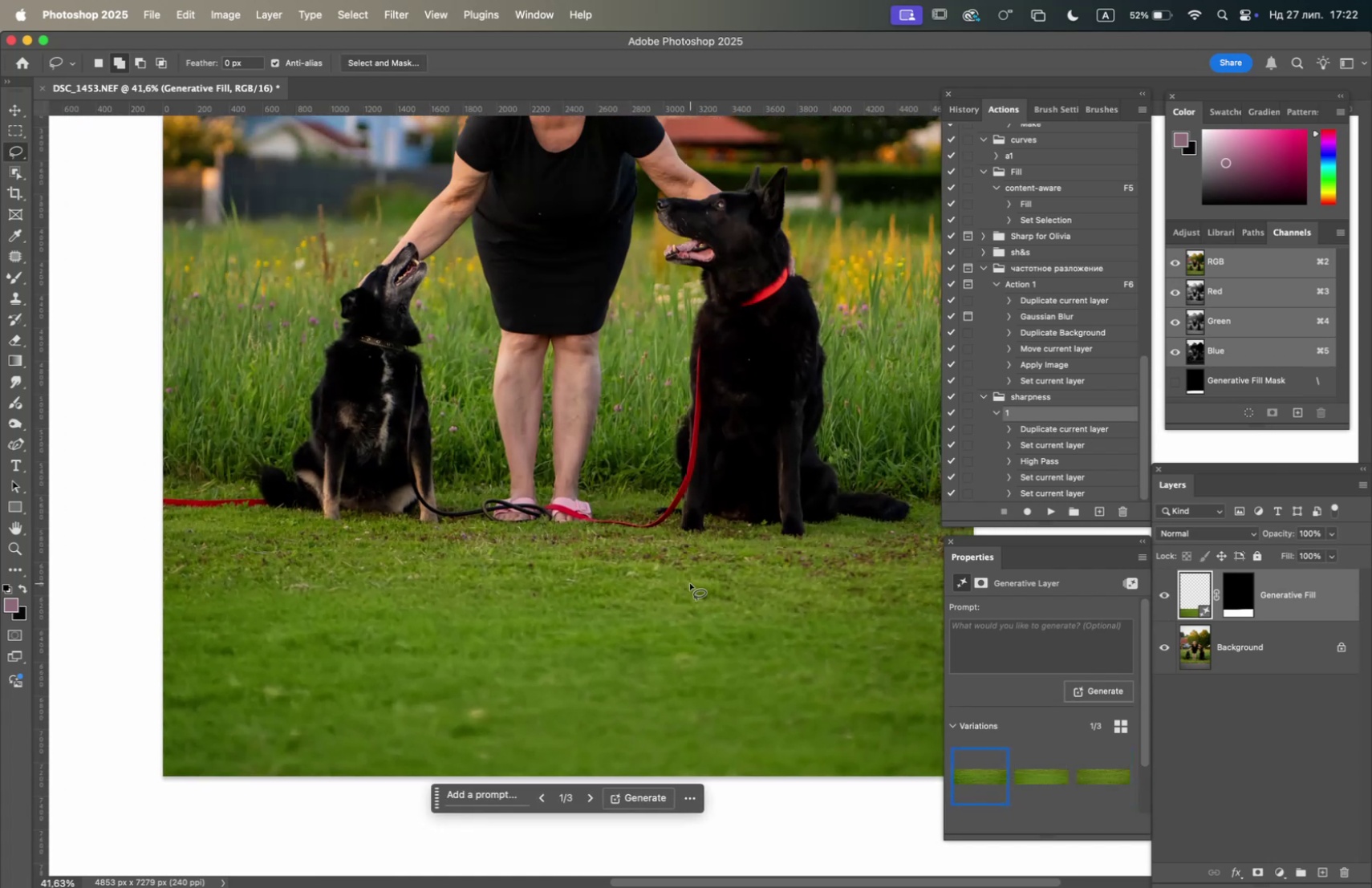 
hold_key(key=Space, duration=1.07)
 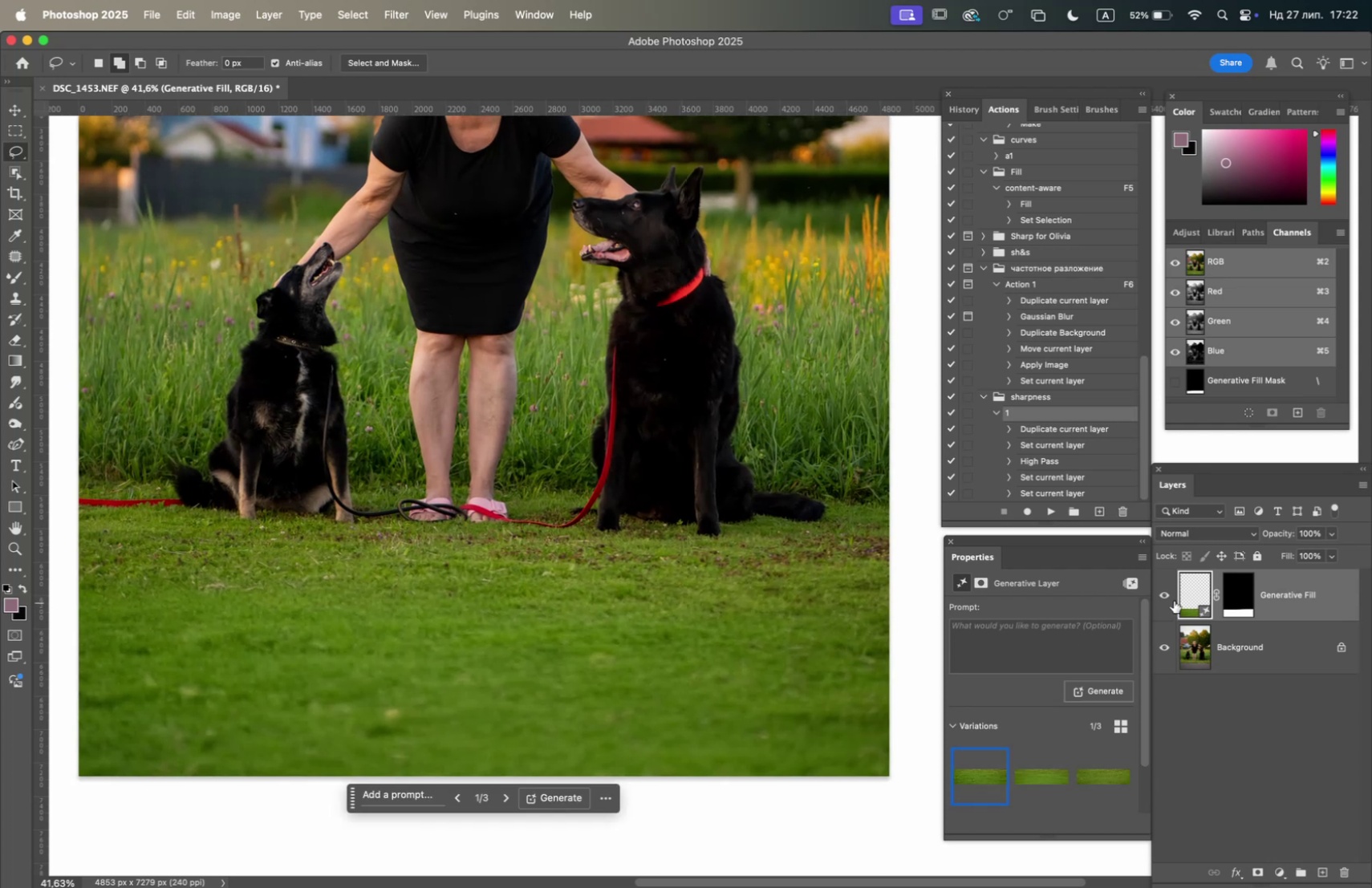 
left_click([1166, 590])
 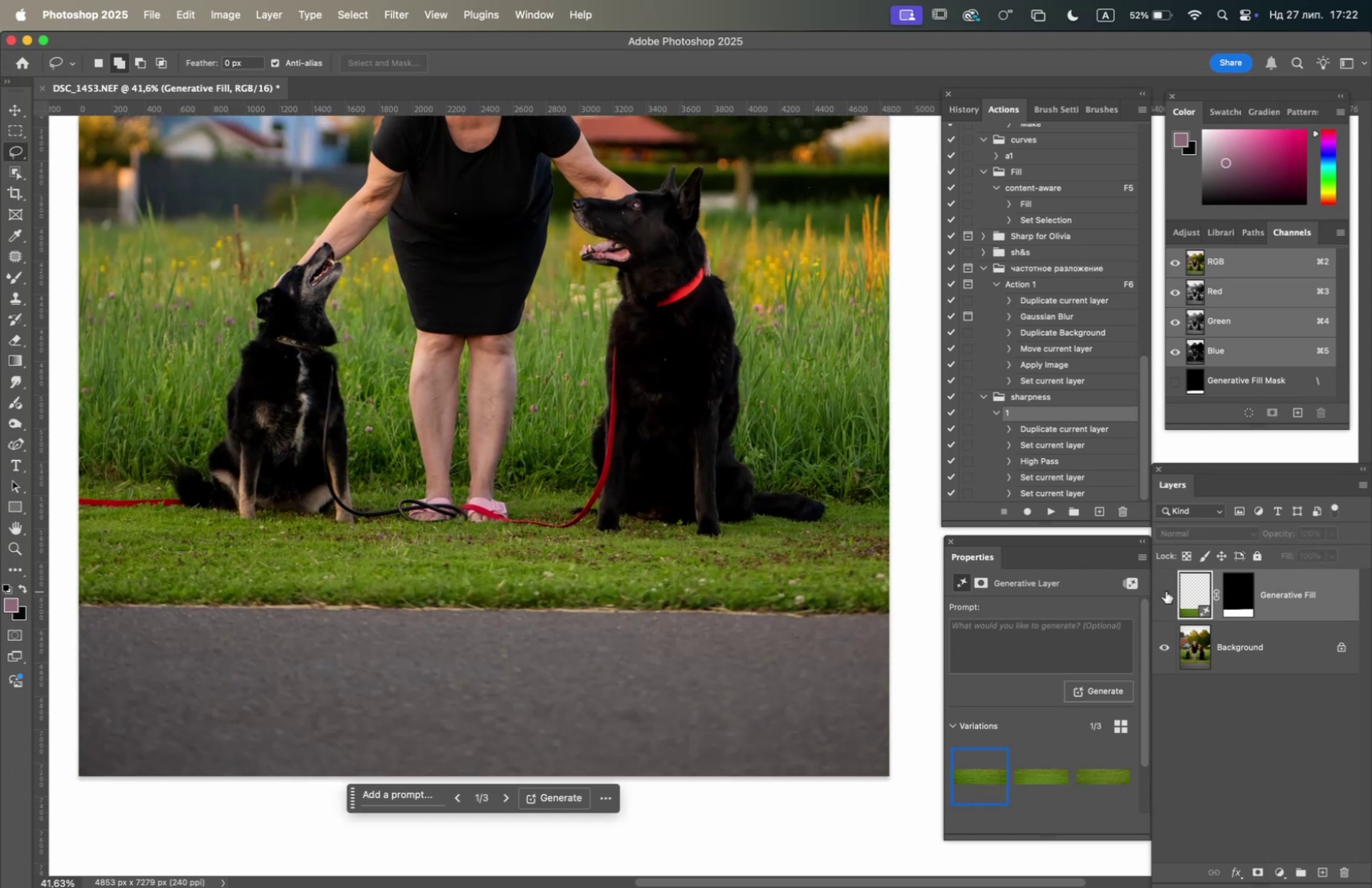 
left_click([1166, 590])
 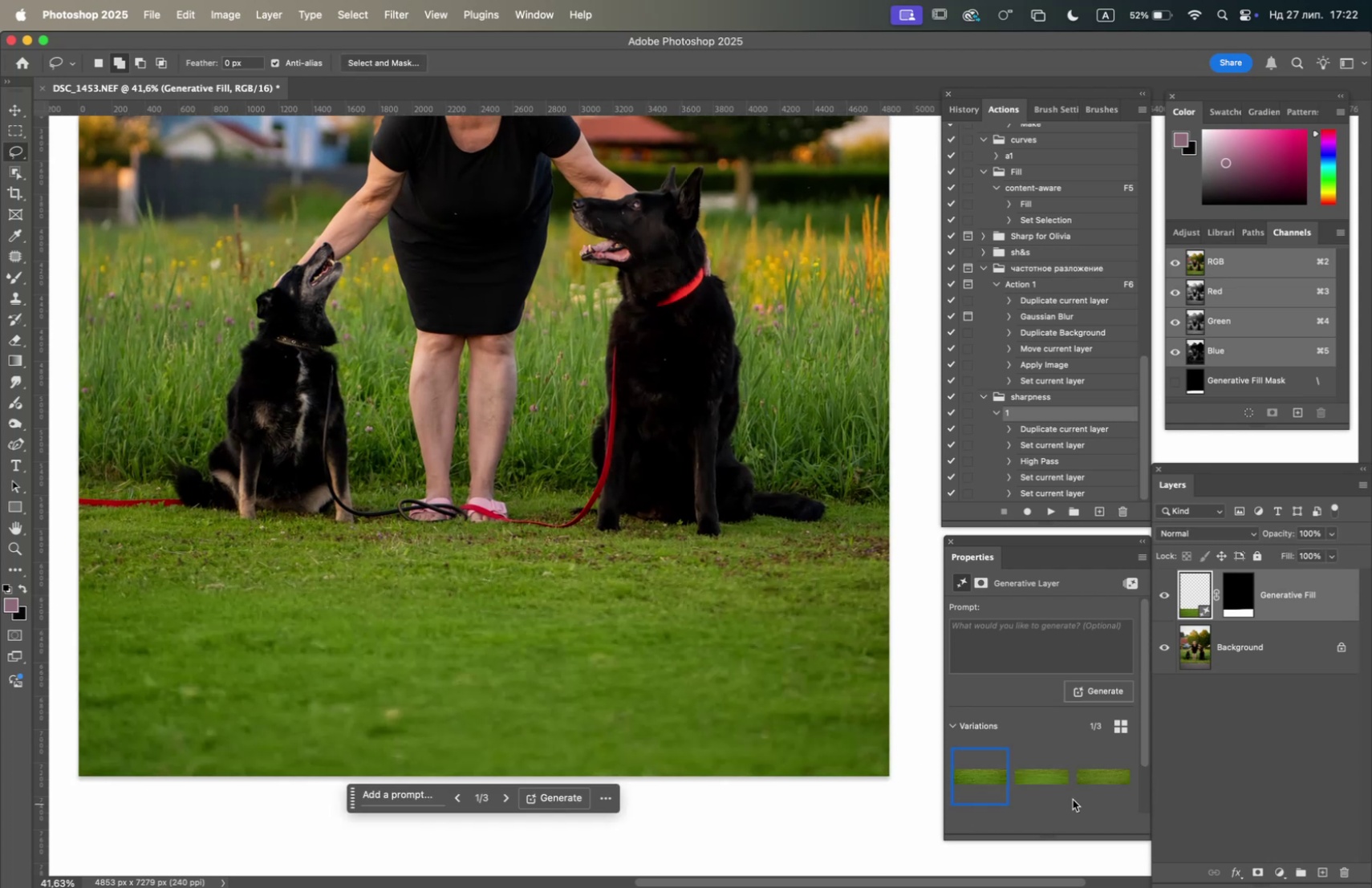 
left_click([1092, 786])
 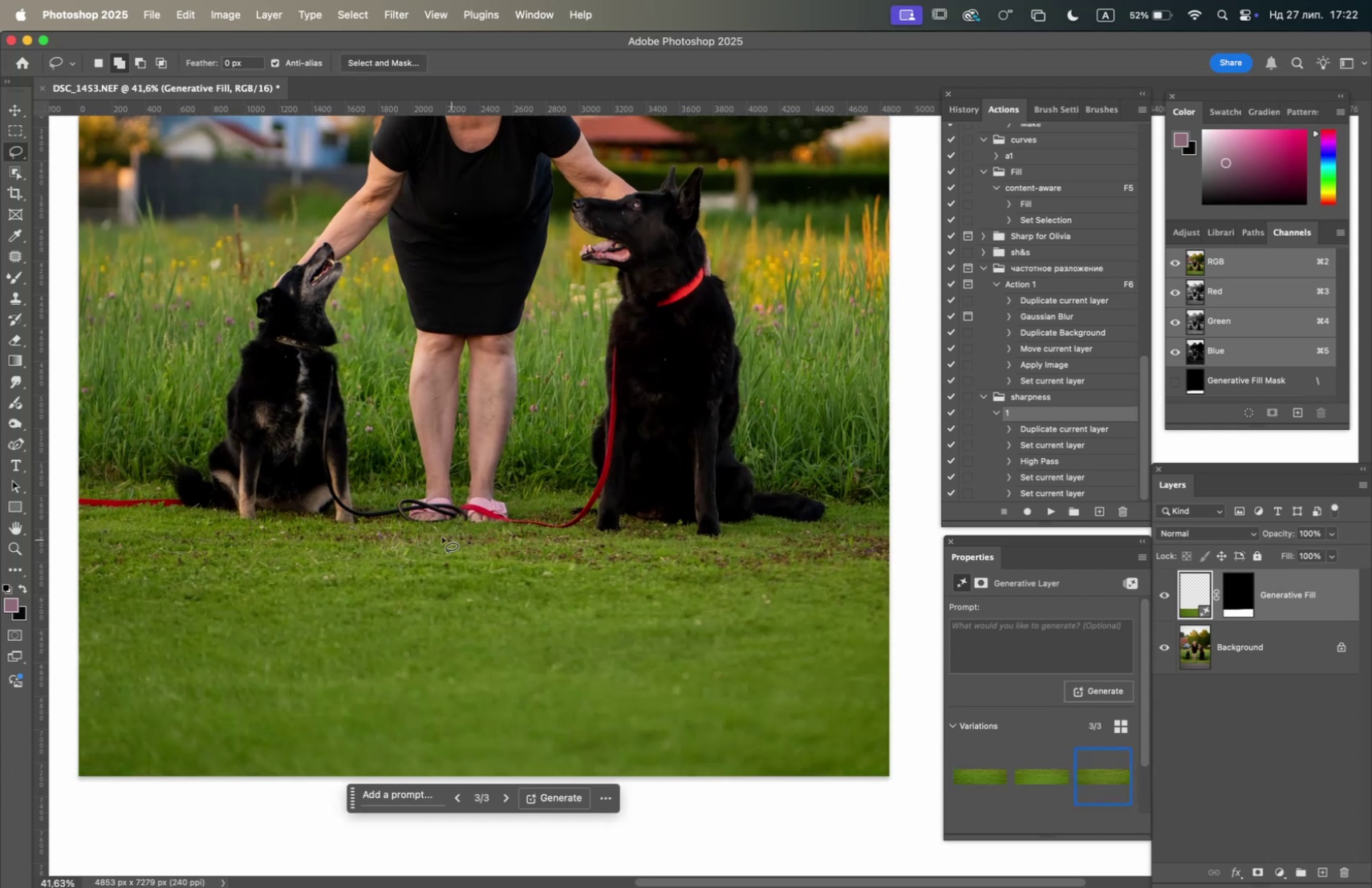 
hold_key(key=OptionLeft, duration=1.35)
scroll: coordinate [462, 542], scroll_direction: down, amount: 2.0
 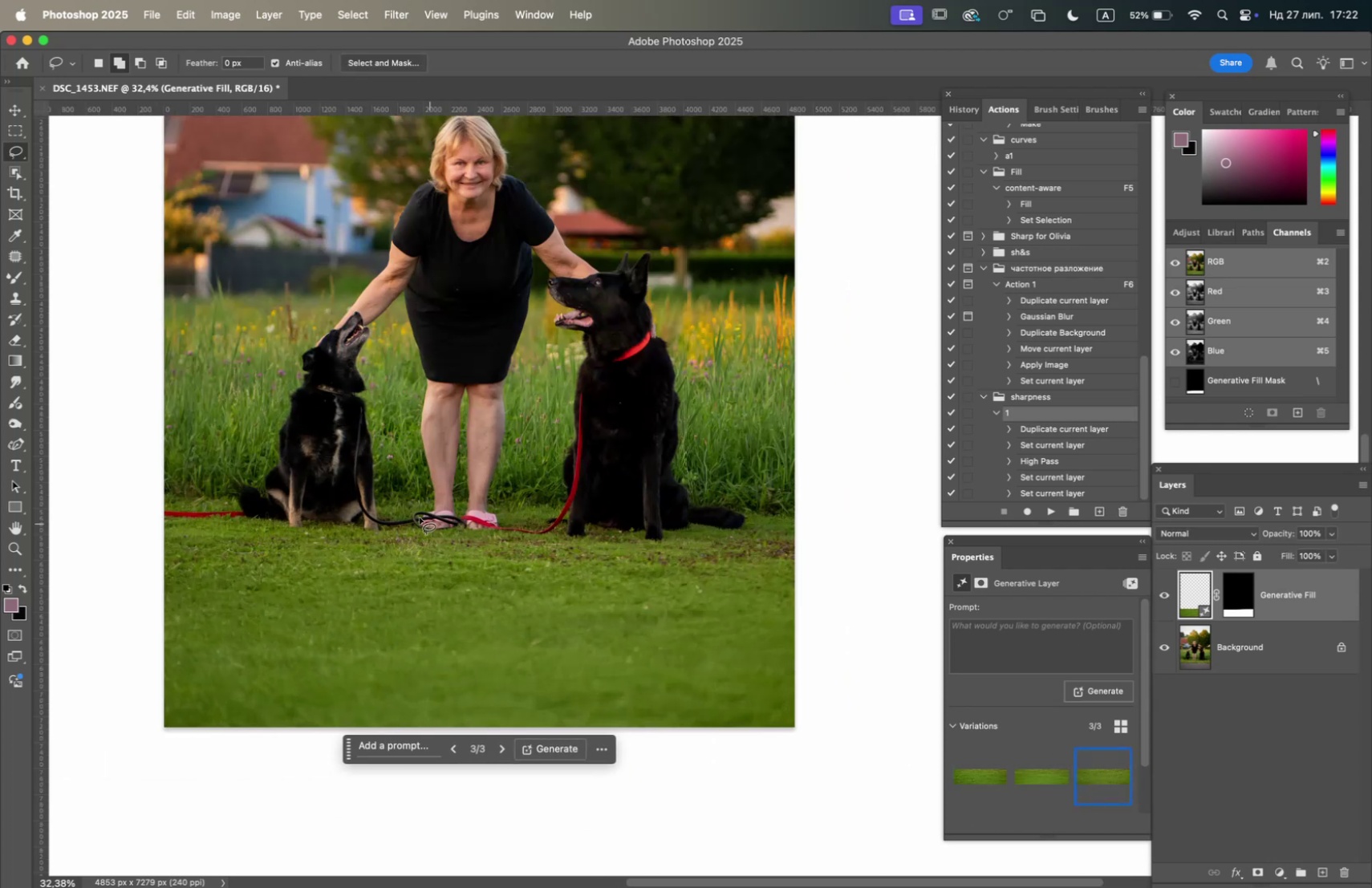 
hold_key(key=Space, duration=0.84)
 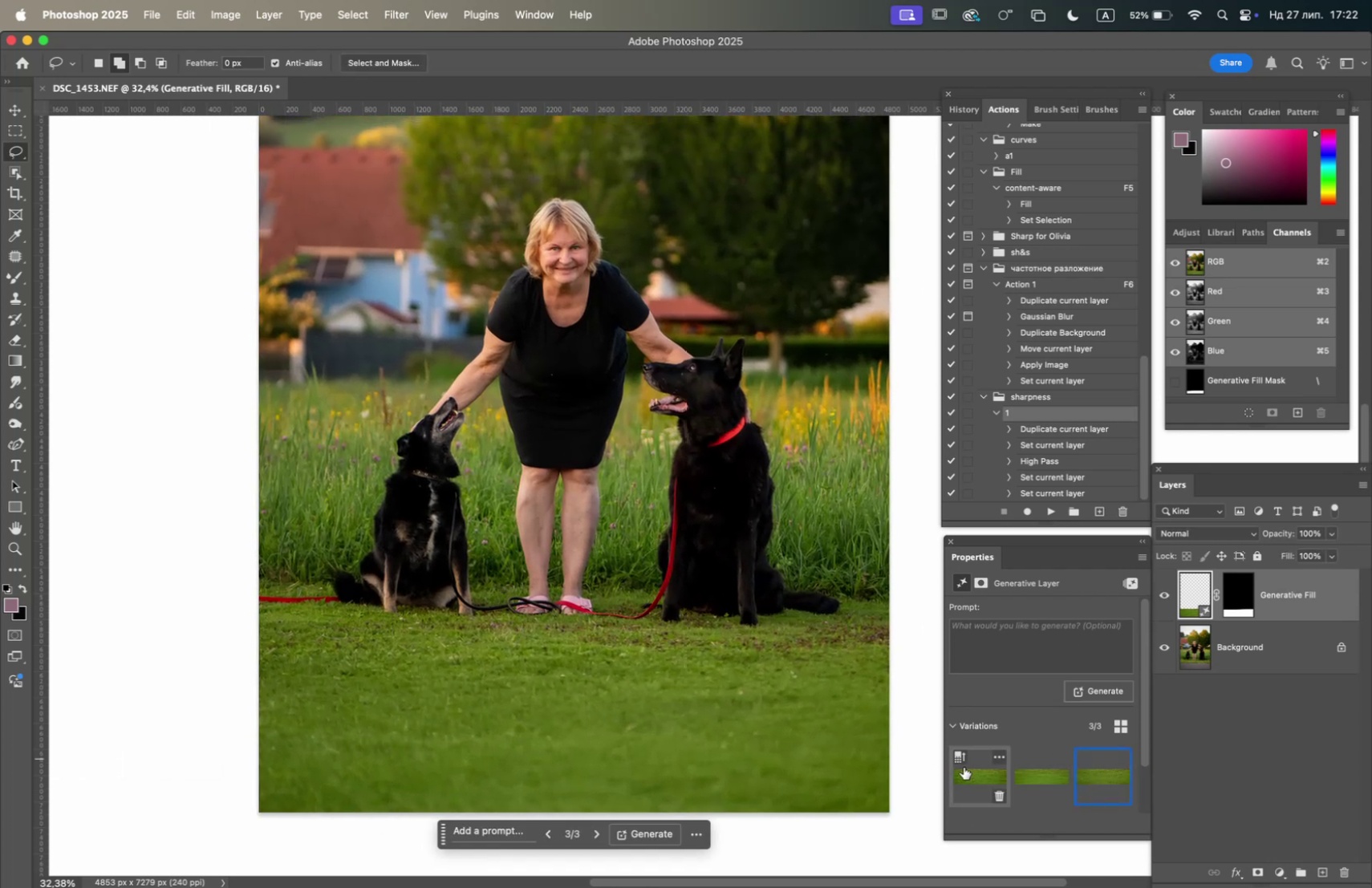 
left_click([969, 774])
 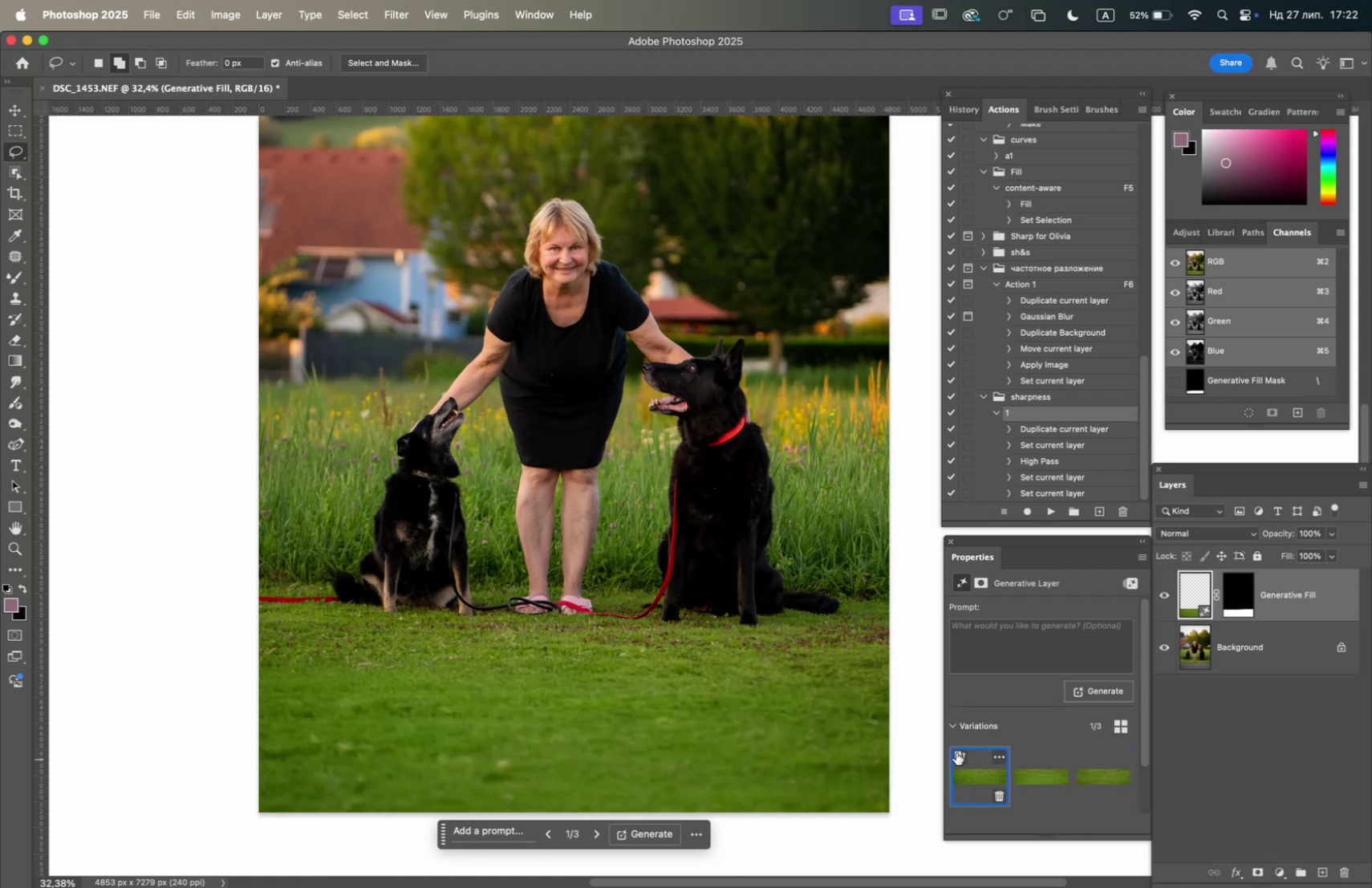 
hold_key(key=OptionLeft, duration=2.34)
scroll: coordinate [559, 548], scroll_direction: none, amount: 0.0
 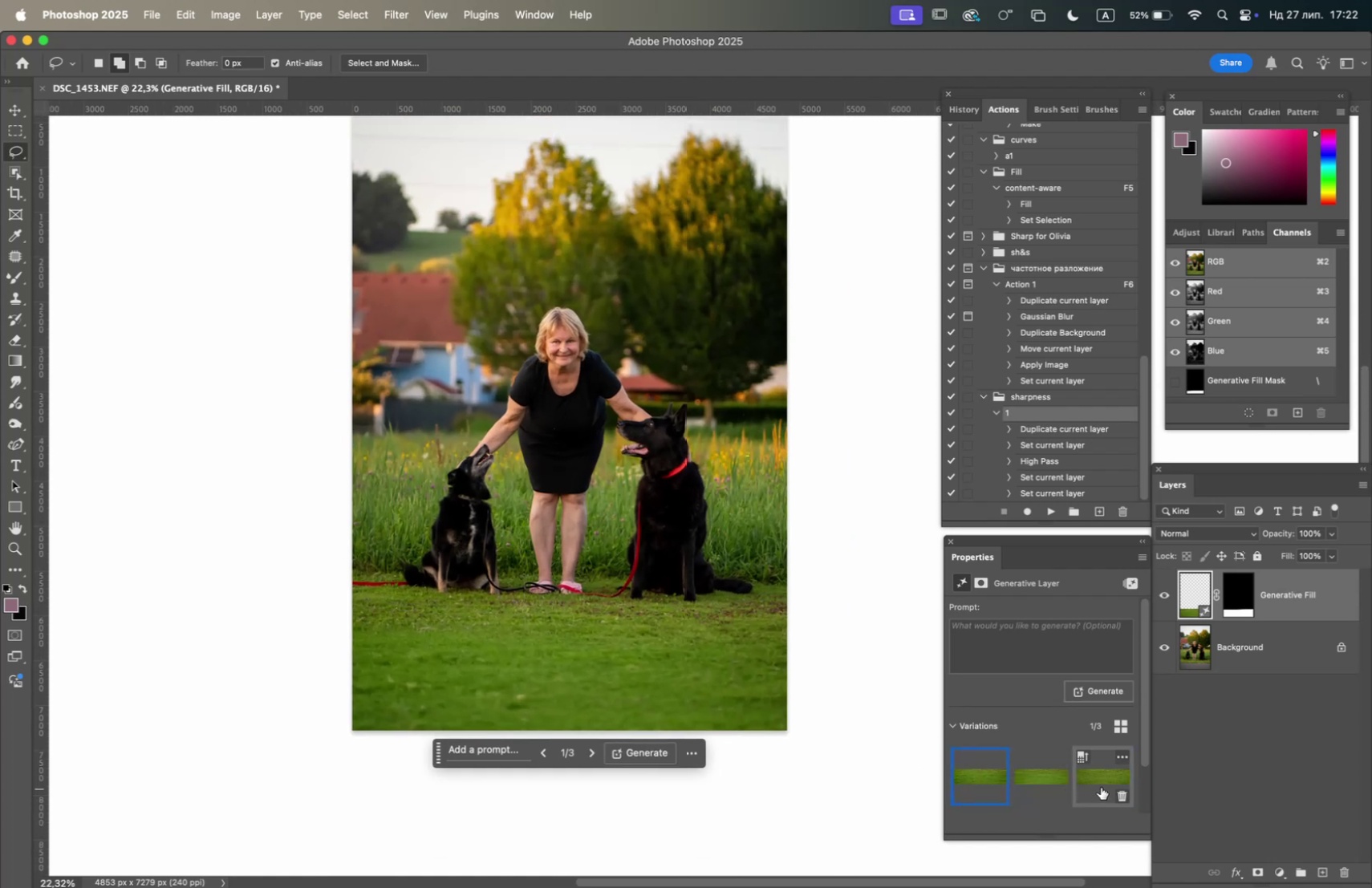 
left_click([1102, 785])
 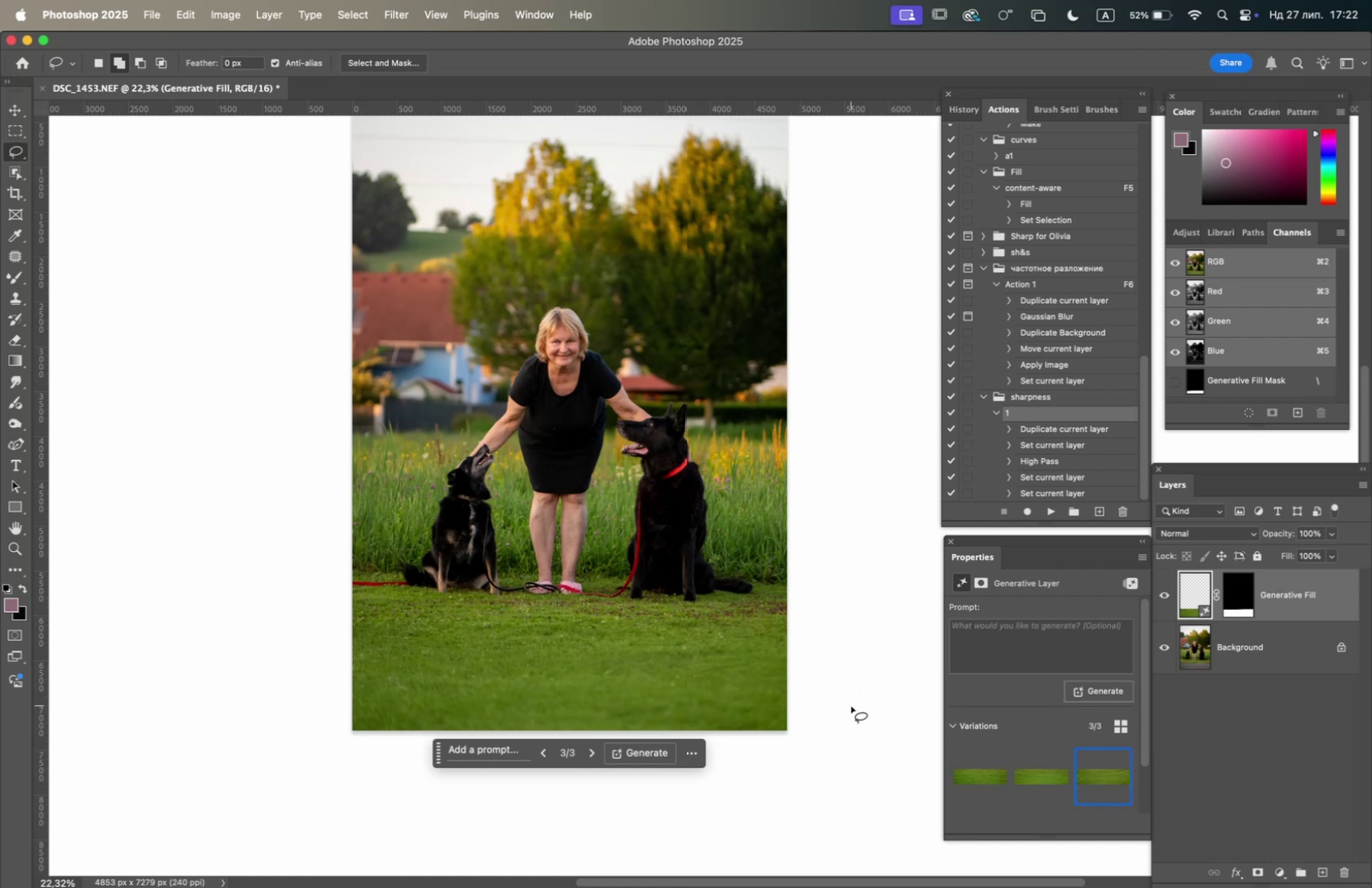 
left_click([973, 780])
 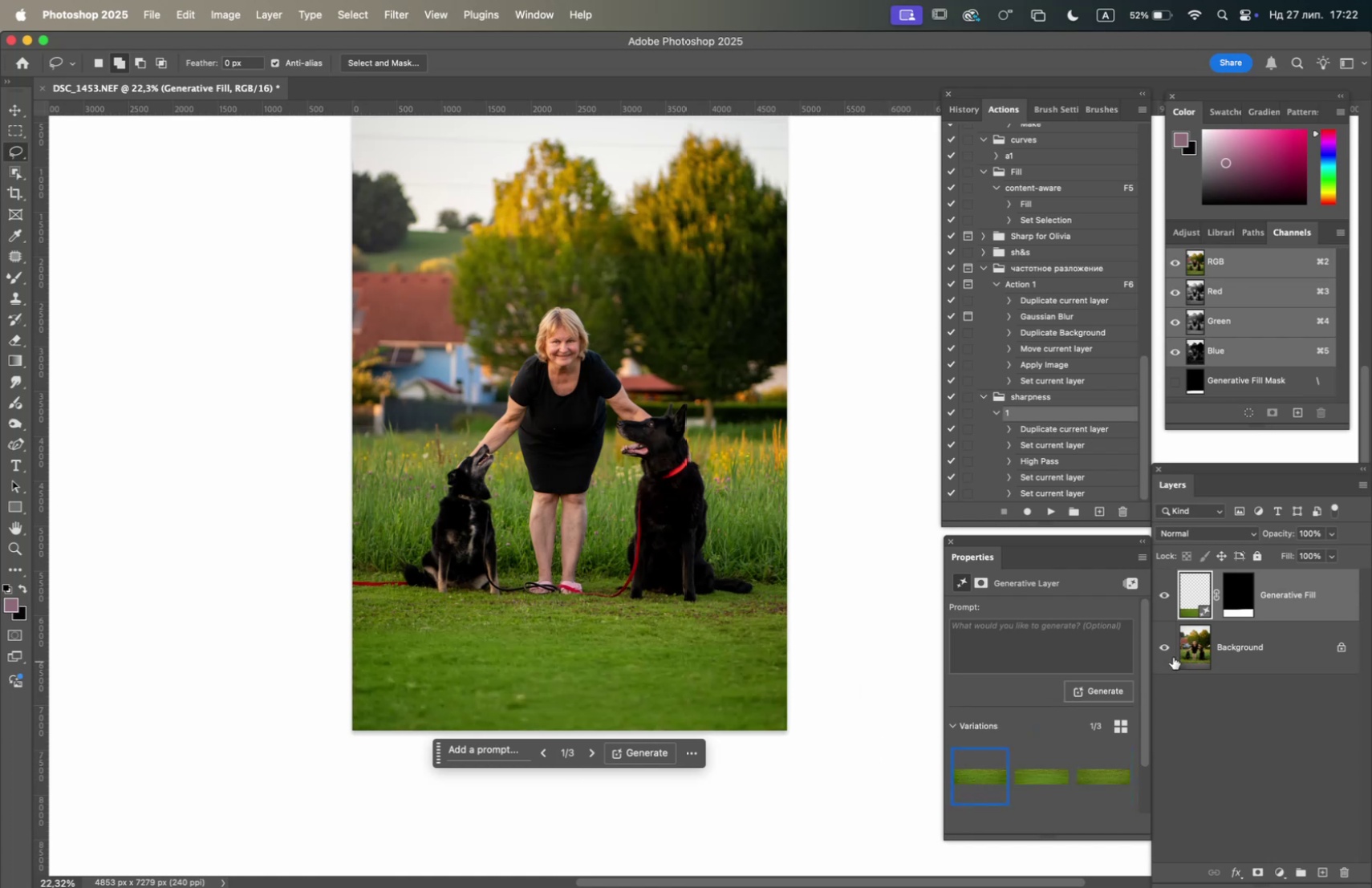 
left_click([1165, 593])
 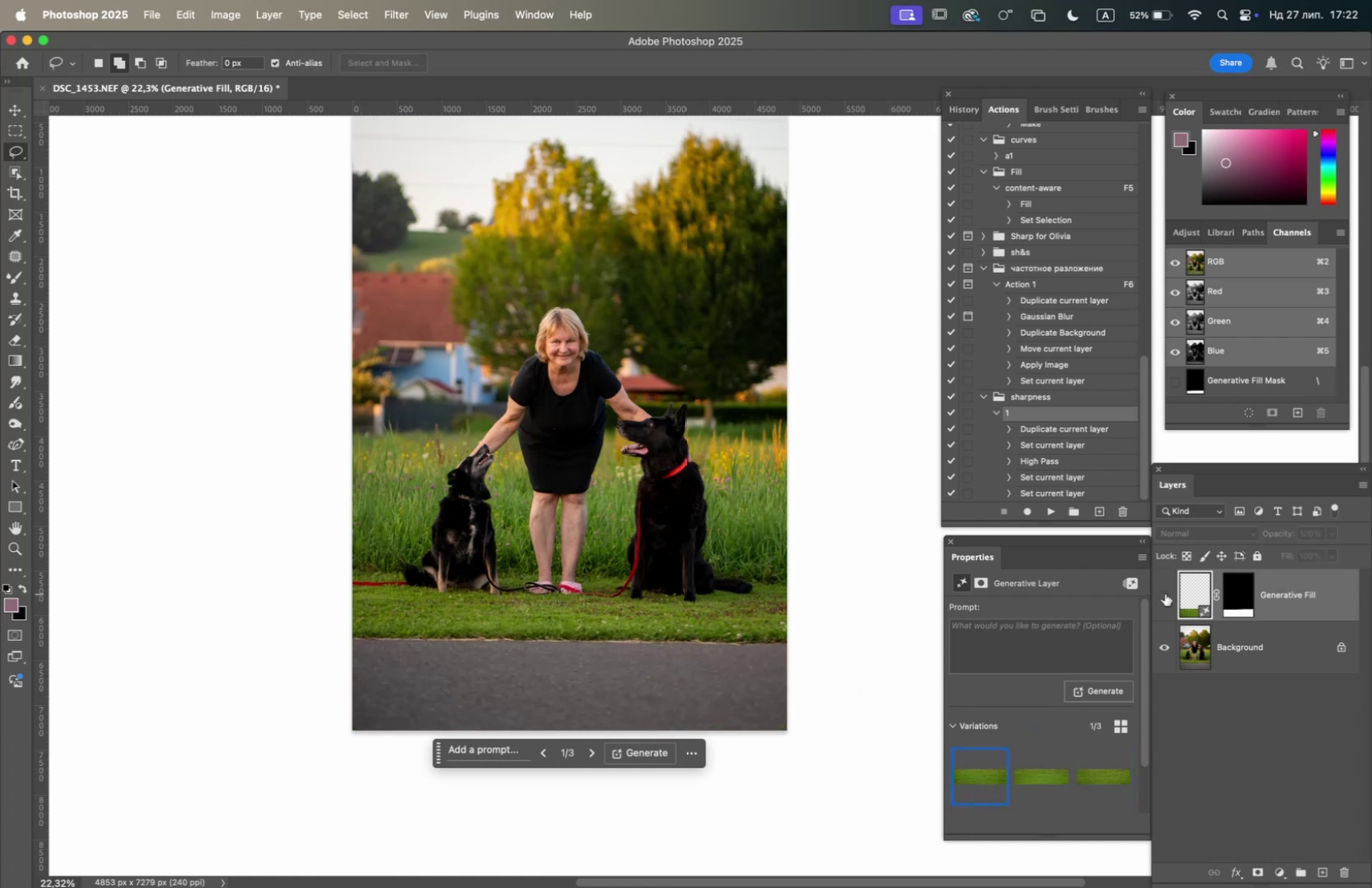 
left_click([1165, 593])
 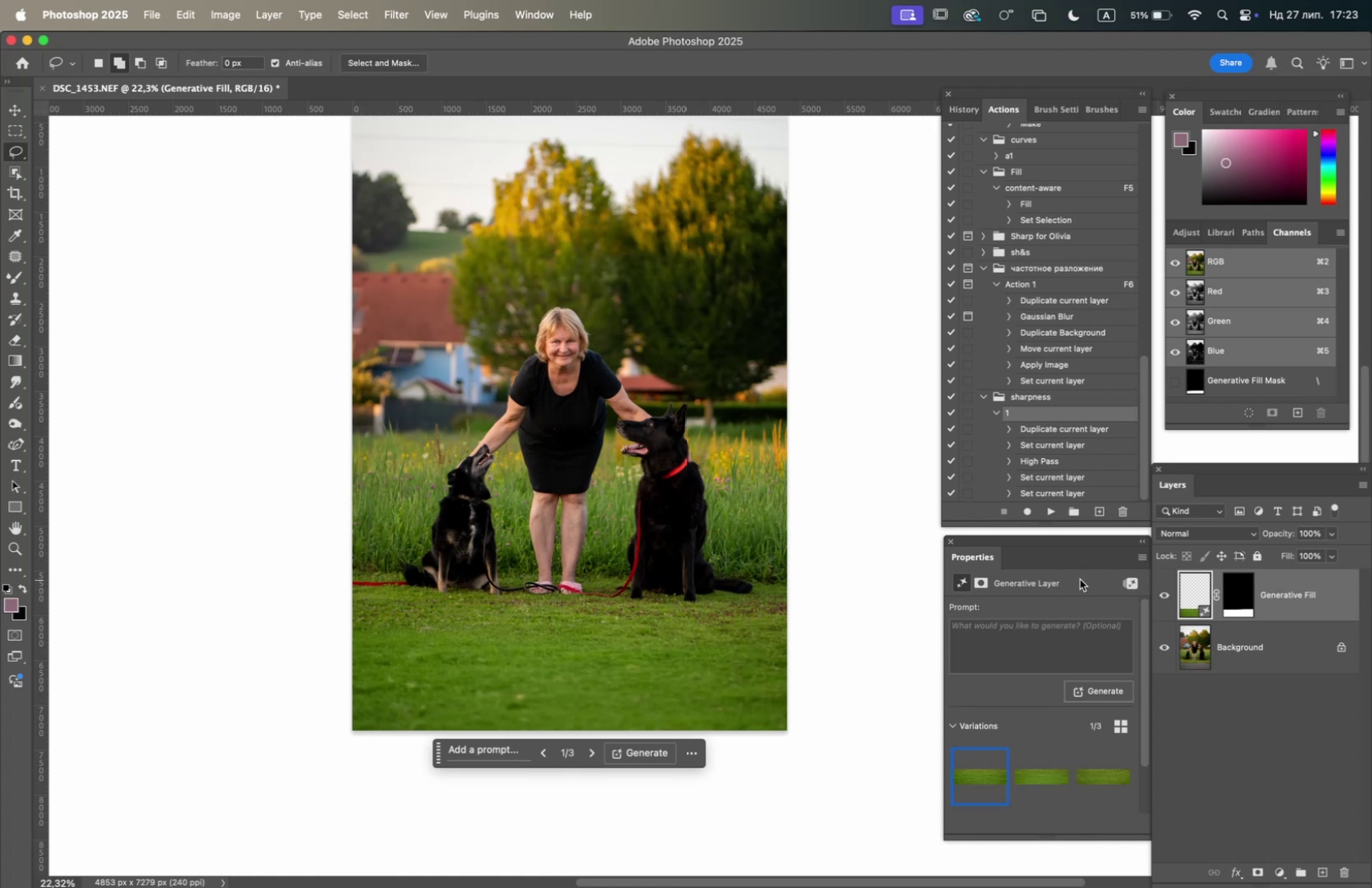 
wait(15.64)
 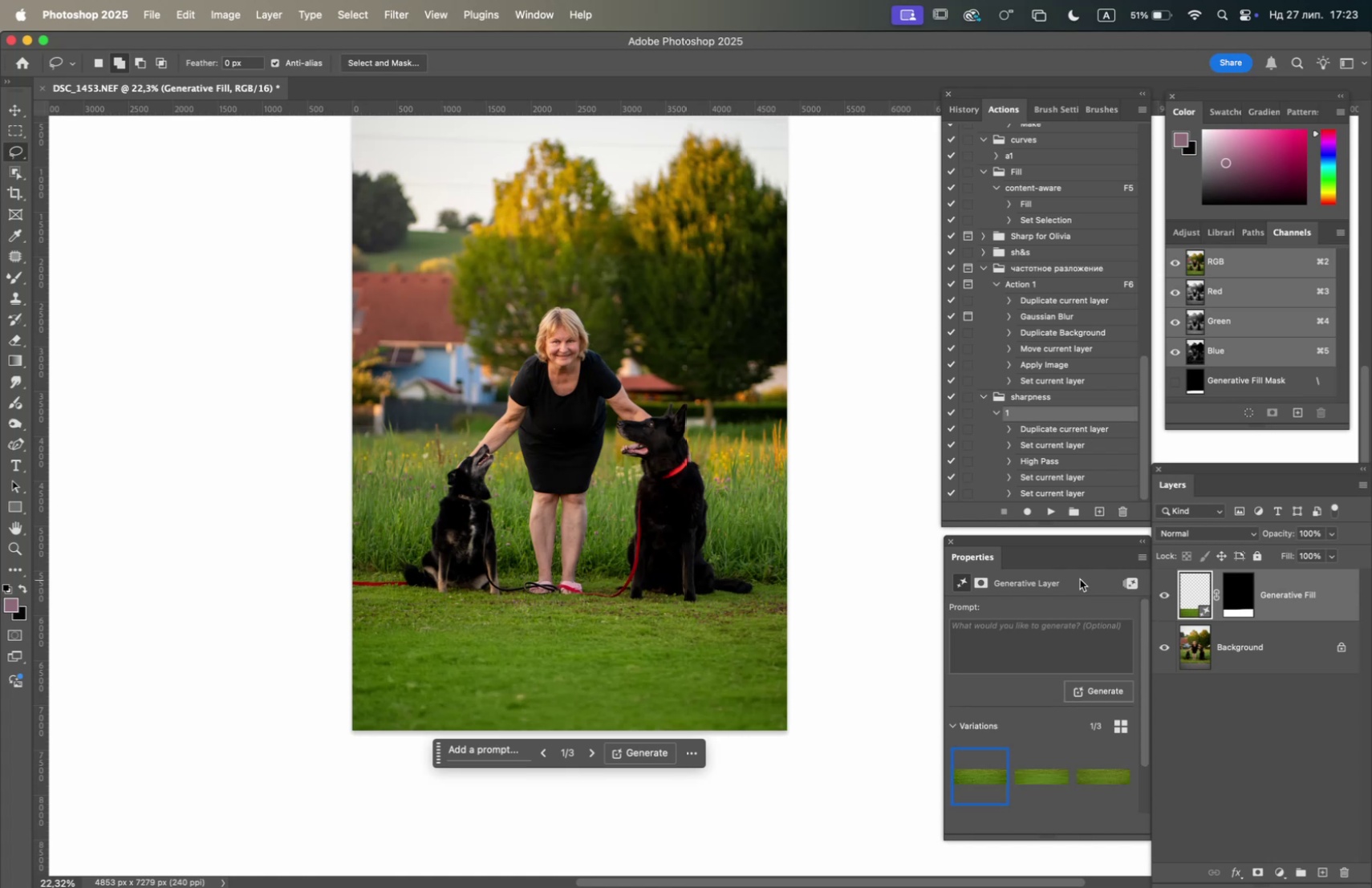 
double_click([1170, 593])
 